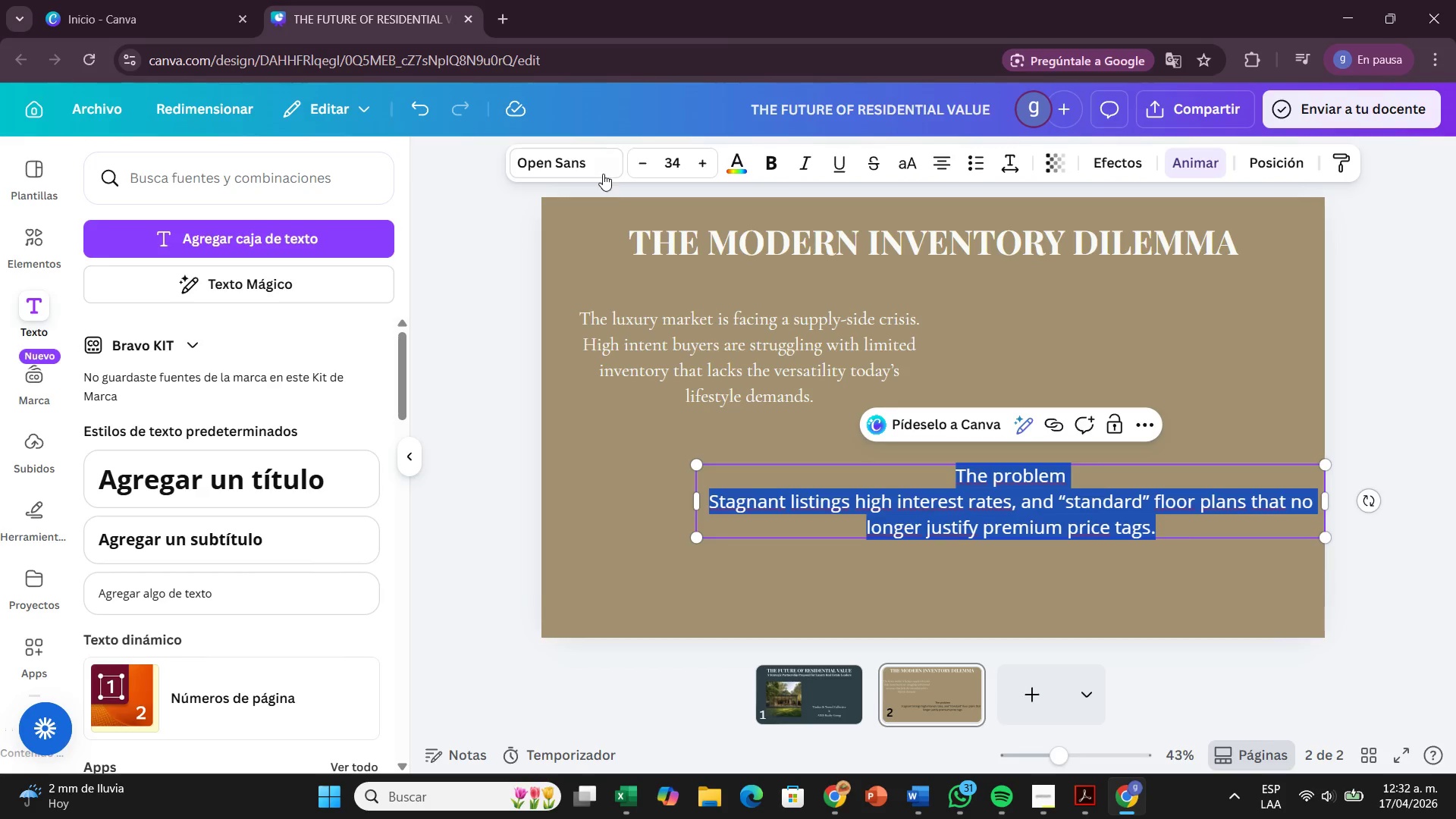 
left_click([602, 171])
 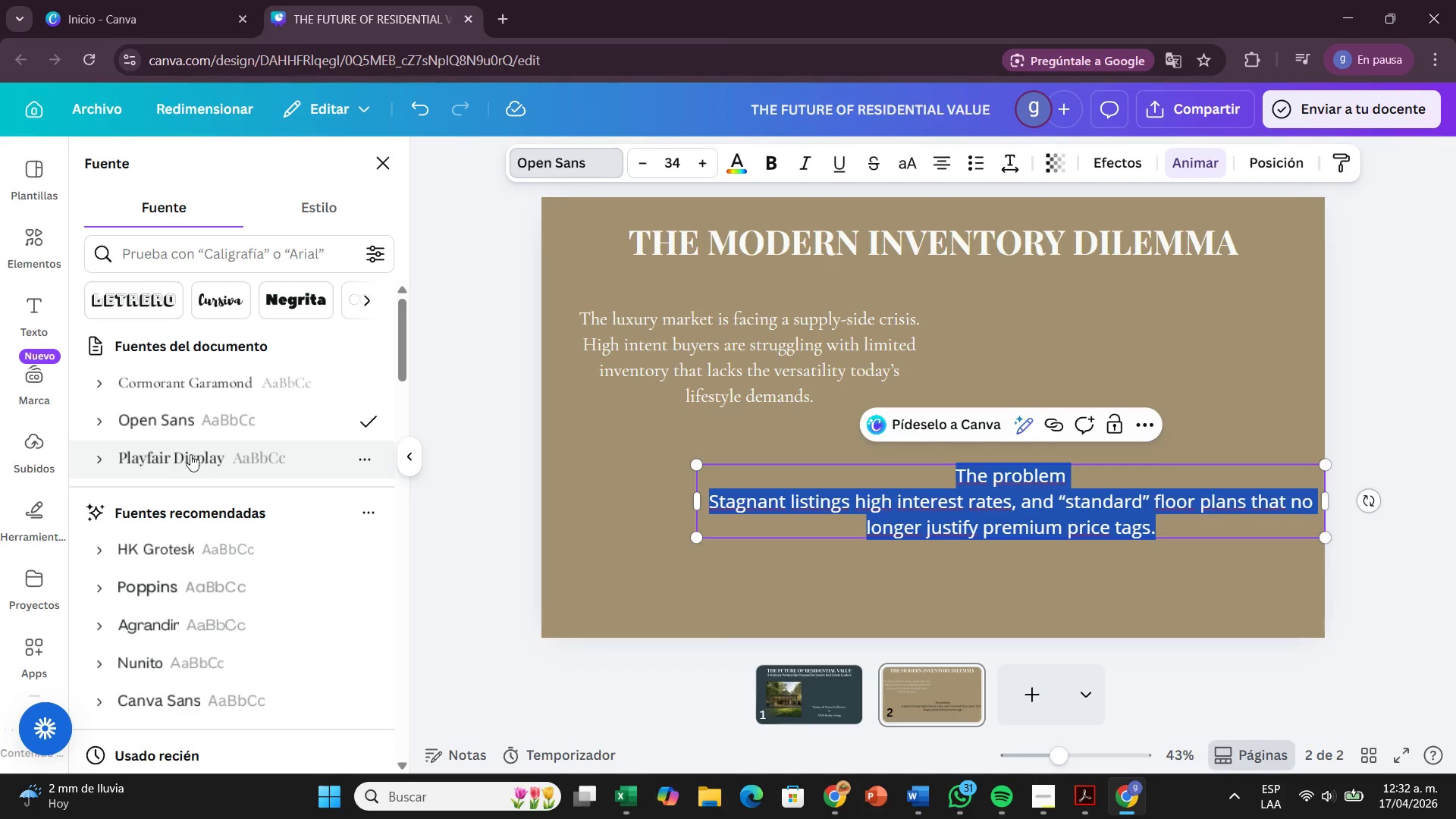 
left_click([215, 396])
 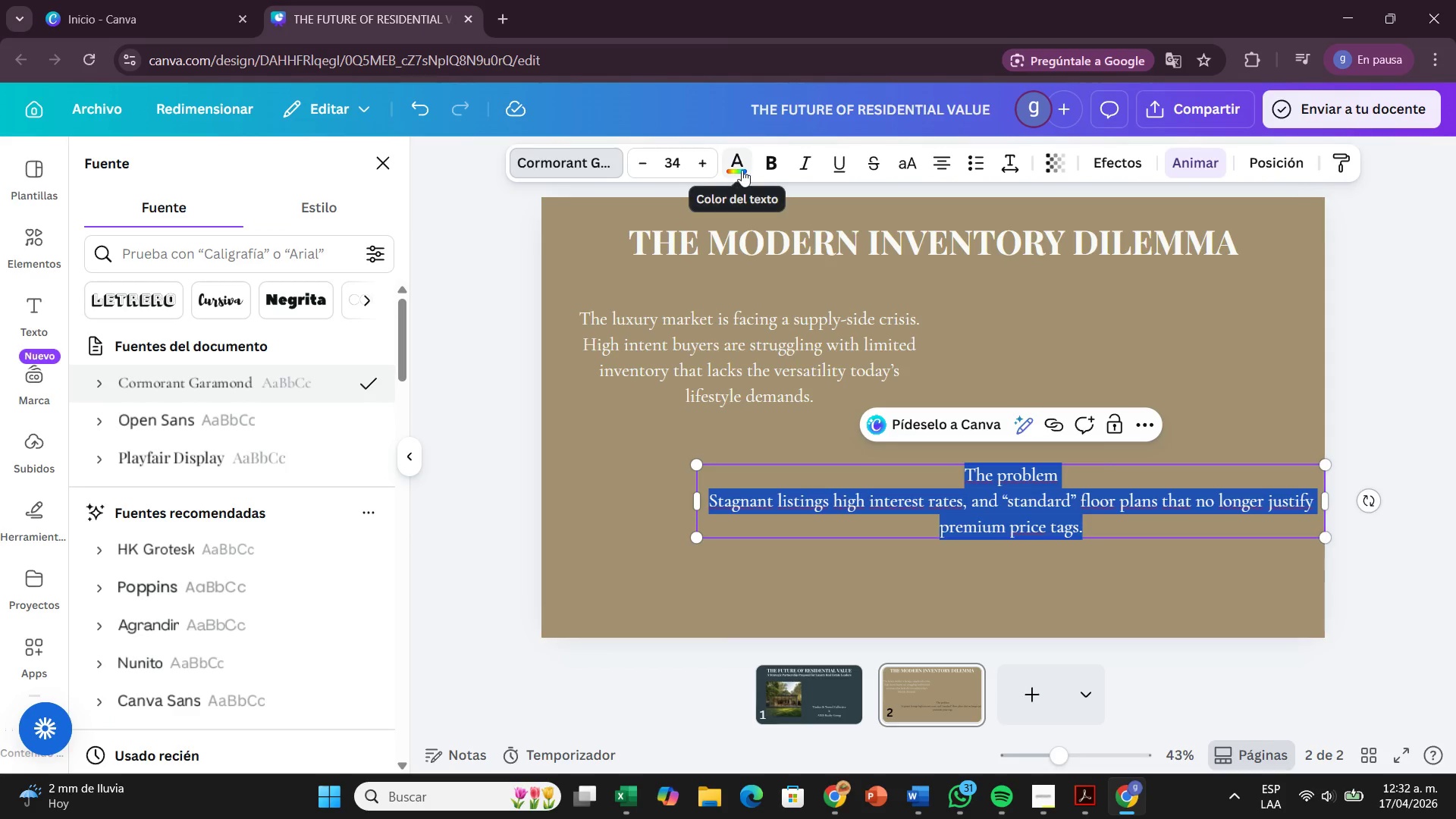 
left_click([742, 170])
 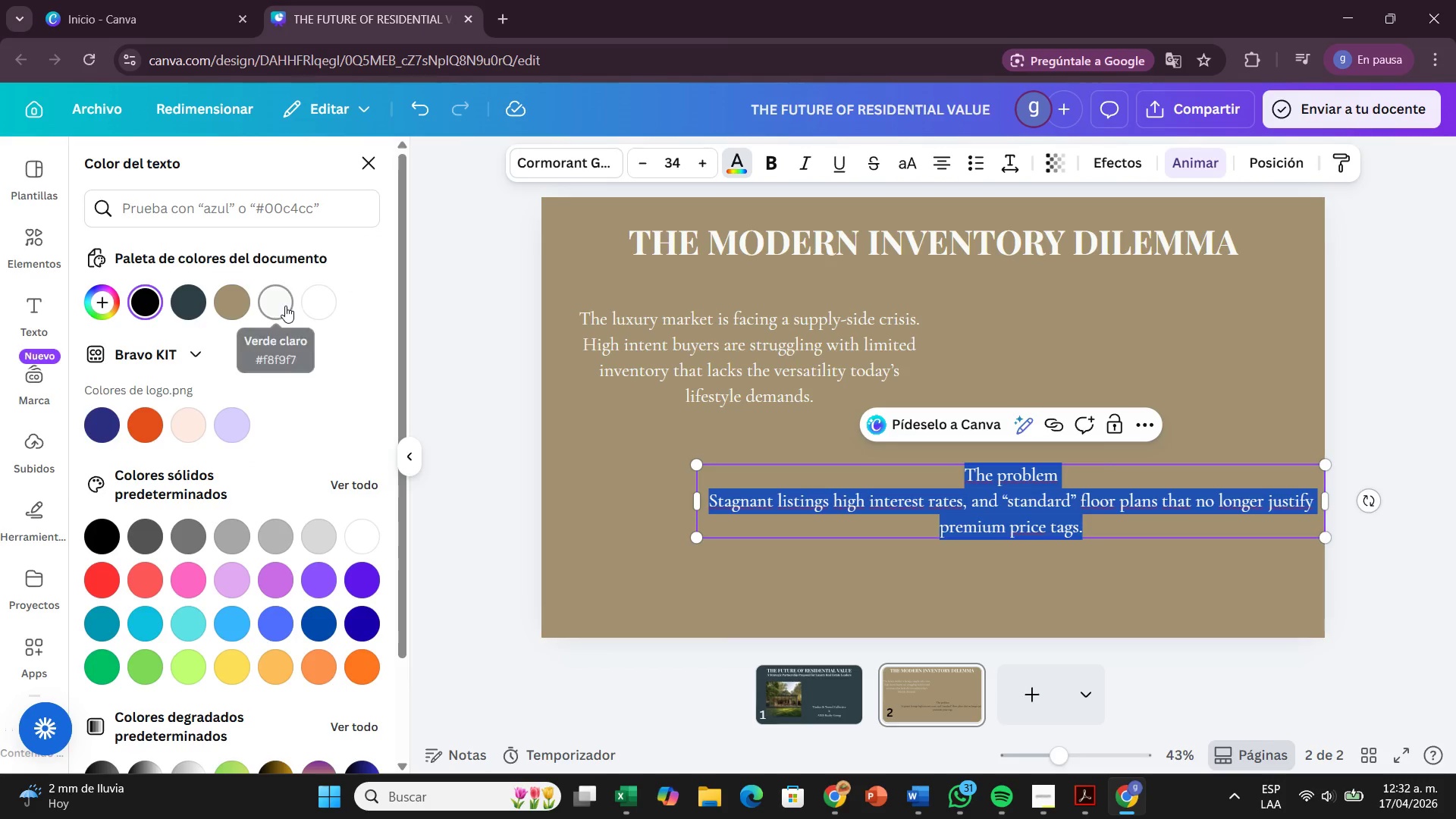 
left_click([285, 306])
 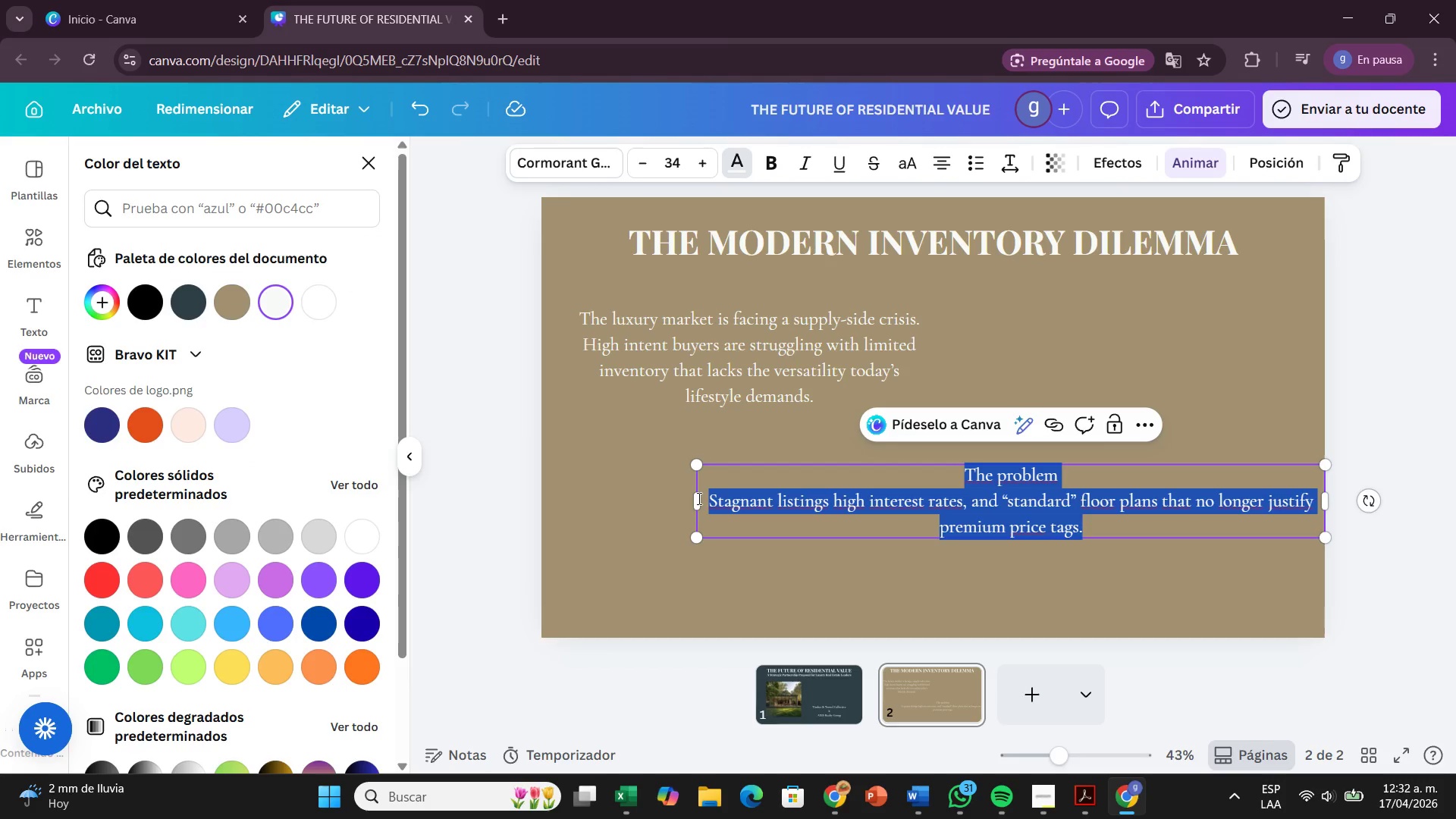 
left_click_drag(start_coordinate=[696, 500], to_coordinate=[959, 532])
 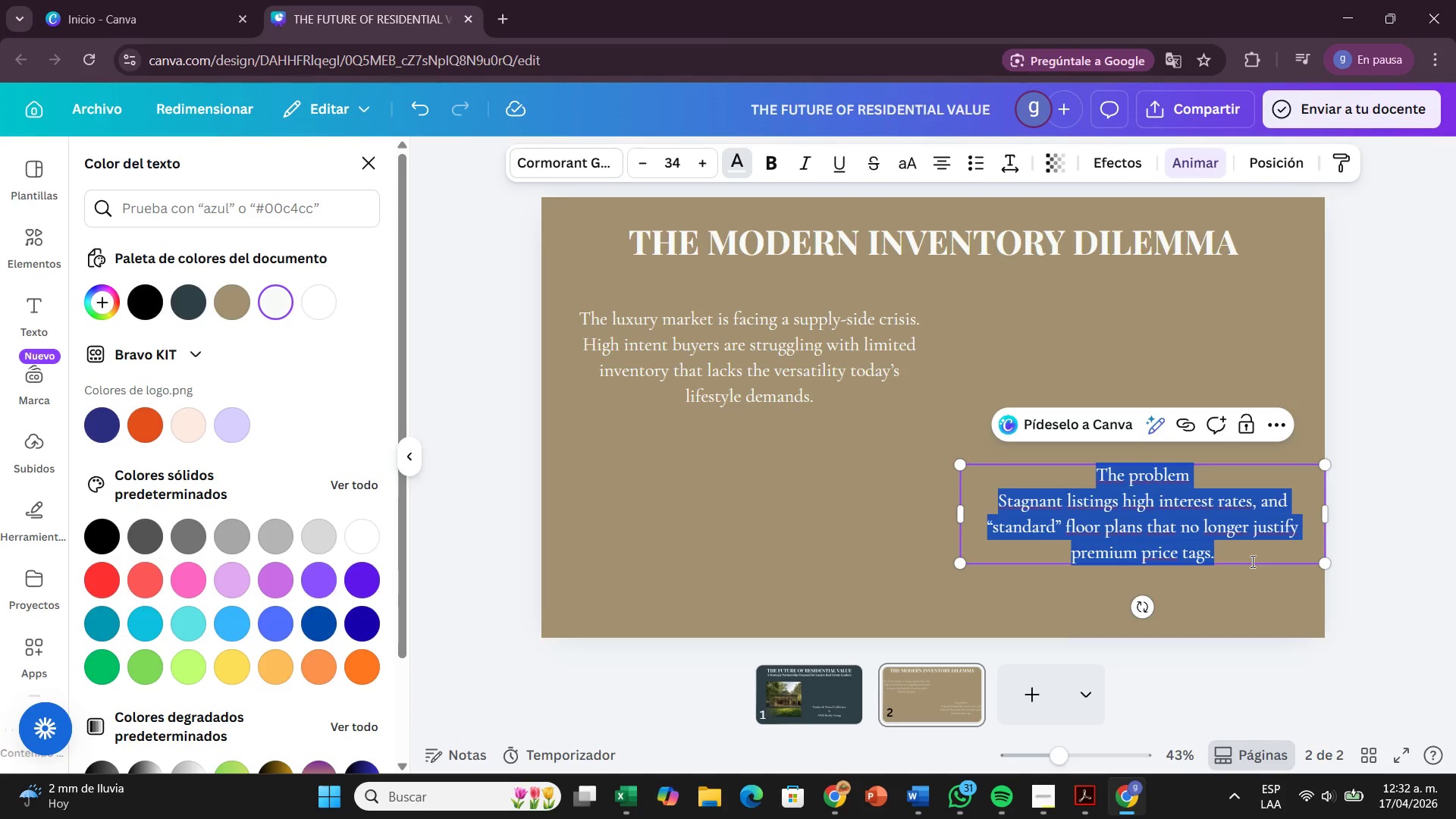 
left_click_drag(start_coordinate=[1247, 565], to_coordinate=[1226, 588])
 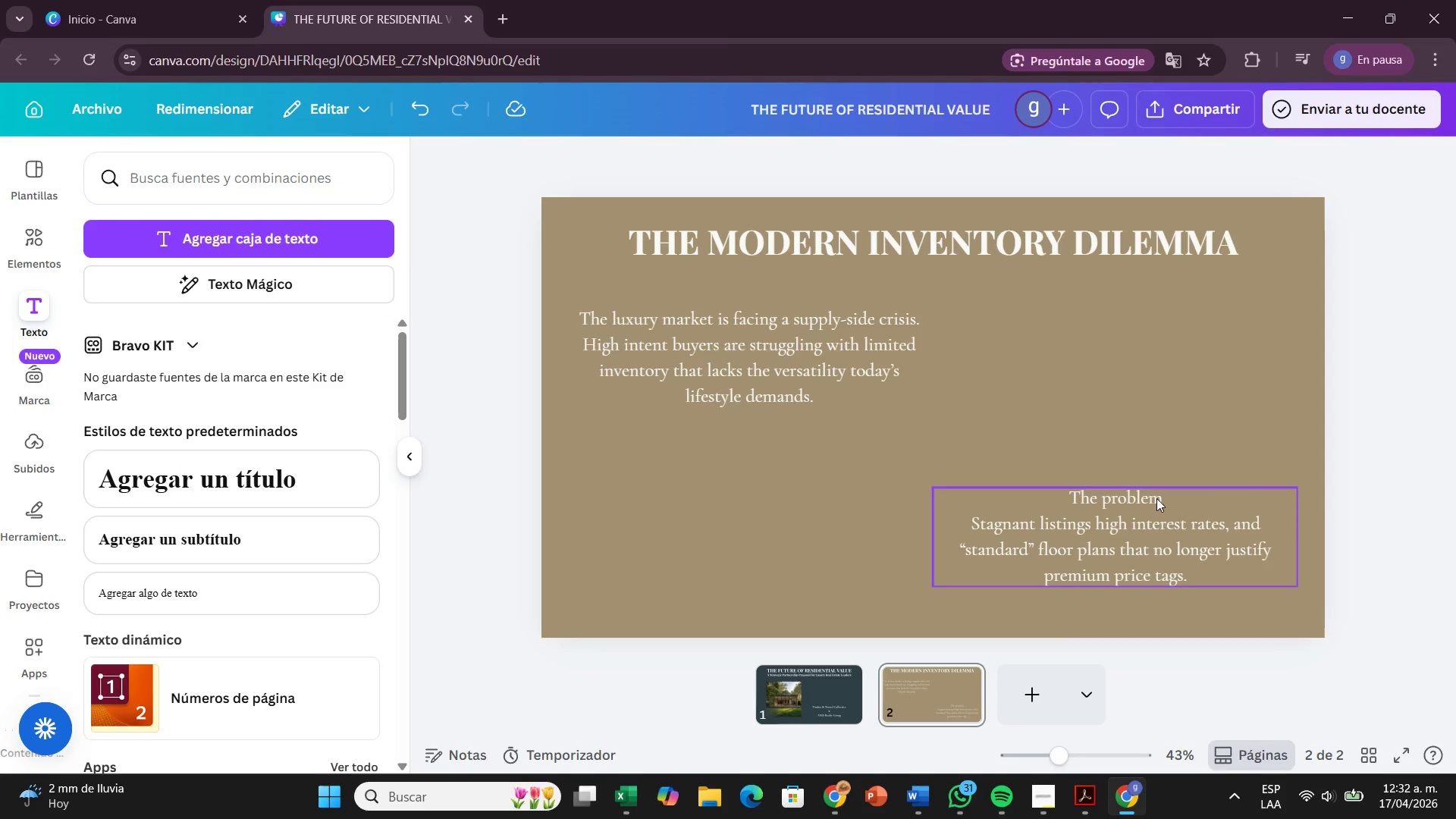 
double_click([1158, 497])
 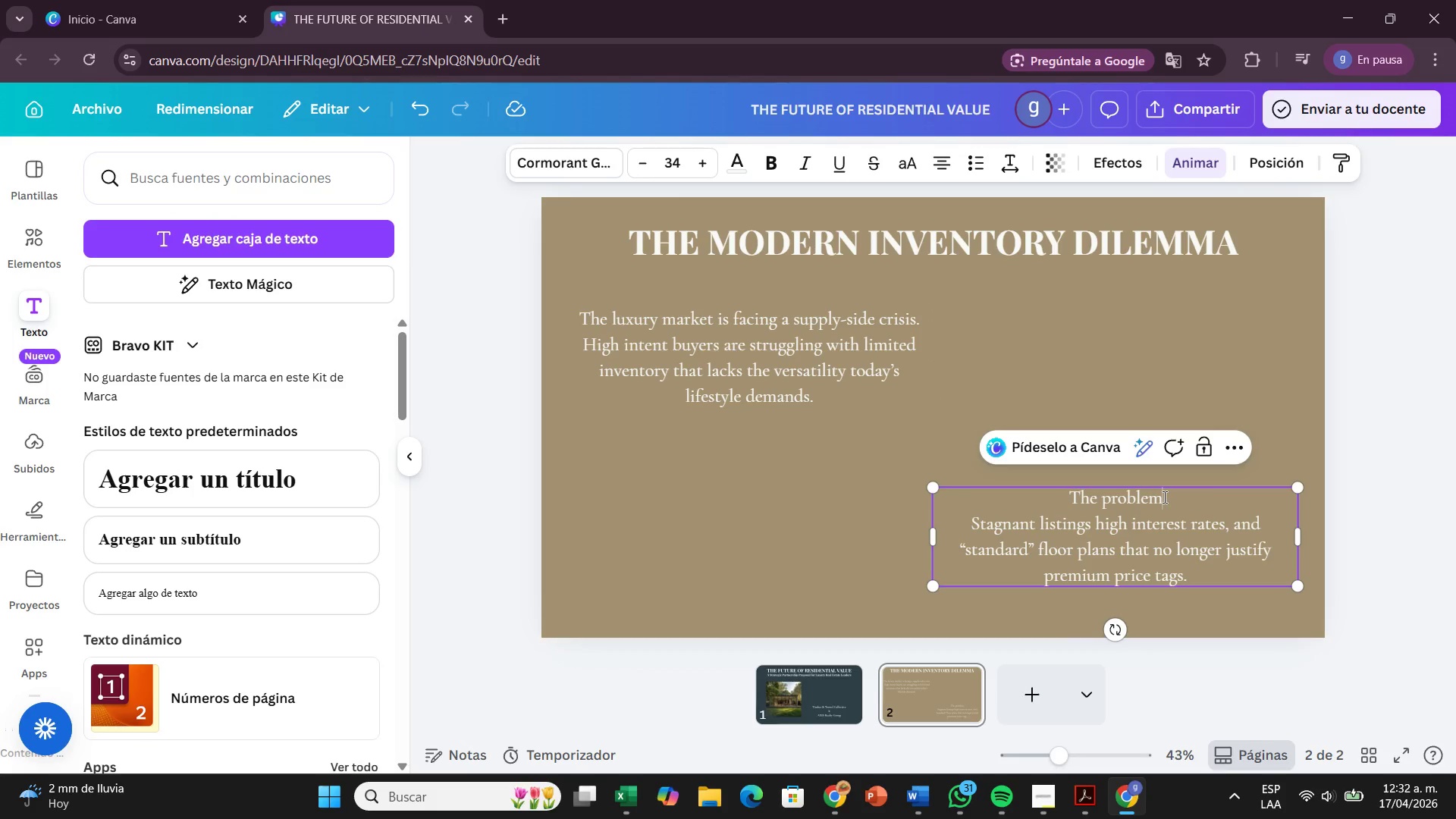 
left_click_drag(start_coordinate=[1163, 497], to_coordinate=[1063, 502])
 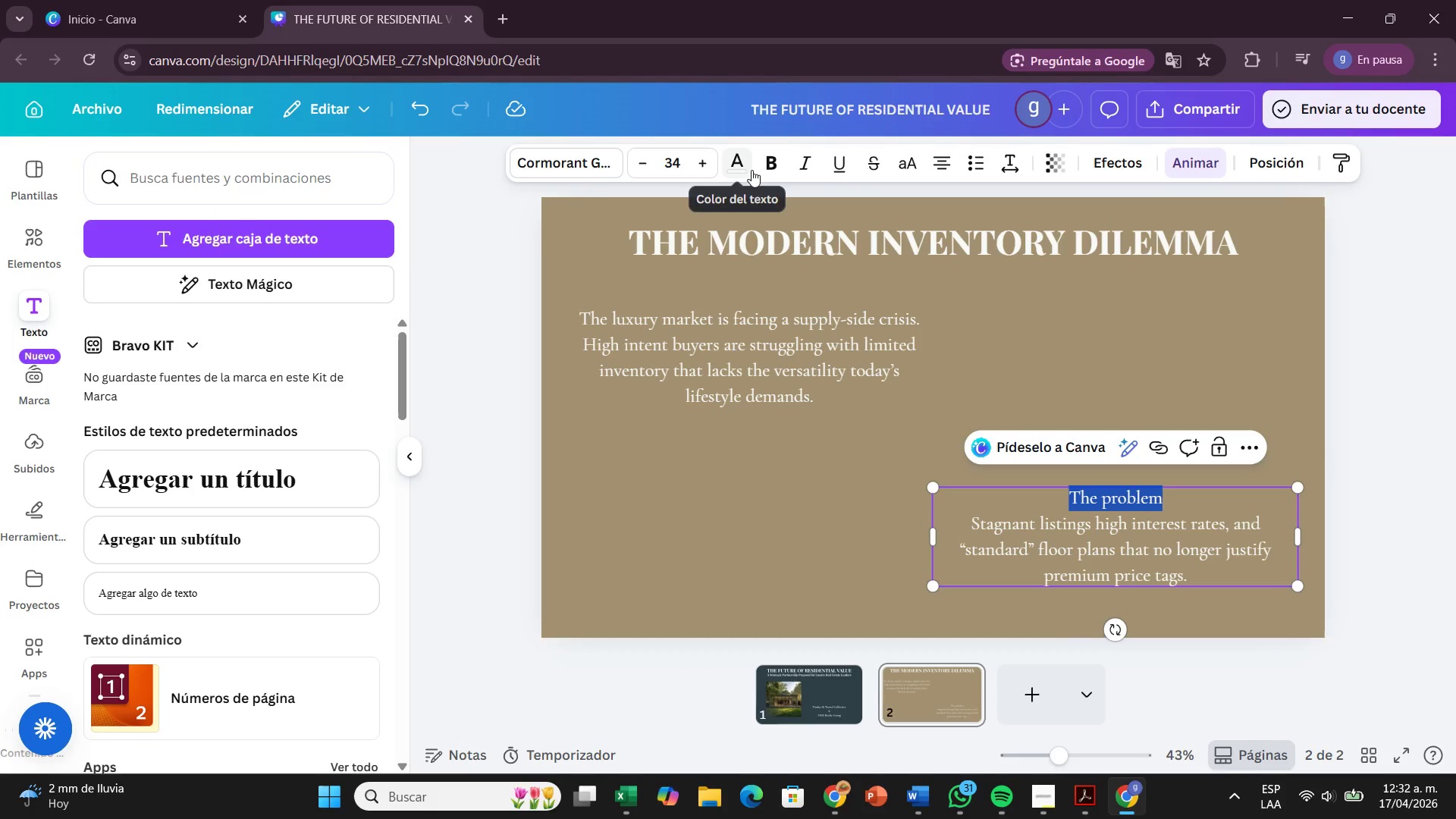 
left_click([761, 168])
 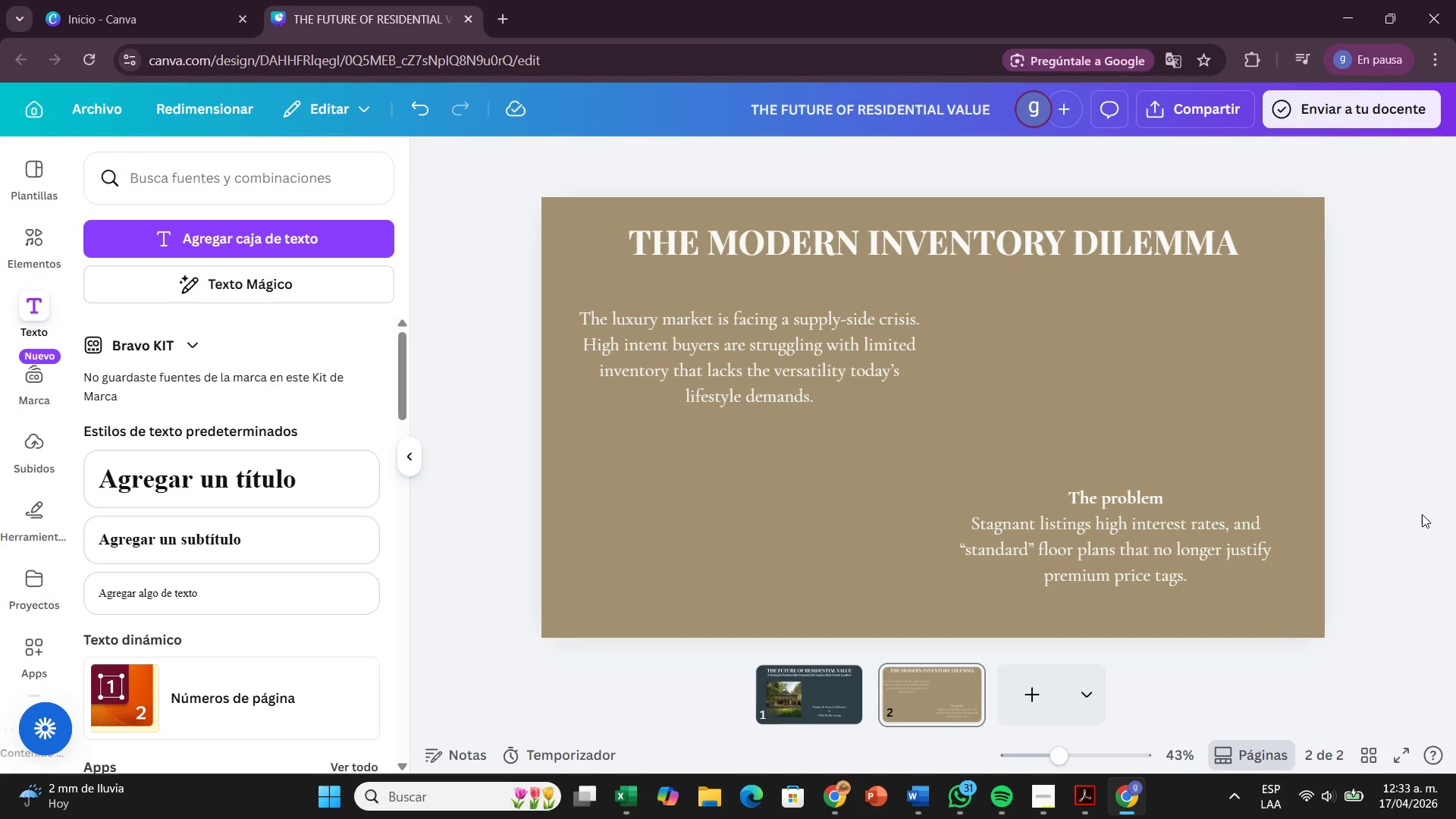 
wait(15.72)
 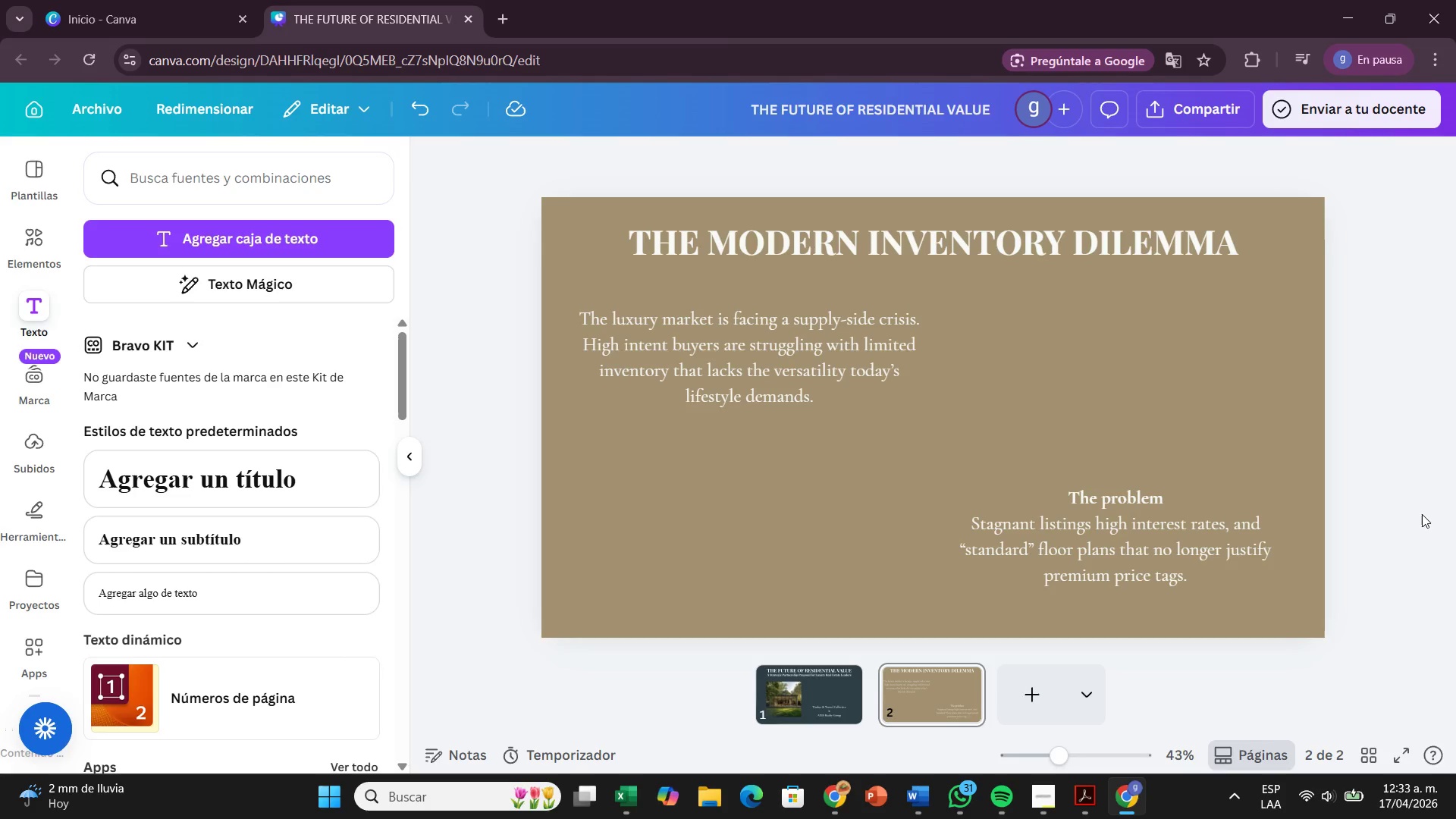 
left_click([1034, 724])
 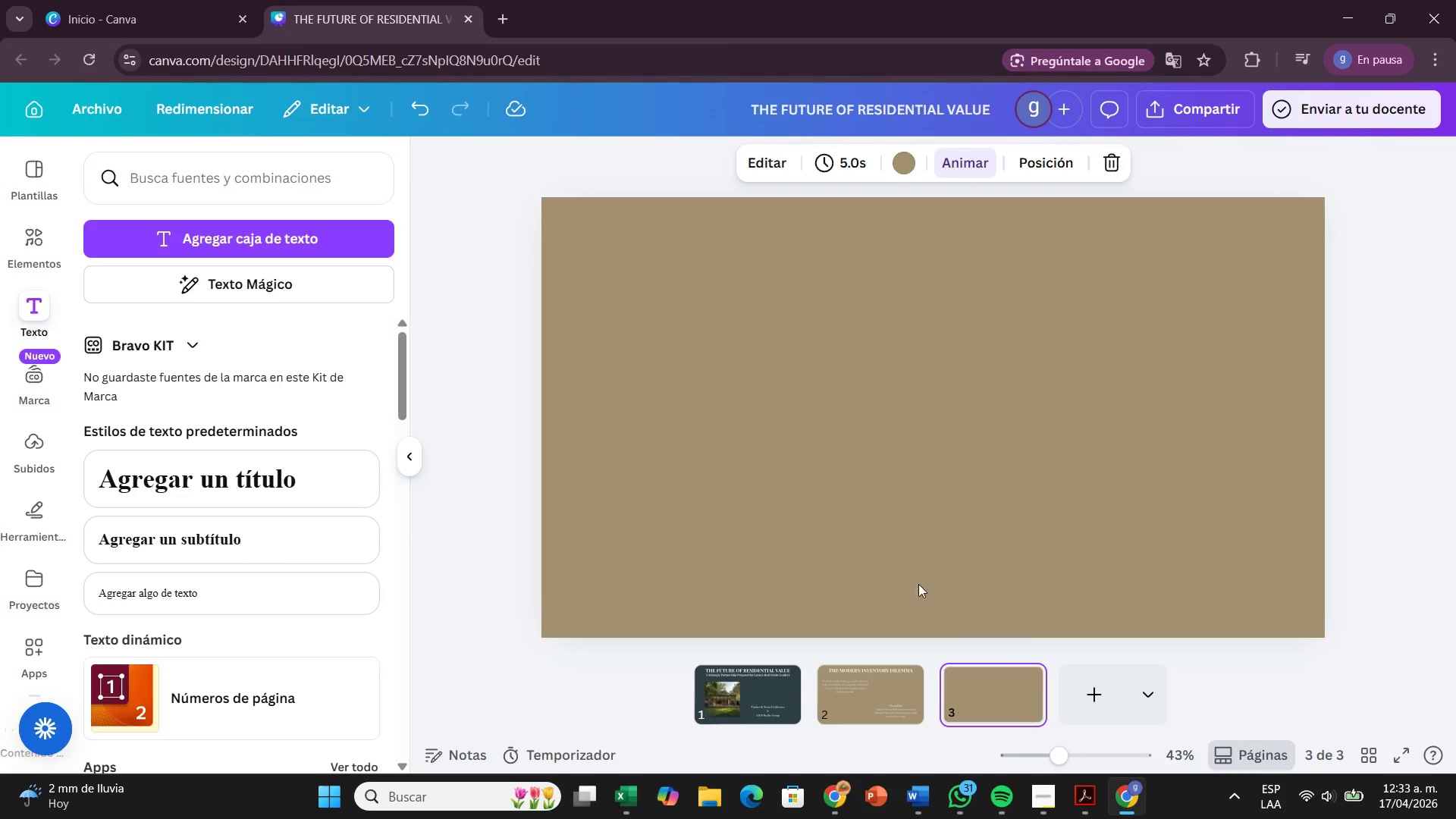 
left_click([896, 519])
 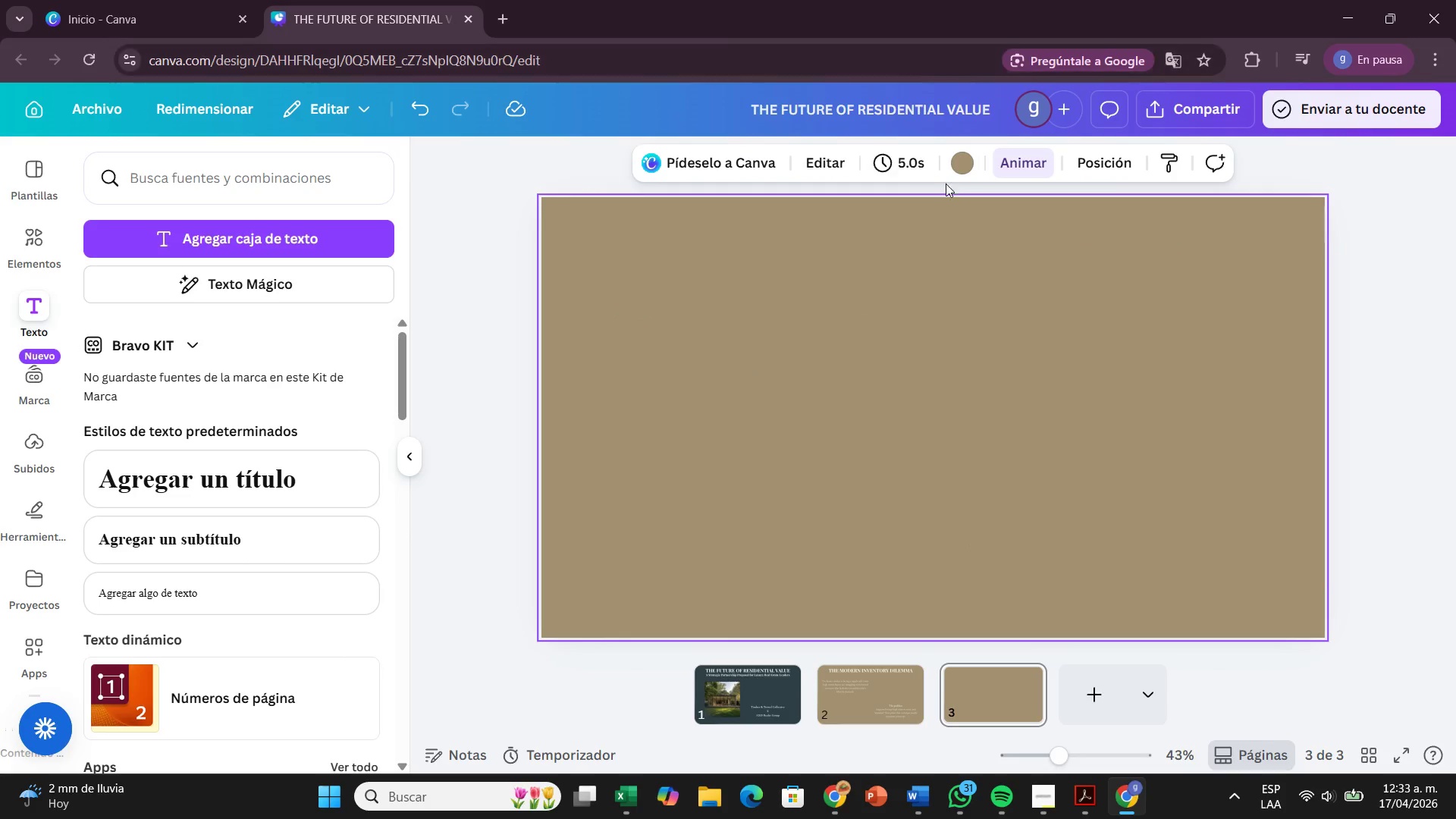 
left_click([959, 174])
 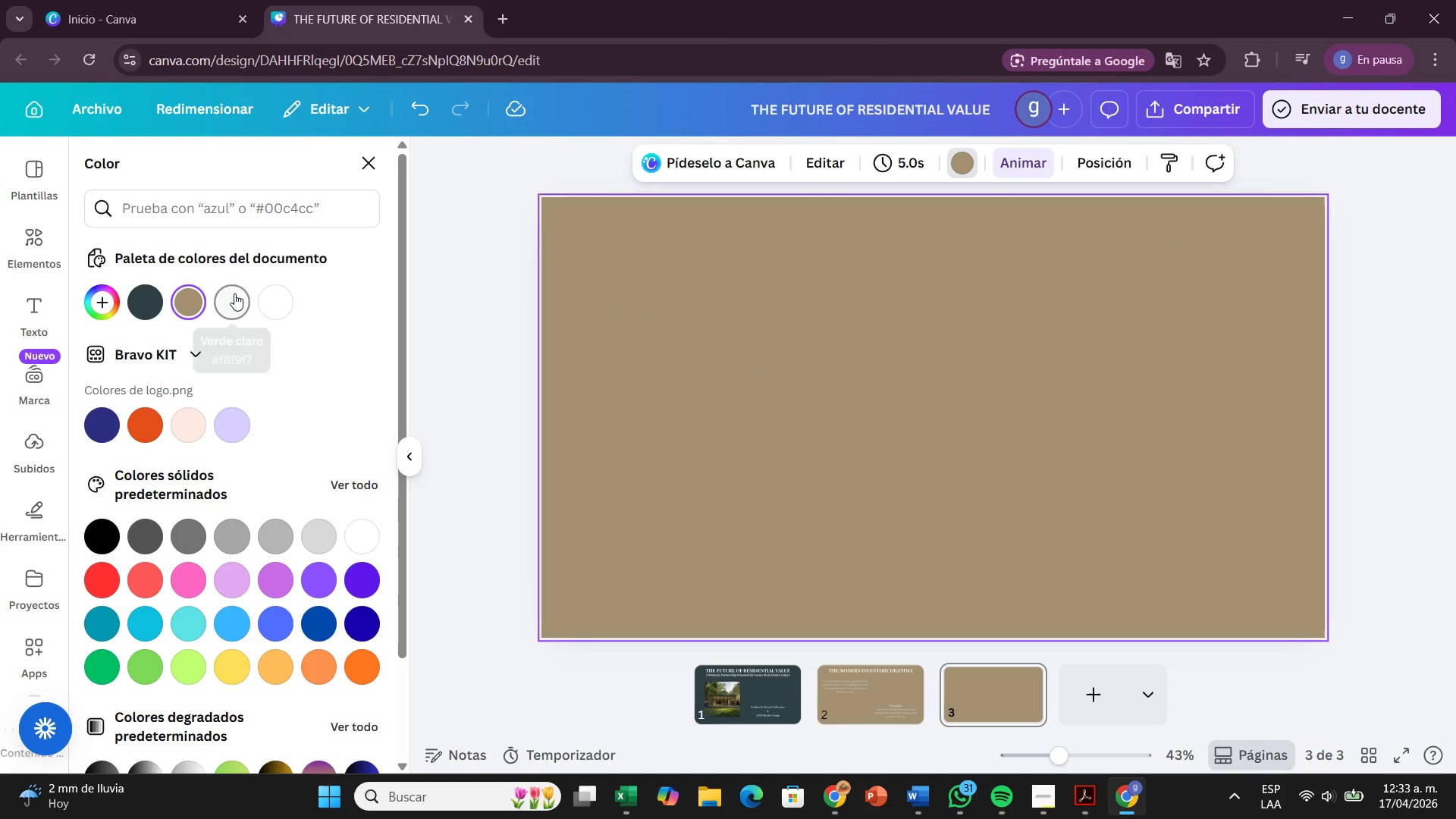 
left_click([234, 293])
 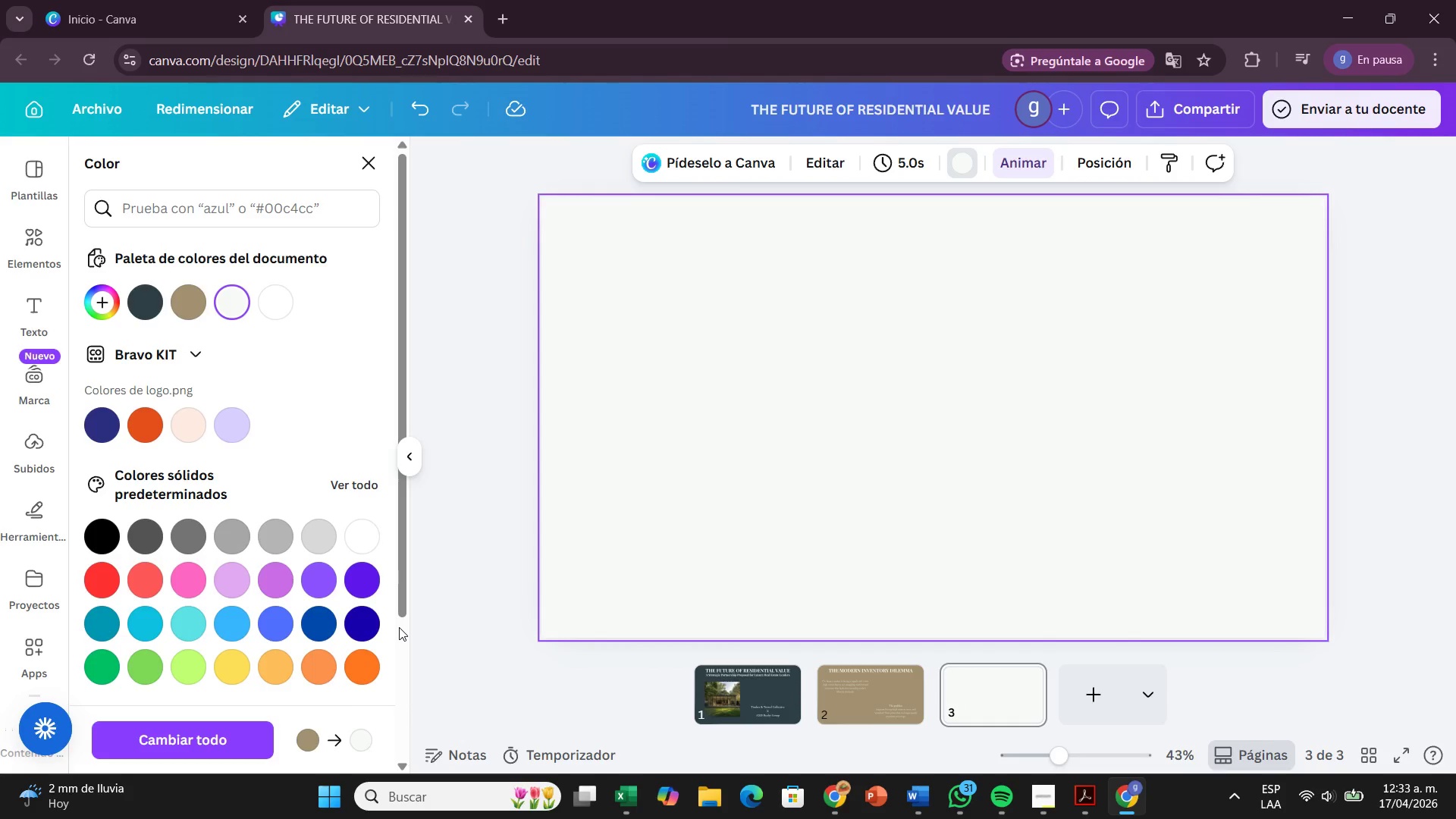 
wait(38.66)
 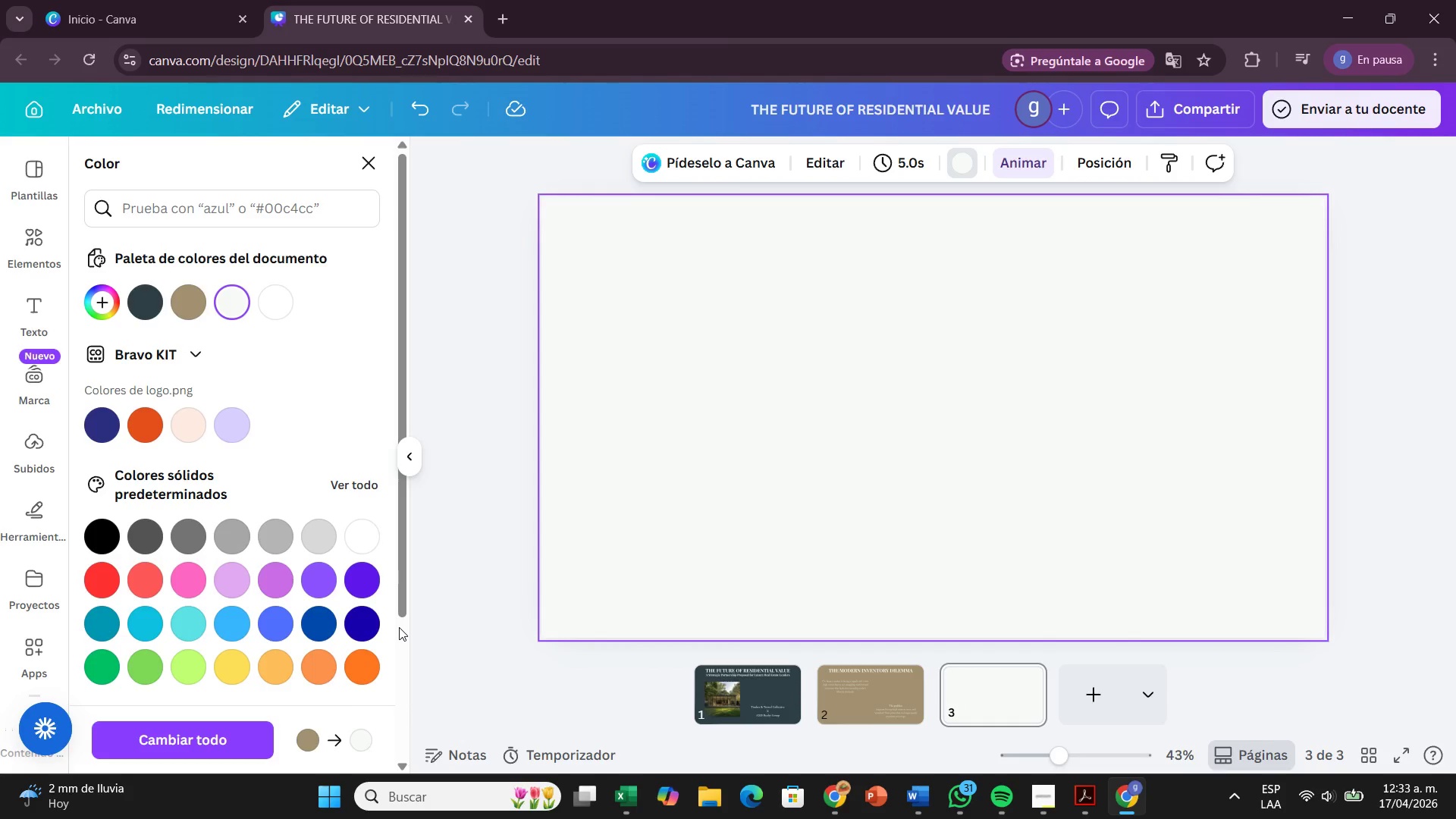 
left_click([30, 302])
 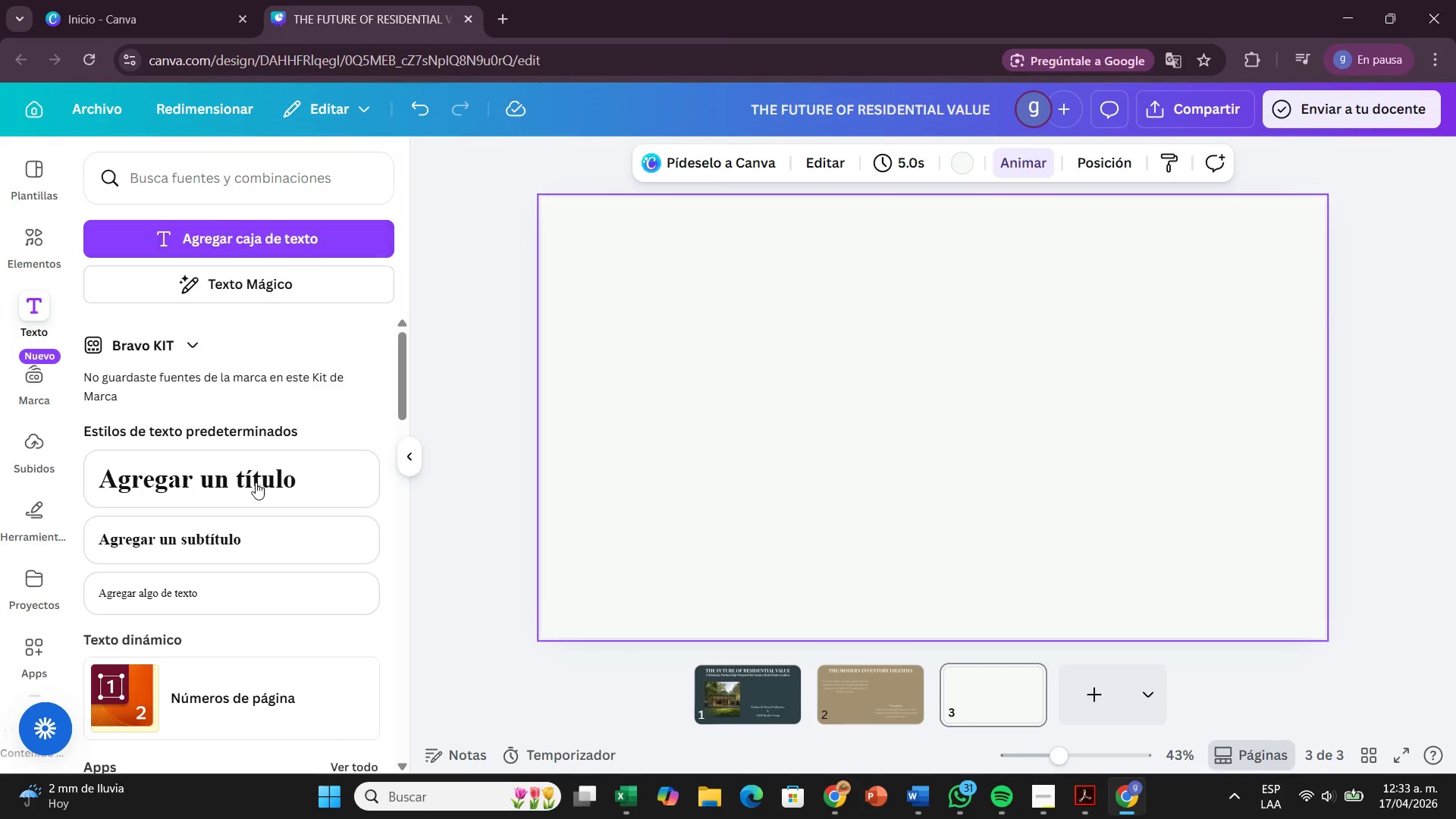 
left_click([253, 493])
 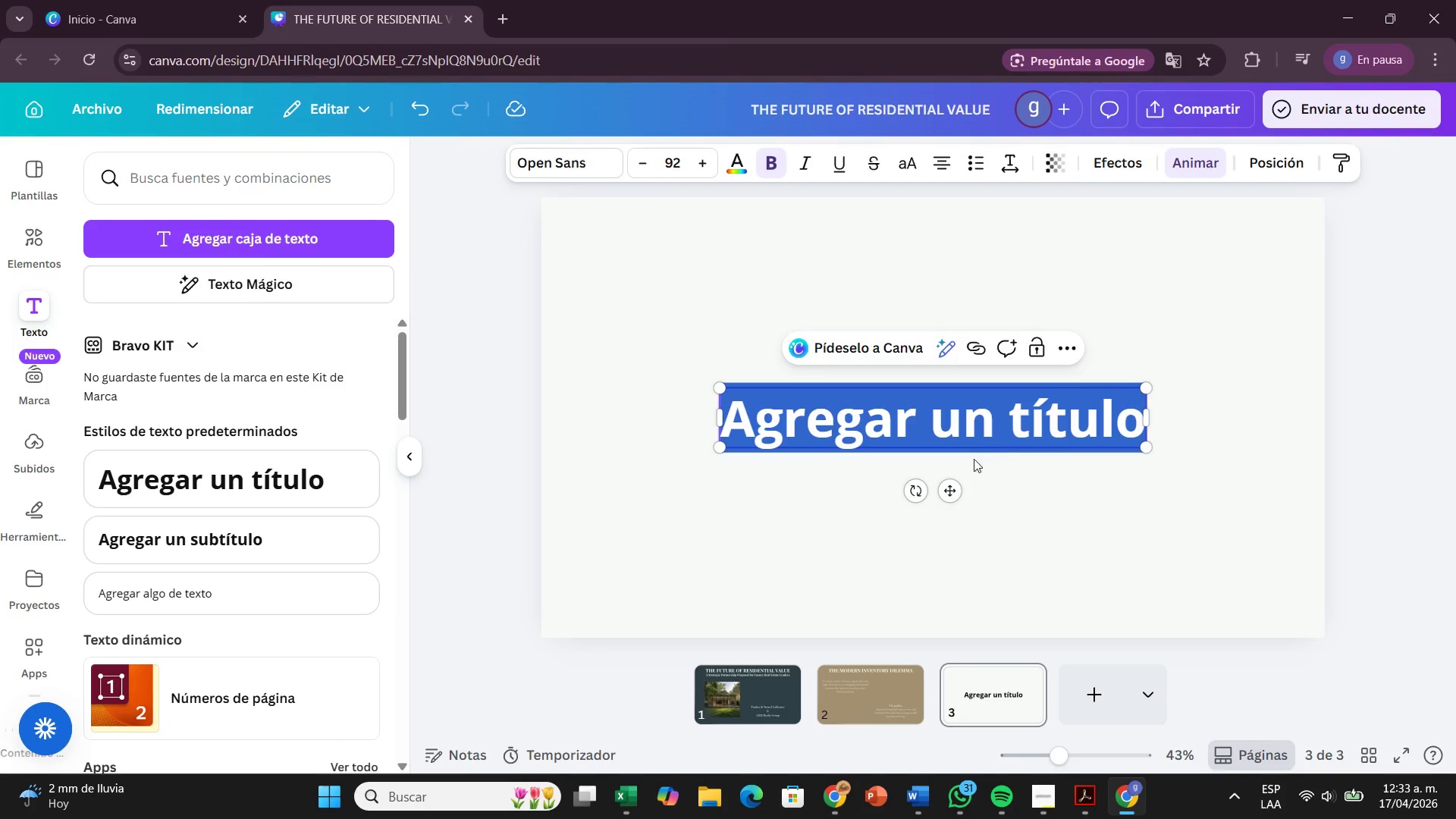 
left_click_drag(start_coordinate=[952, 491], to_coordinate=[969, 329])
 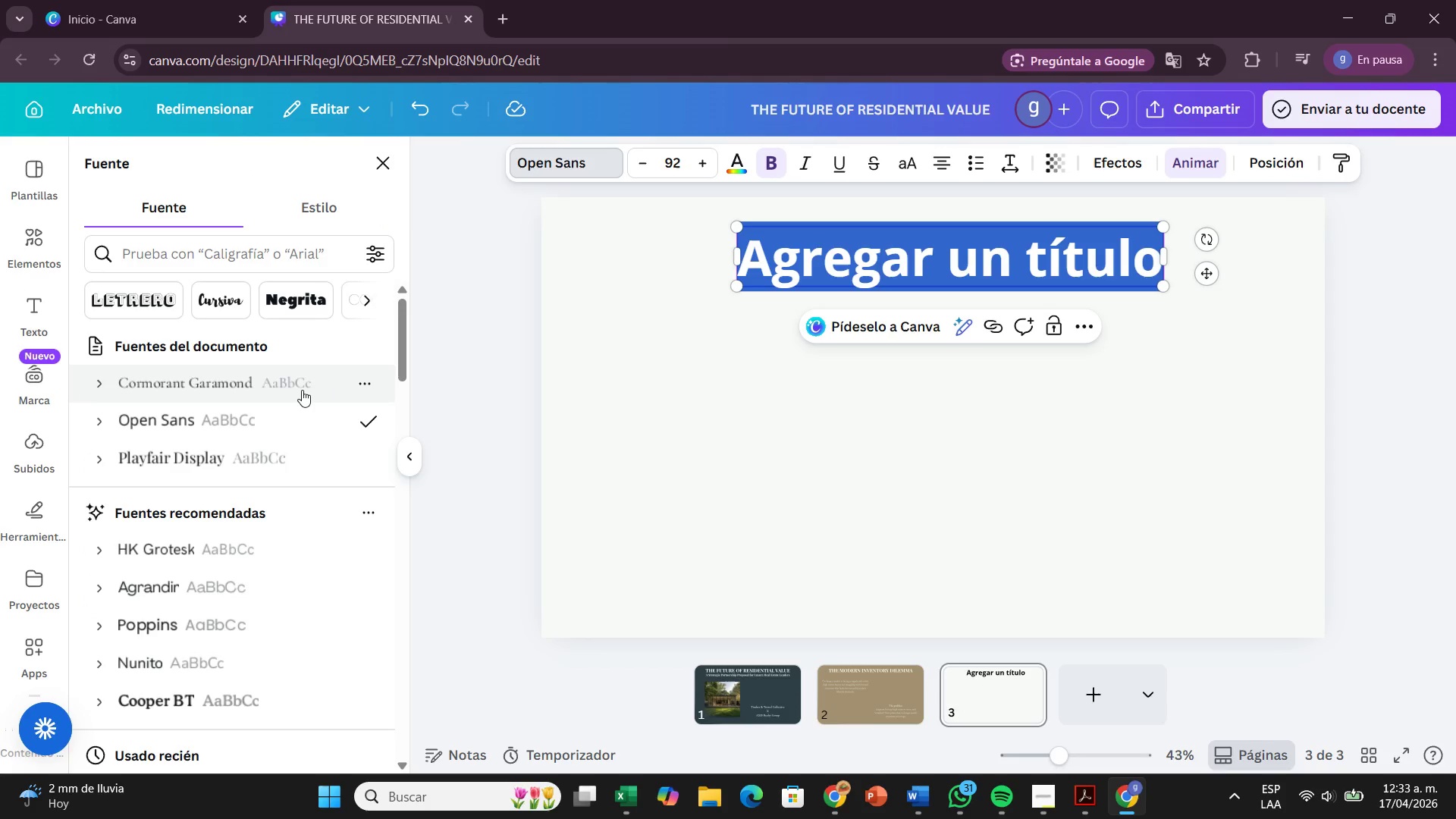 
left_click([261, 450])
 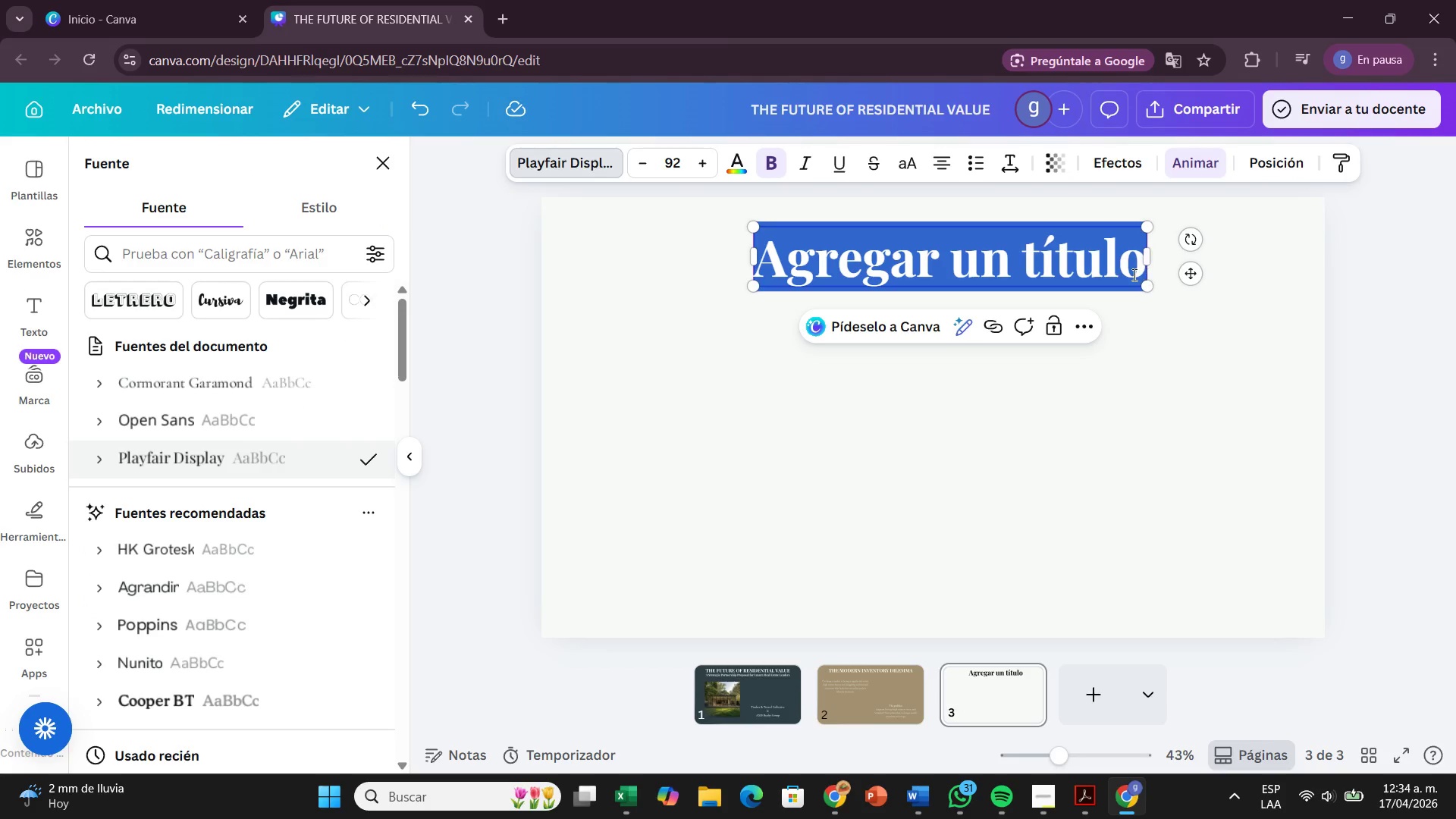 
left_click([1143, 273])
 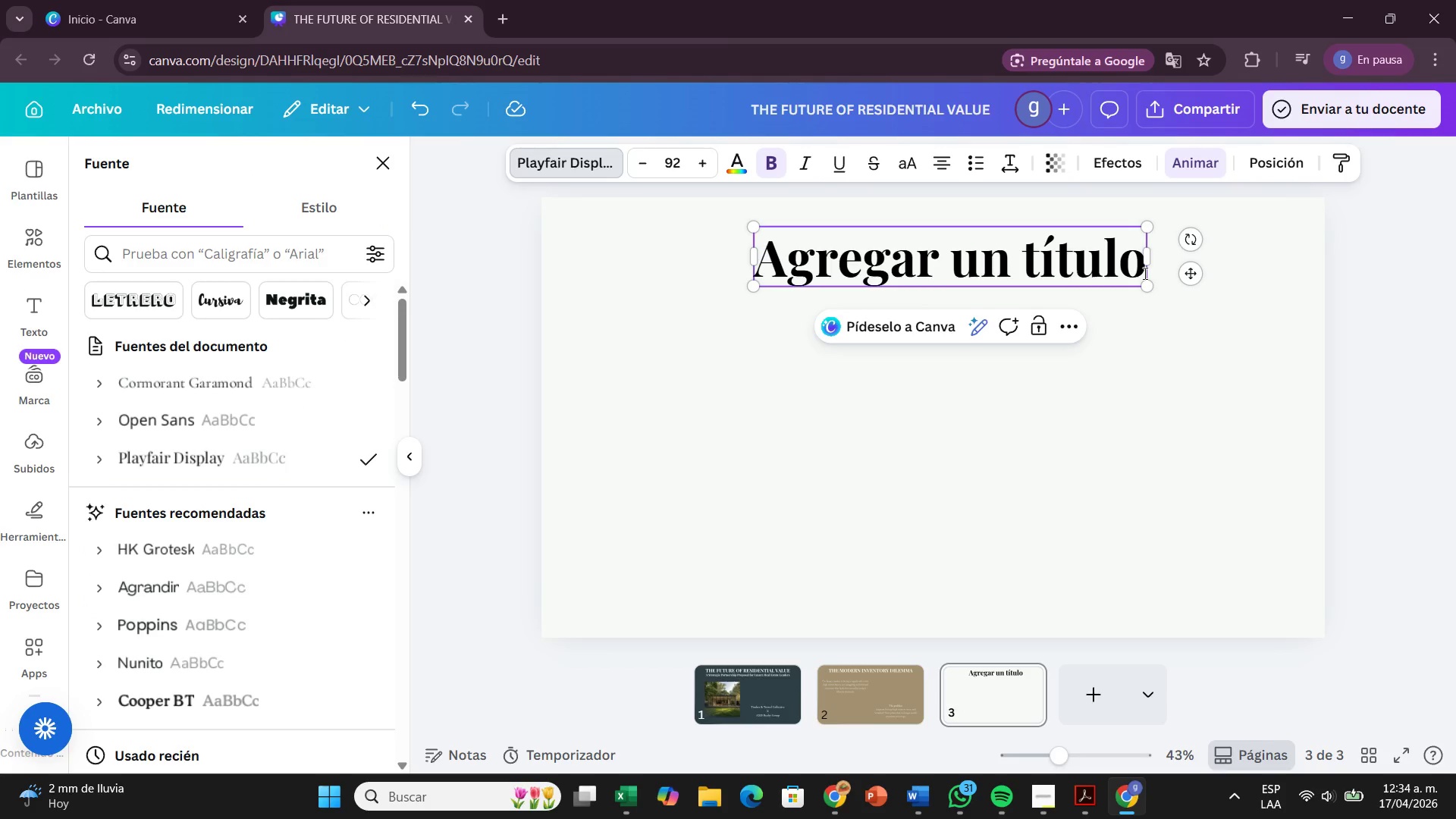 
key(Backspace)
 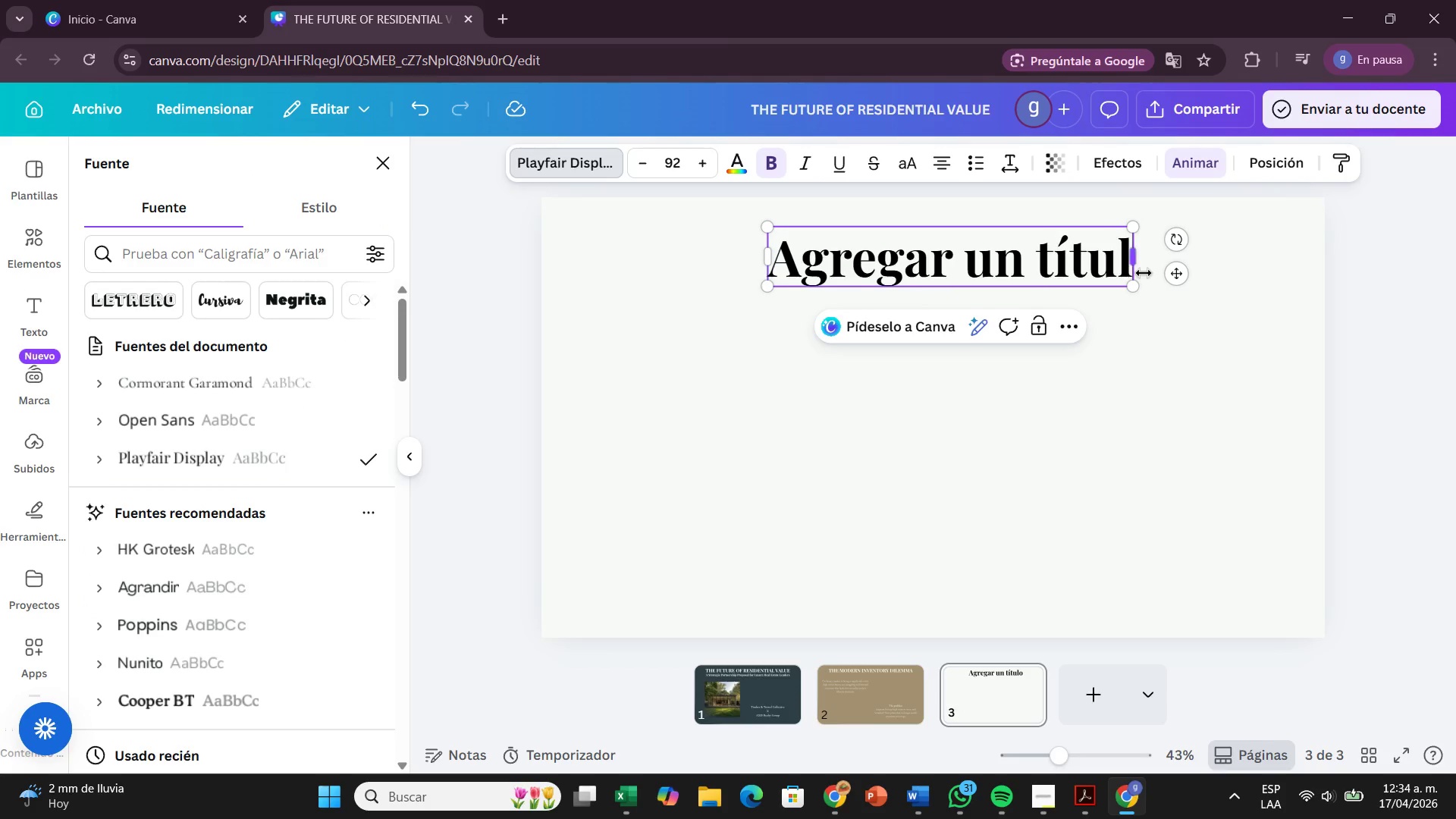 
key(Backspace)
 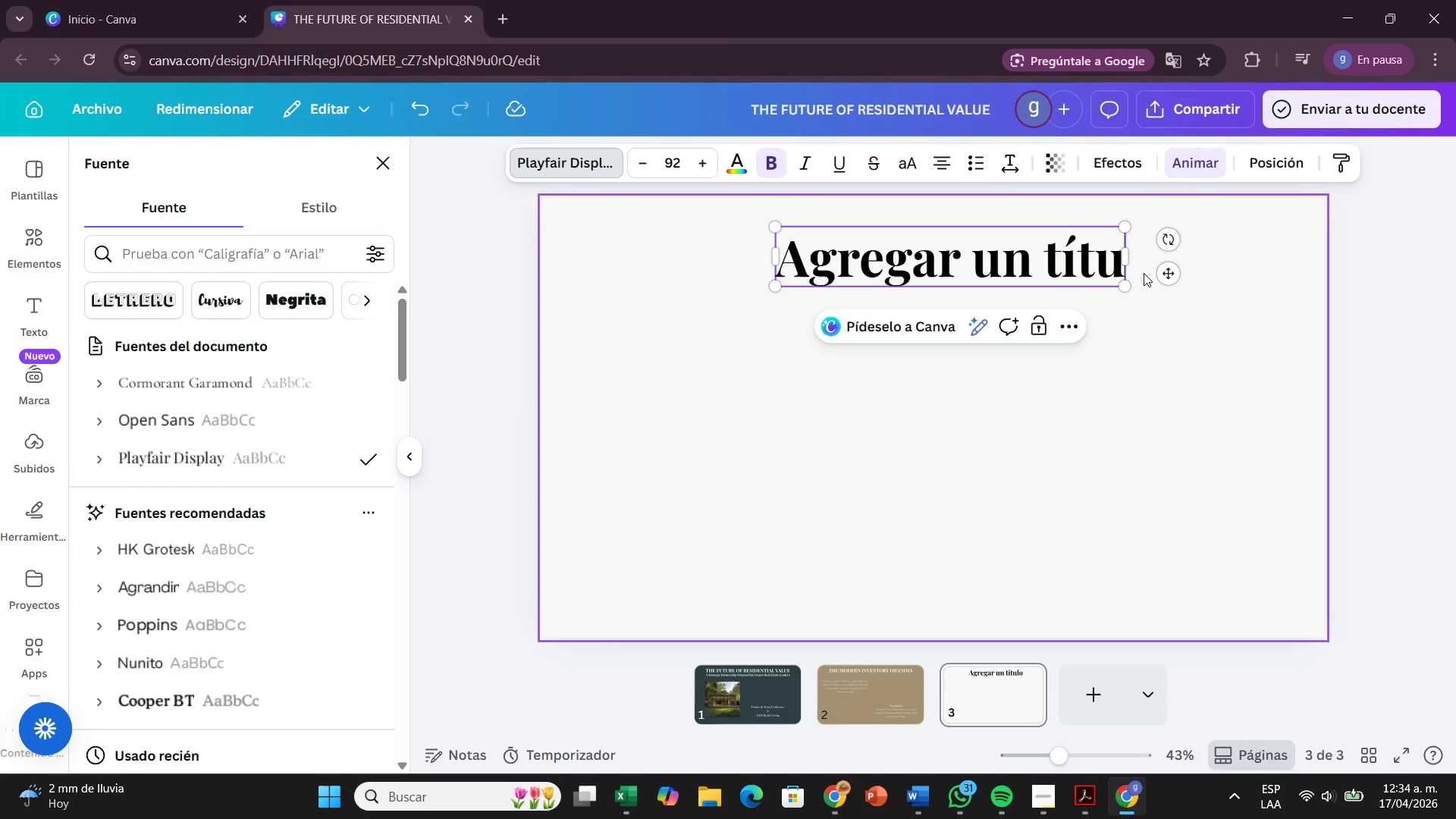 
hold_key(key=Backspace, duration=0.53)
 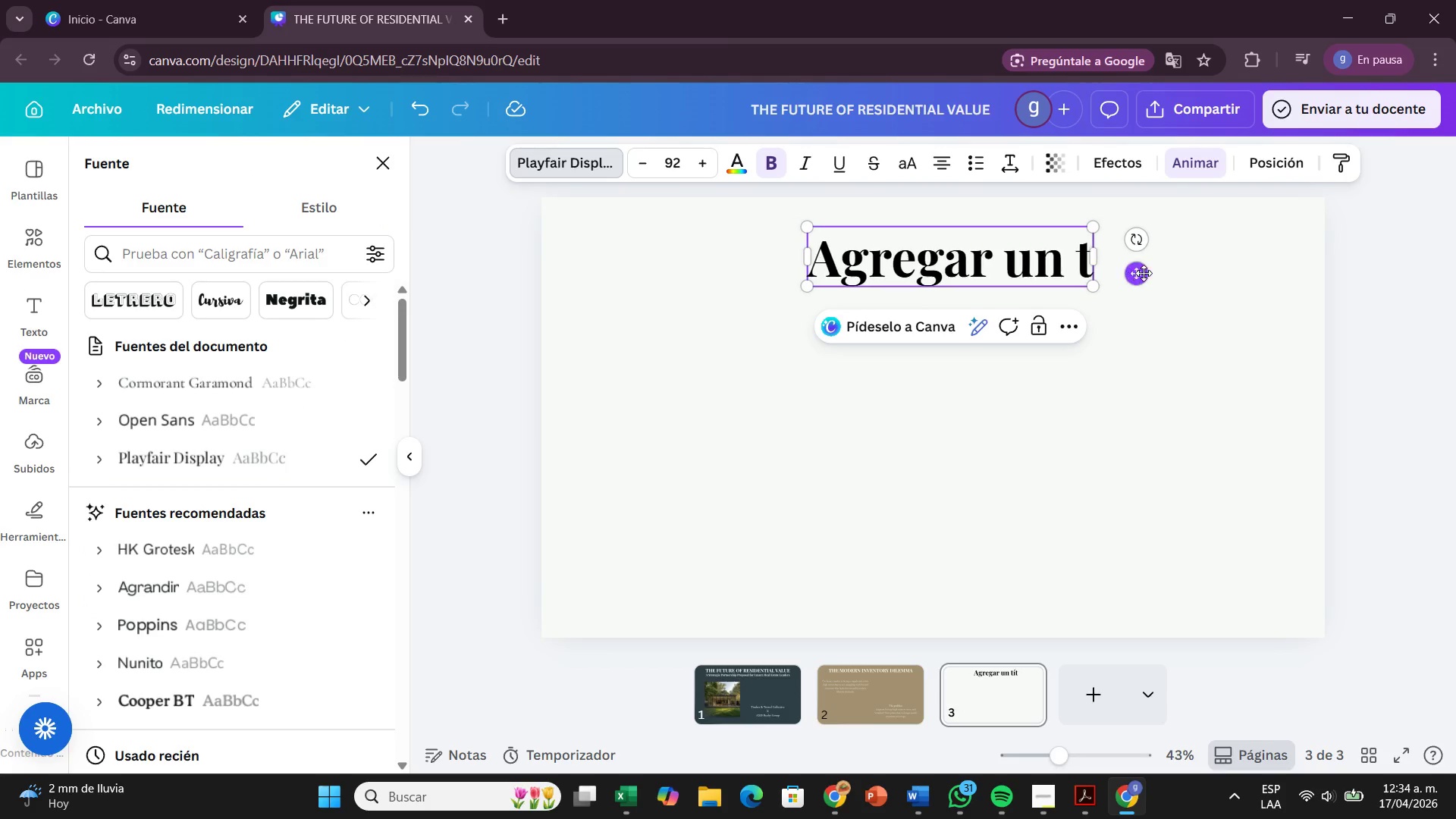 
hold_key(key=Backspace, duration=0.61)
 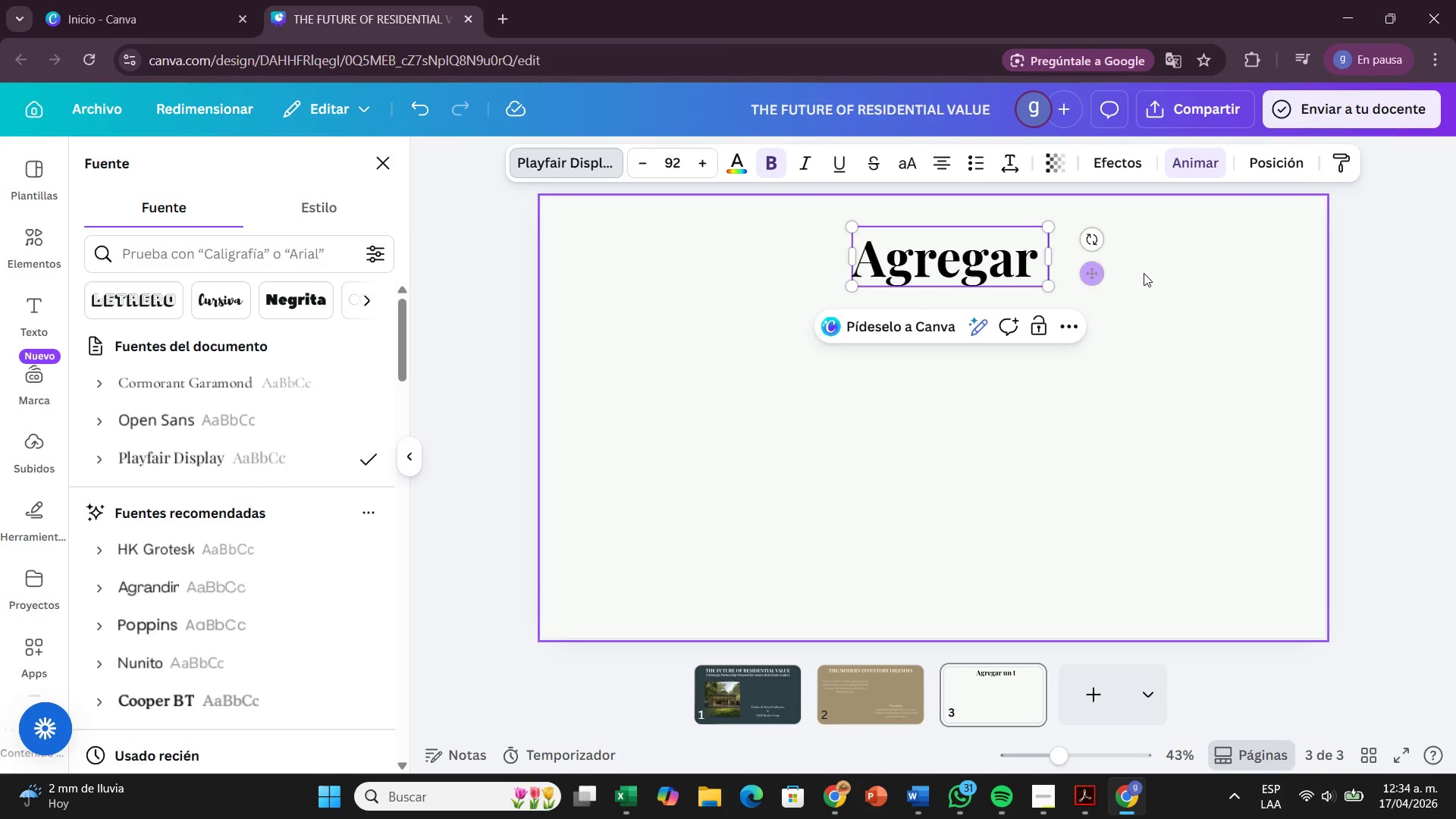 
key(Backspace)
 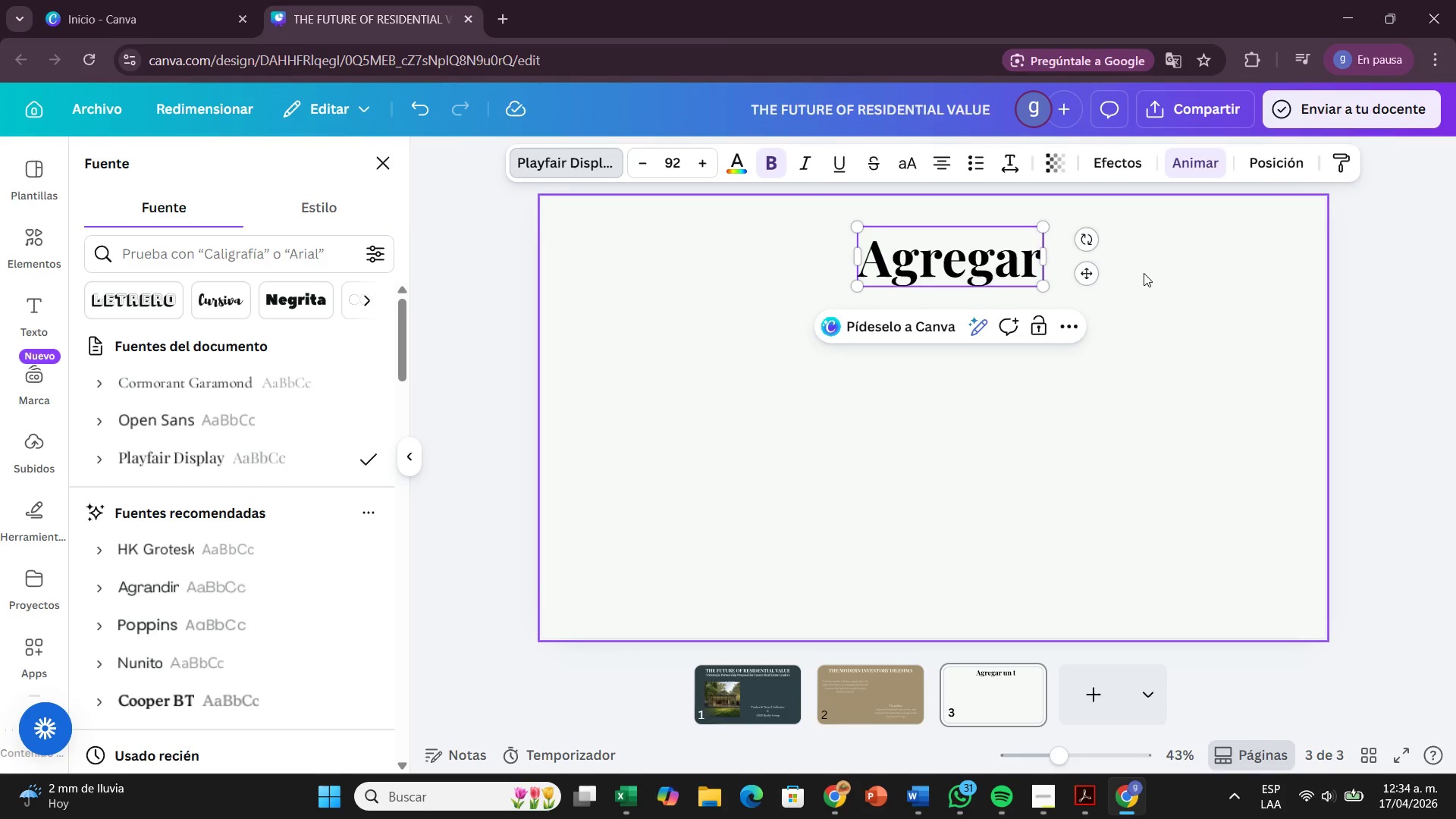 
key(Backspace)
 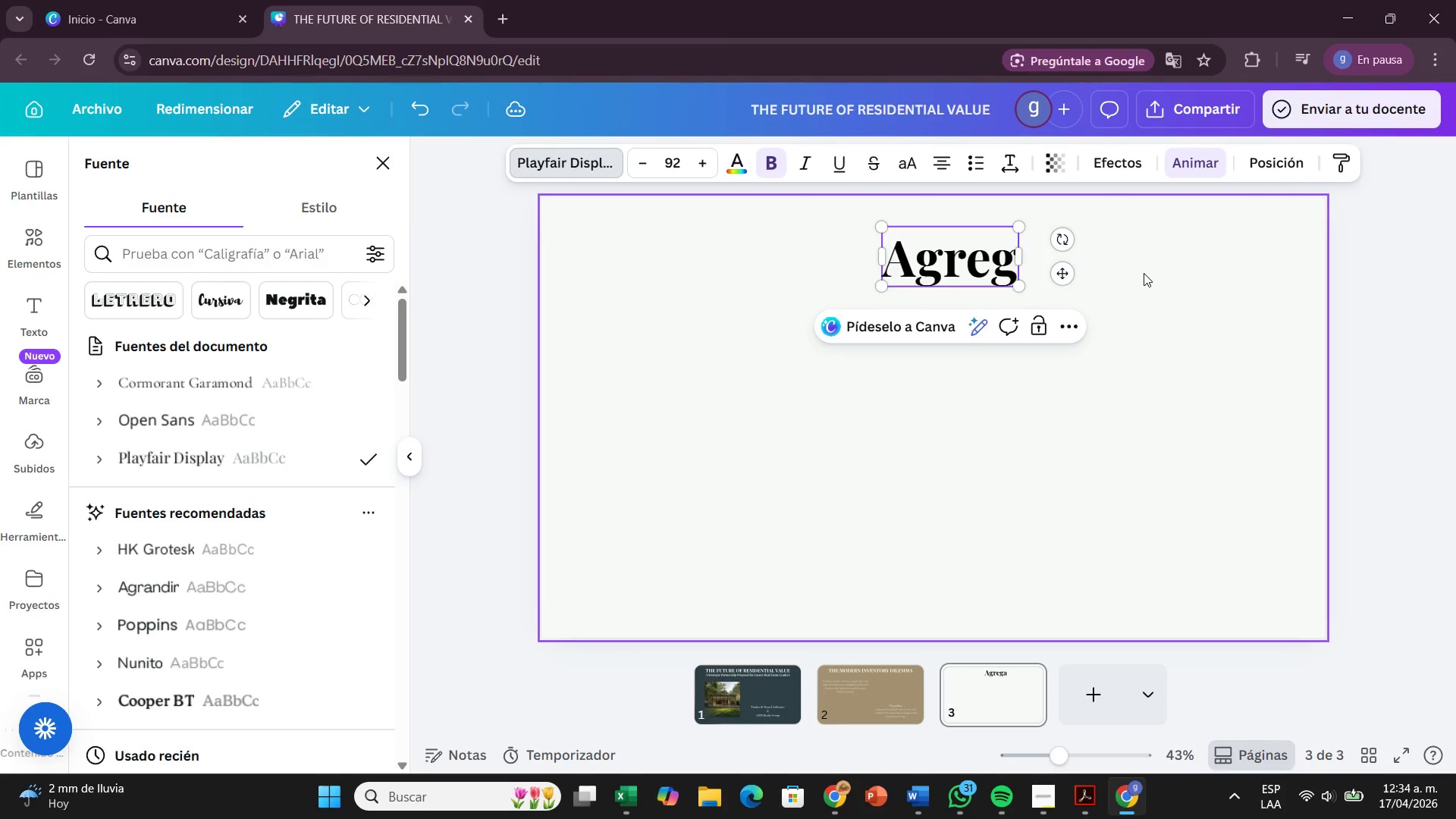 
key(Backspace)
 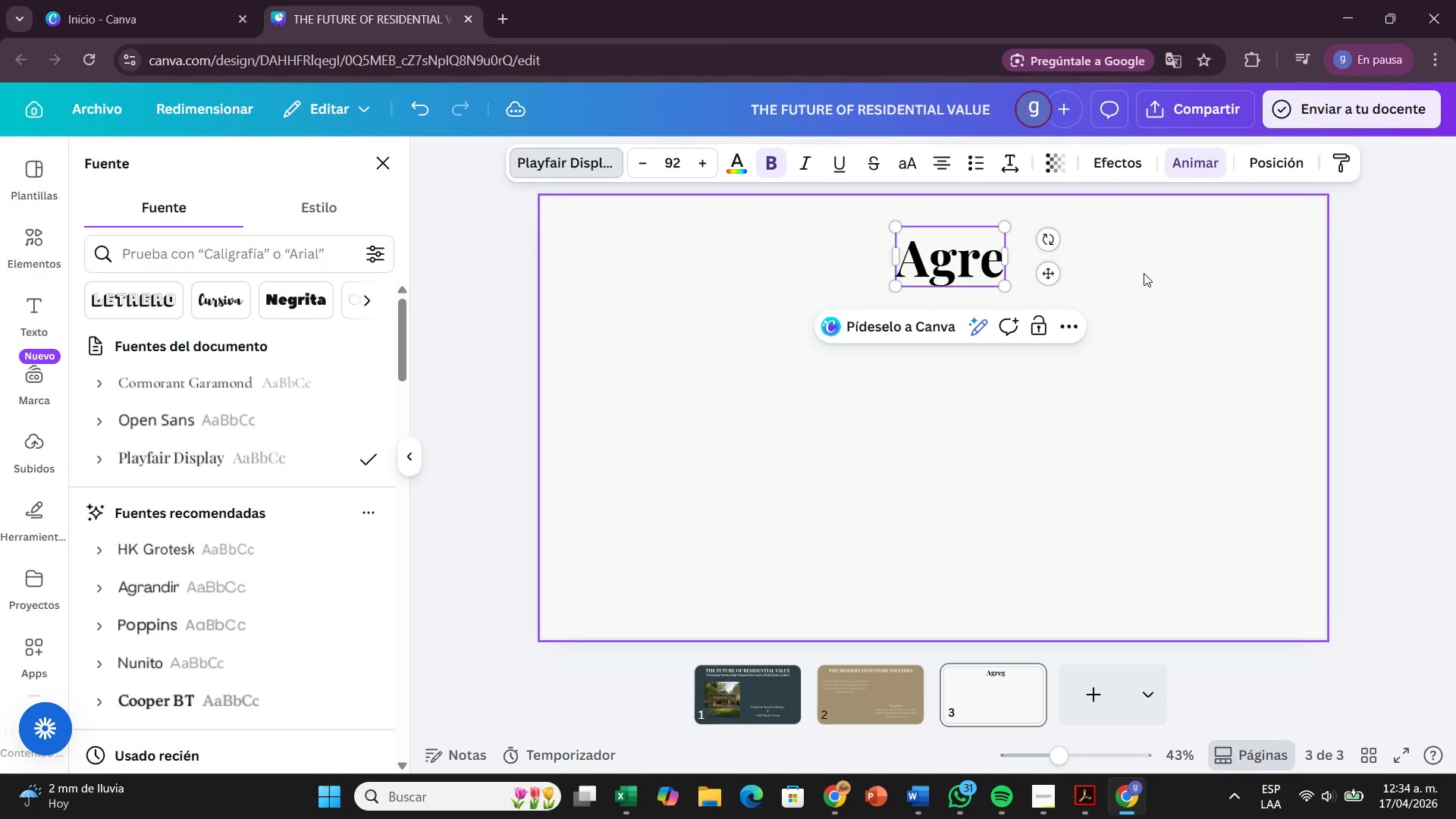 
key(Backspace)
 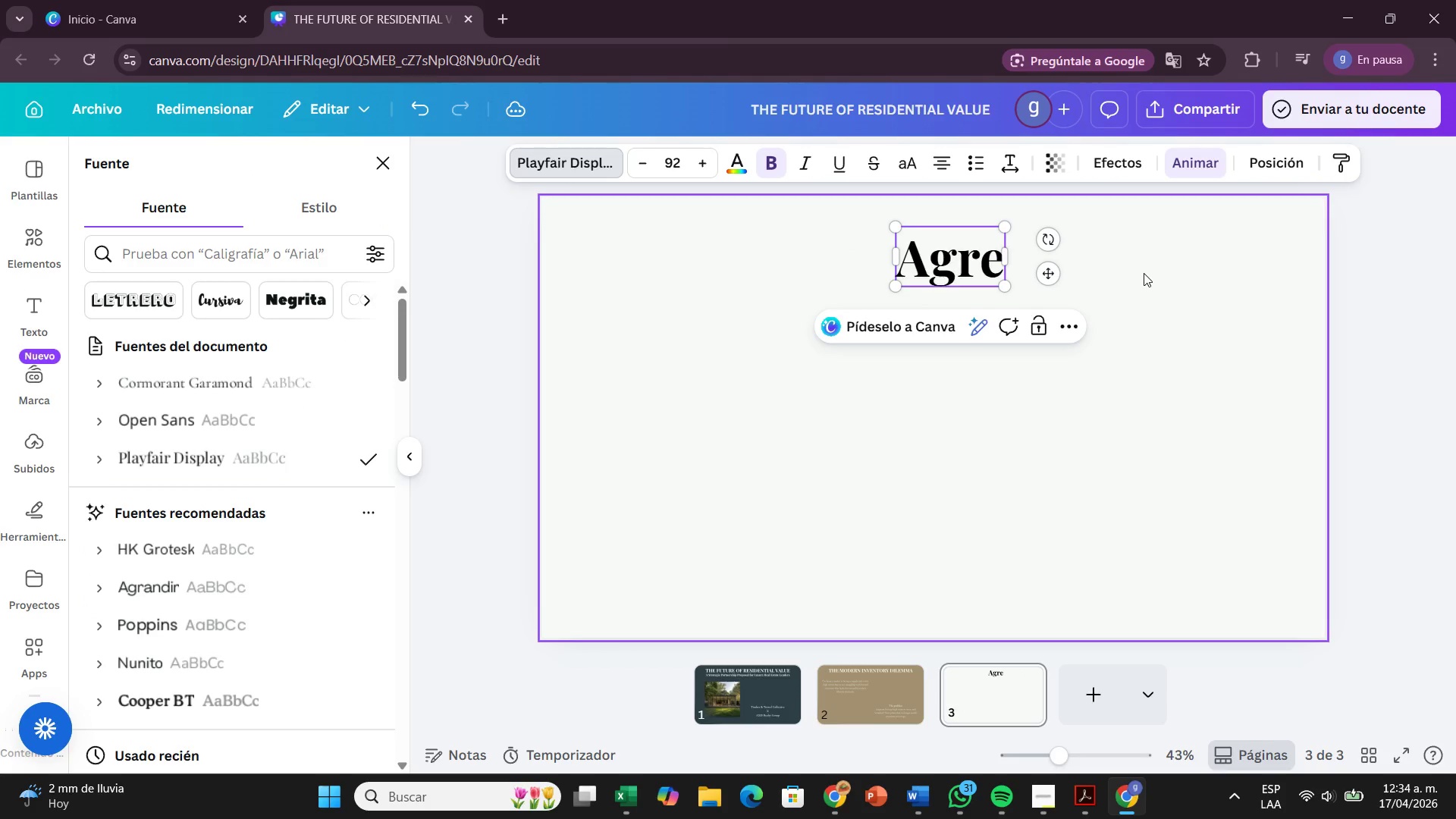 
key(Backspace)
 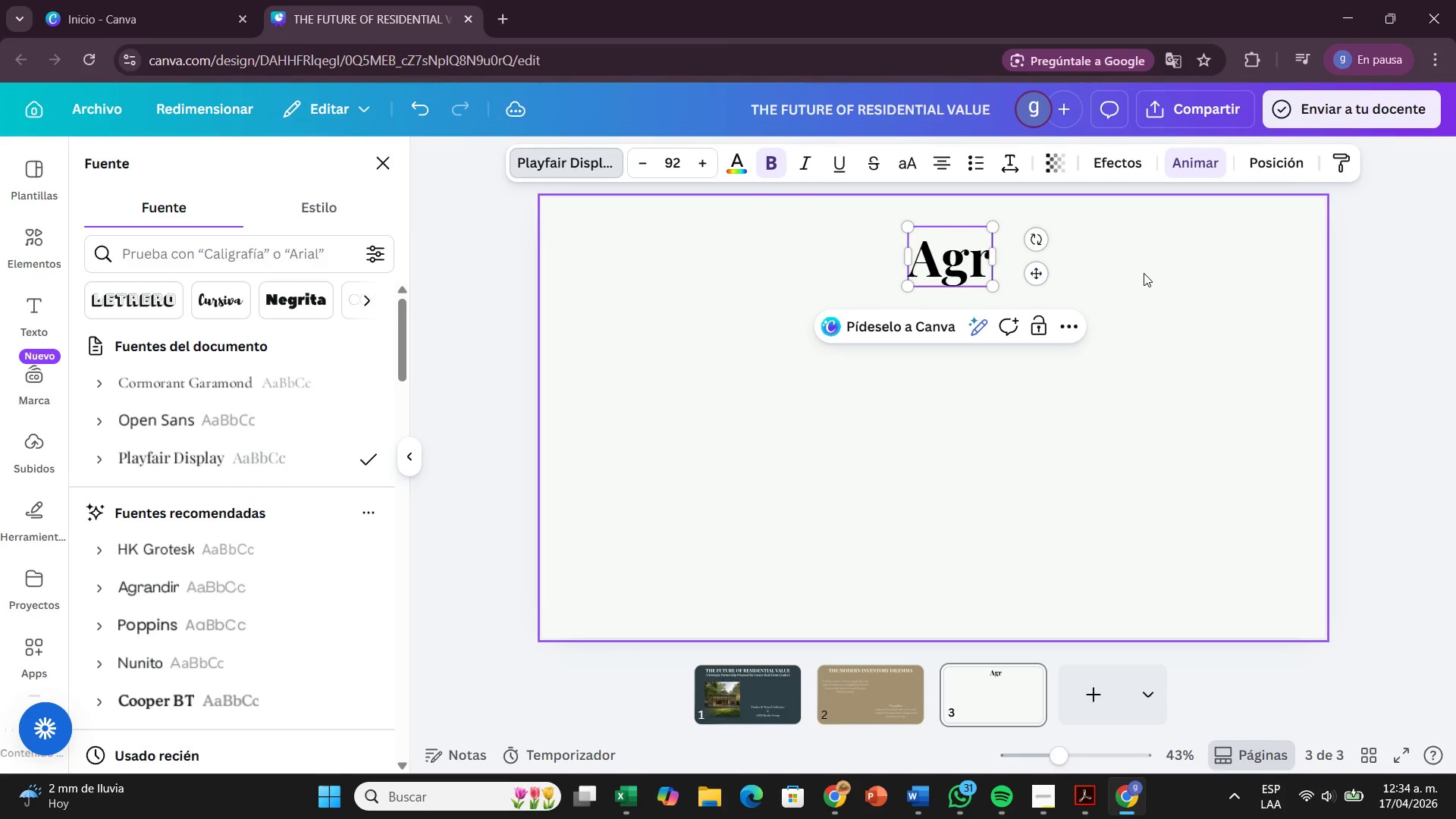 
key(Backspace)
 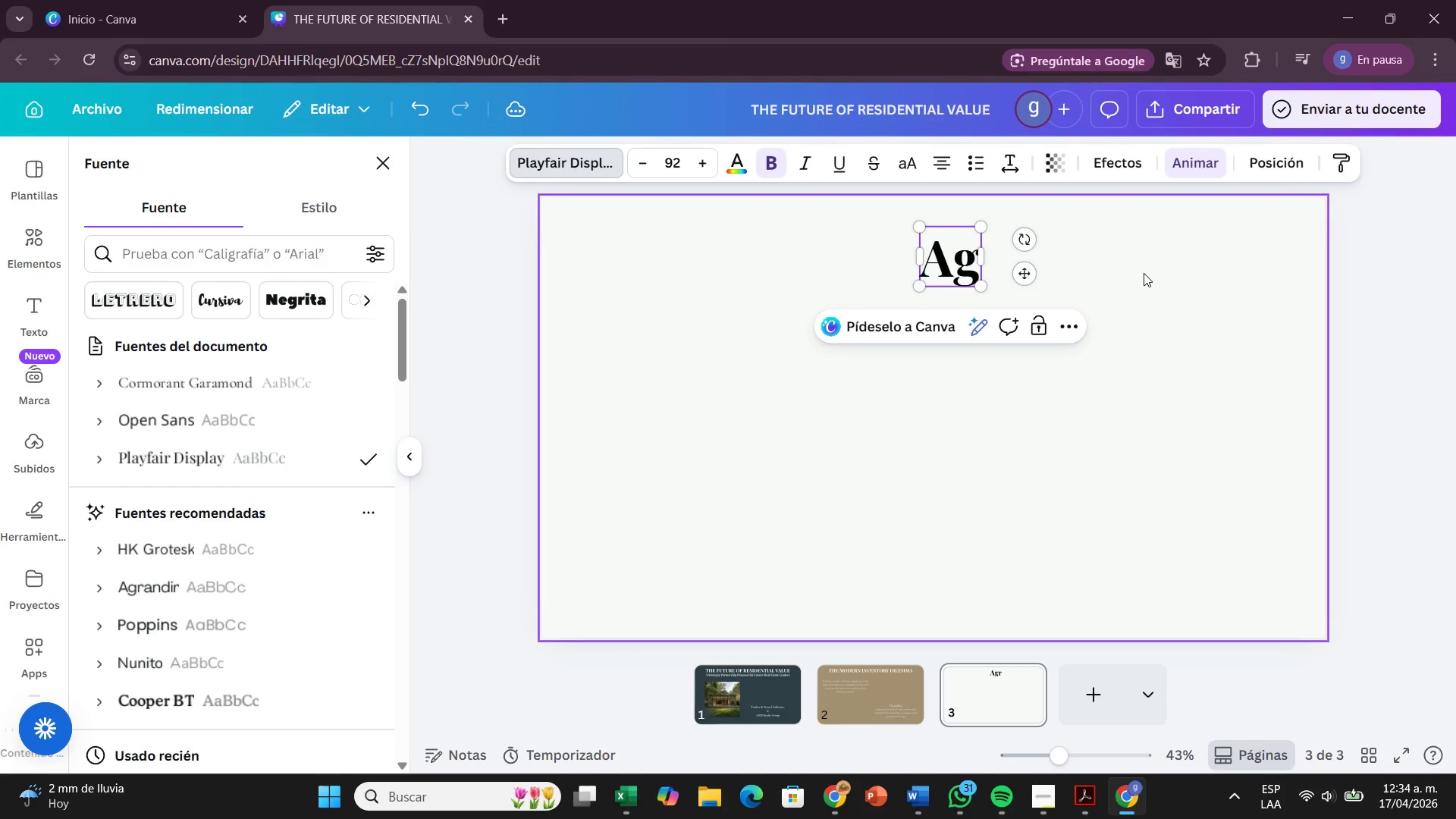 
key(Backspace)
 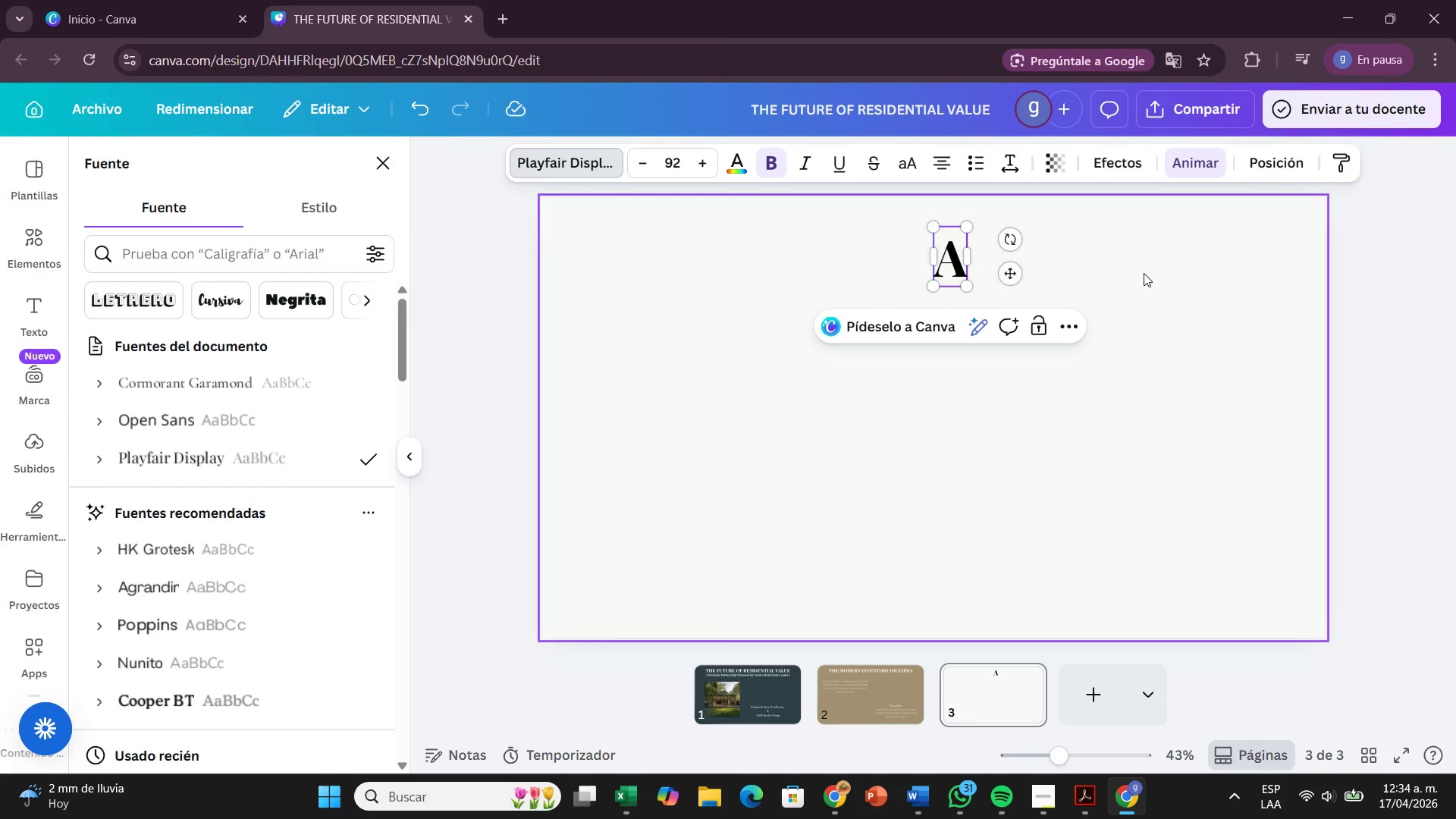 
key(Backspace)
type(Introducing the @Backyard Suite@)
 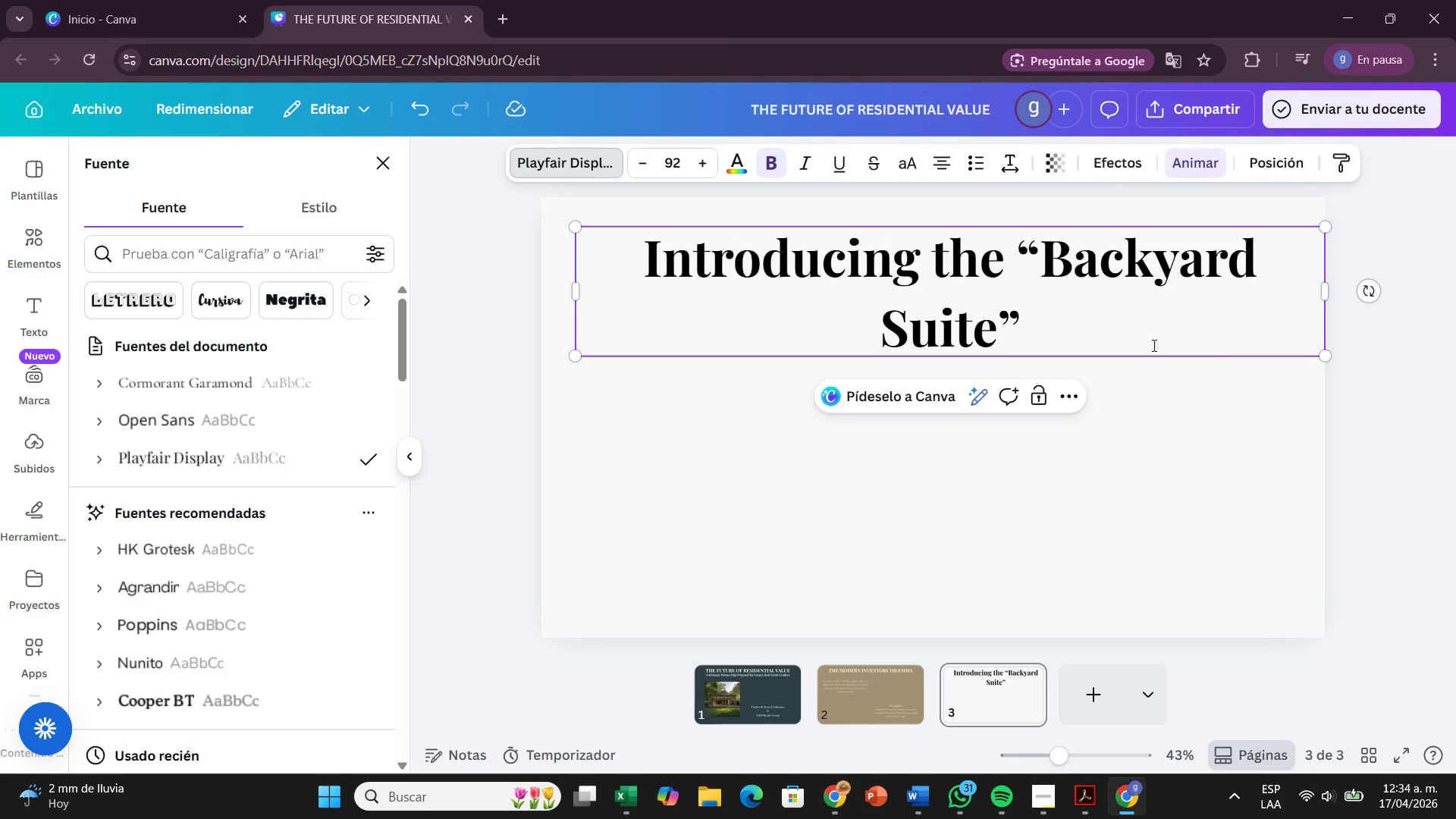 
left_click_drag(start_coordinate=[1013, 341], to_coordinate=[622, 258])
 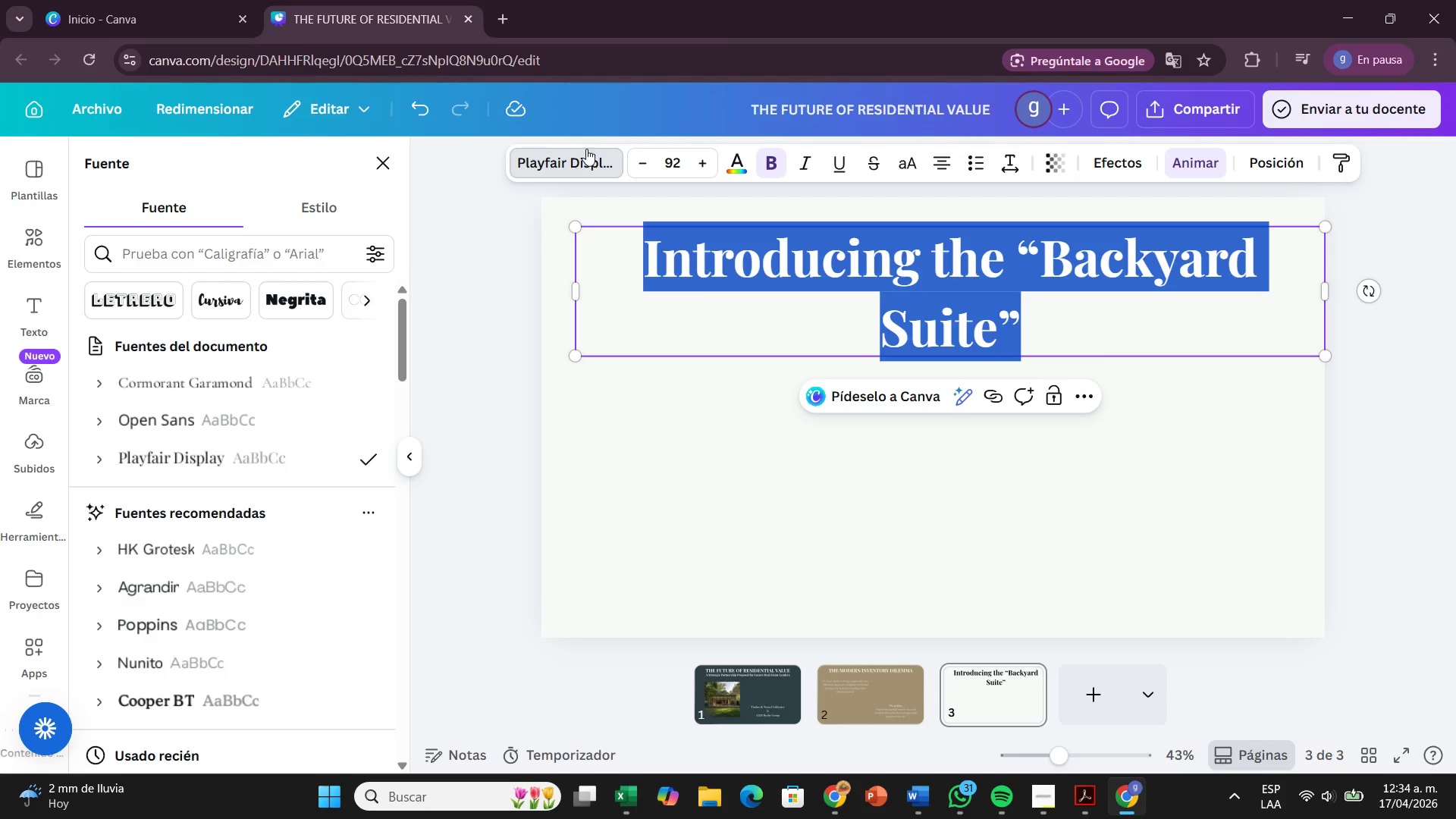 
left_click([586, 152])
 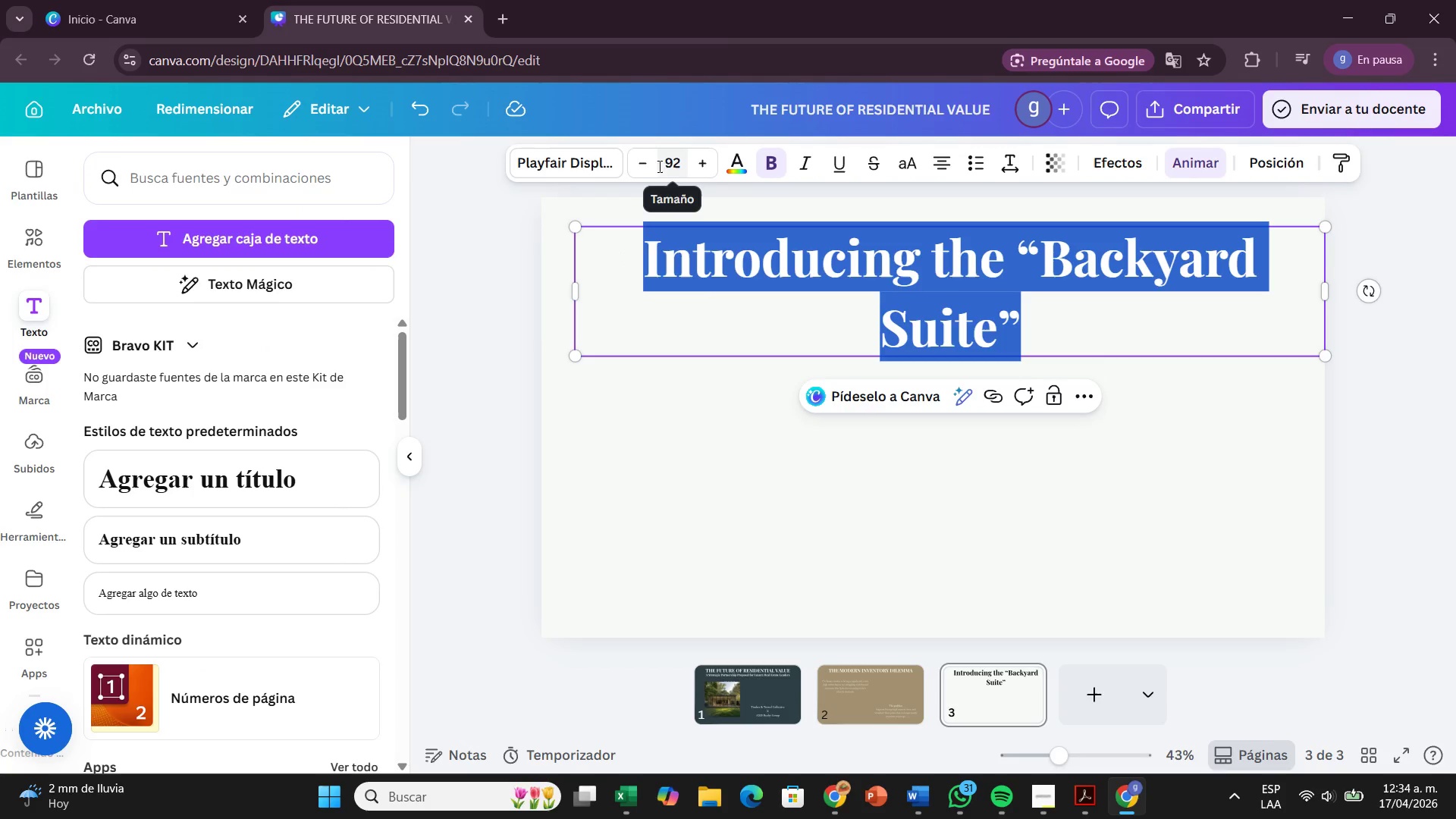 
left_click([678, 165])
 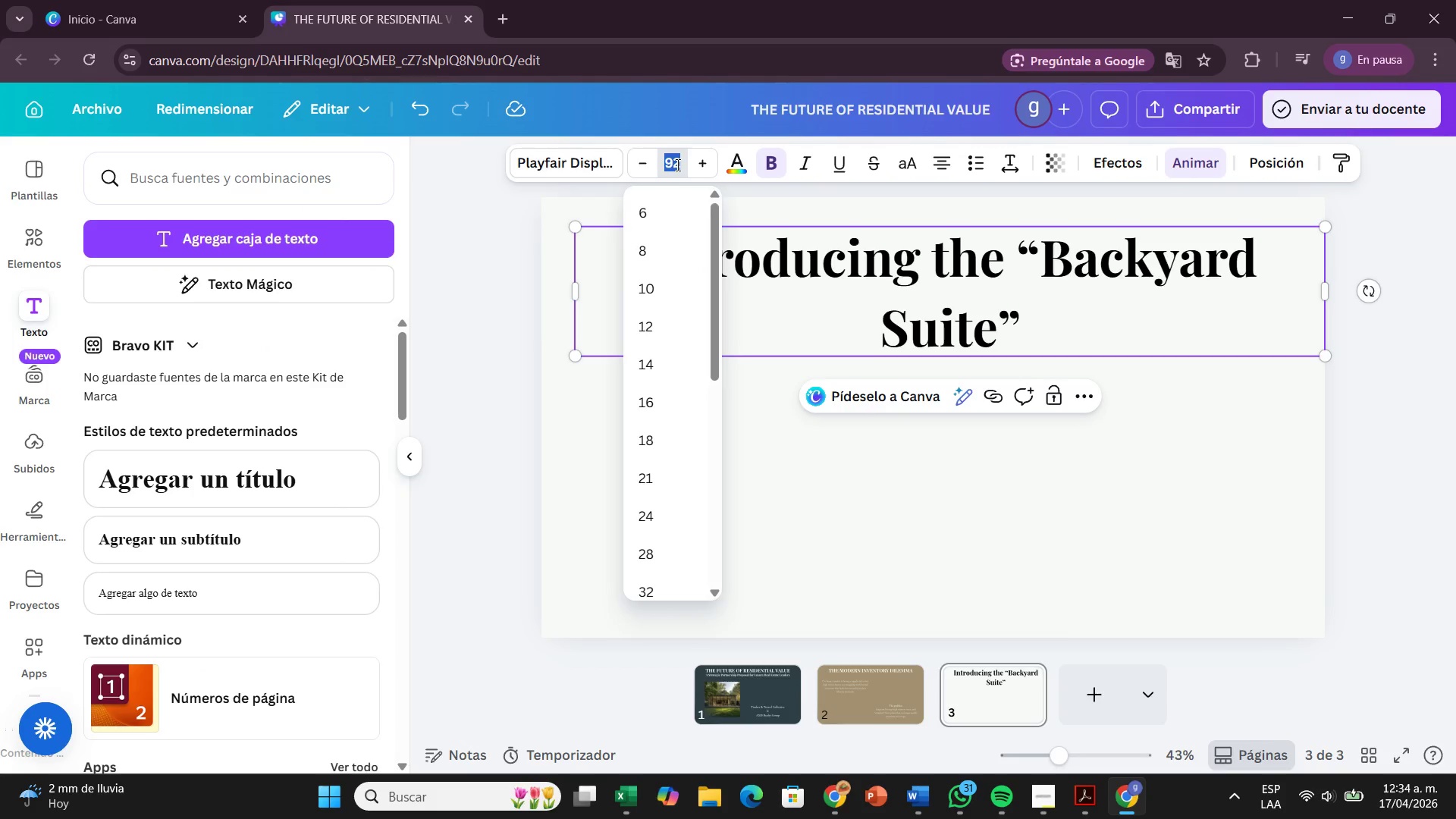 
key(Backspace)
type(62)
 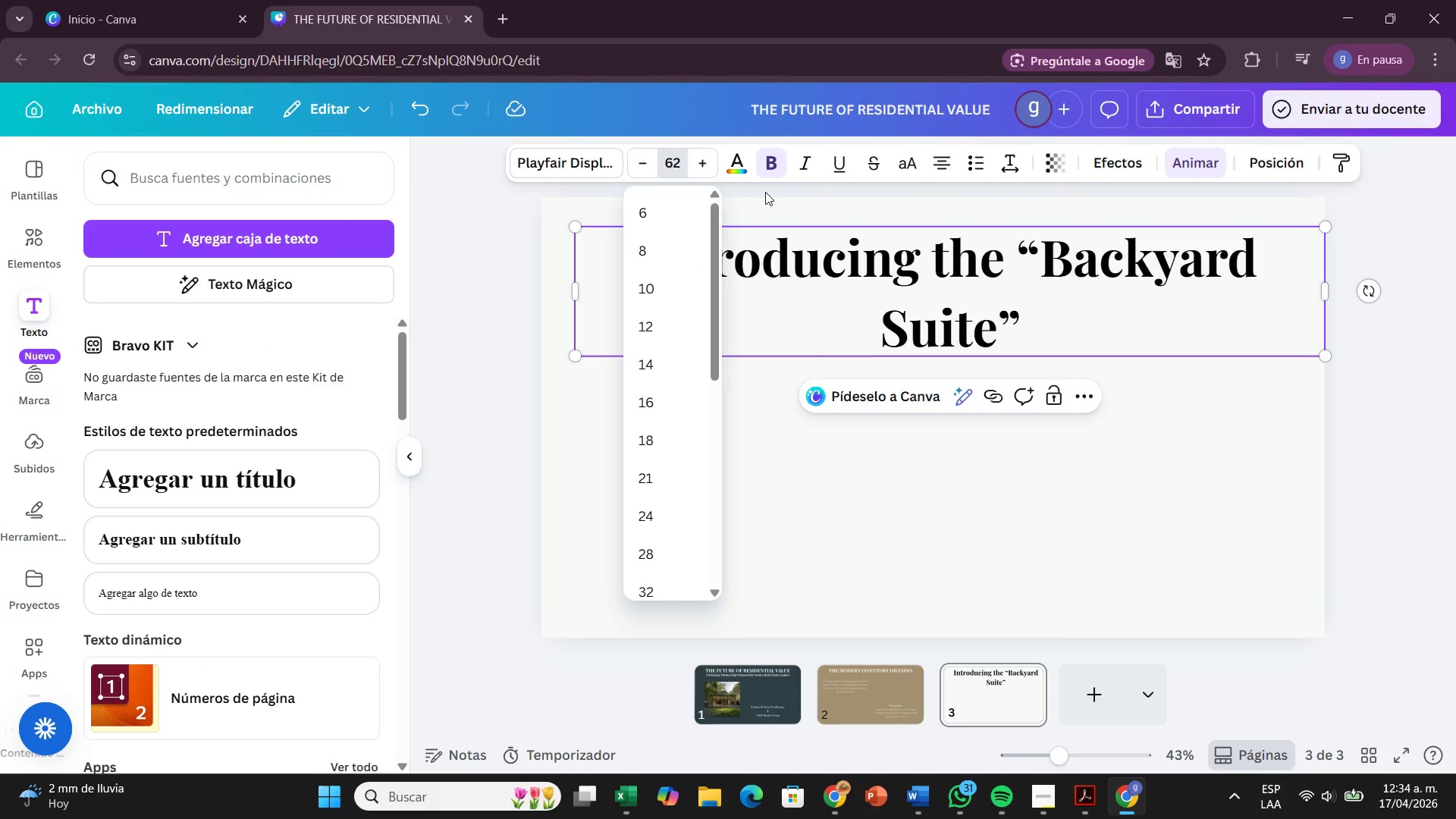 
key(Enter)
 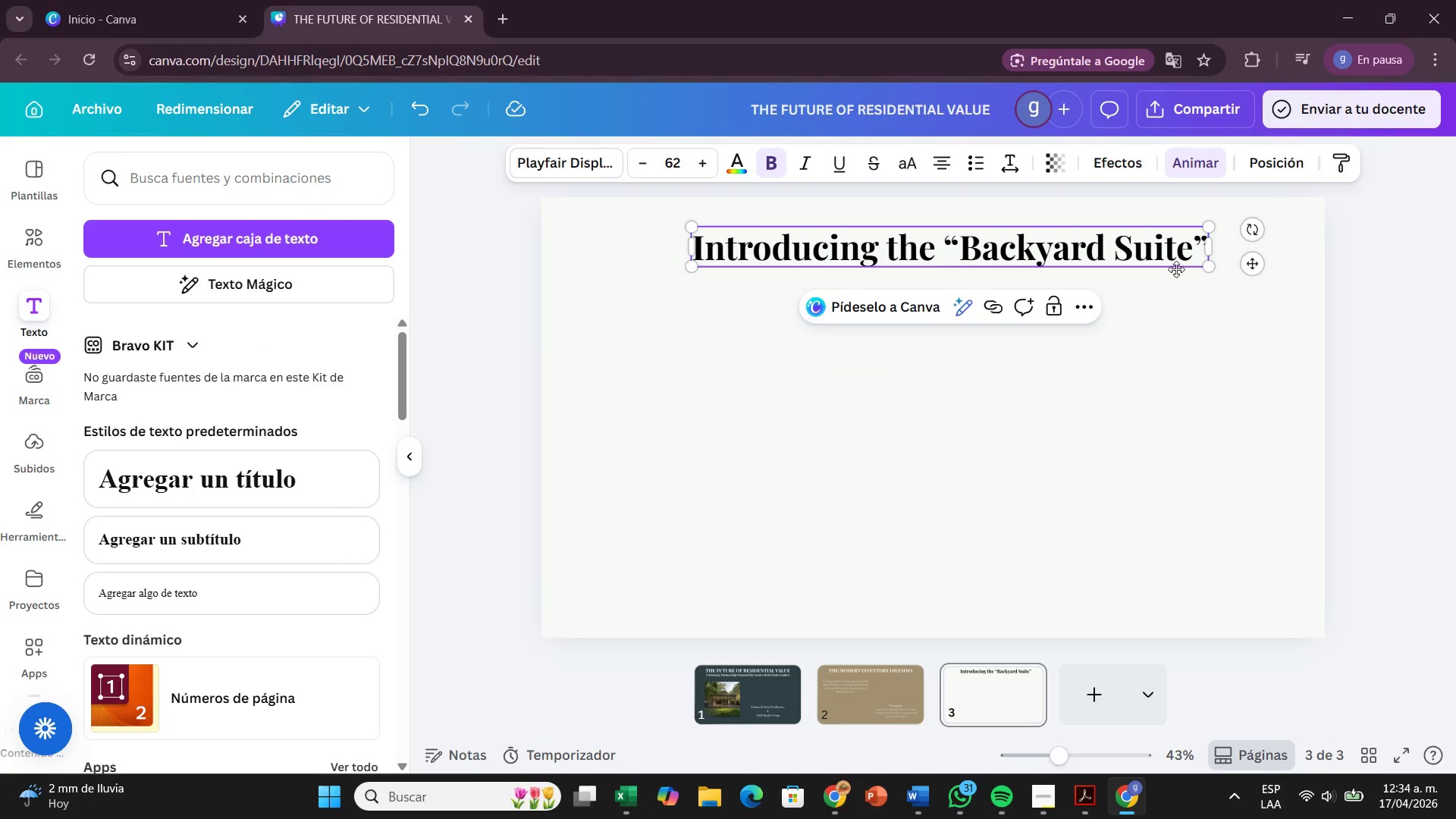 
left_click_drag(start_coordinate=[1176, 269], to_coordinate=[1172, 253])
 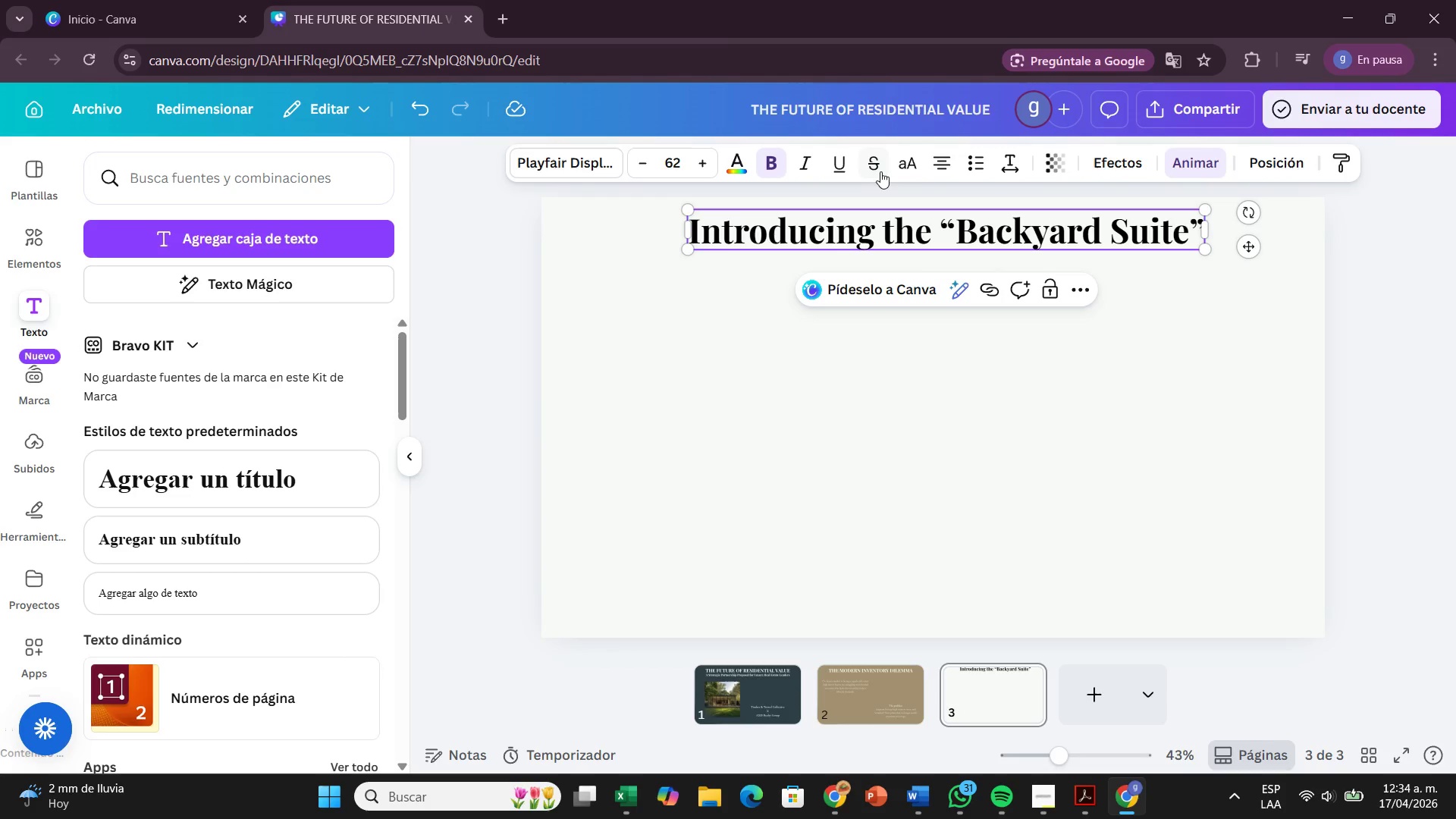 
left_click([896, 168])
 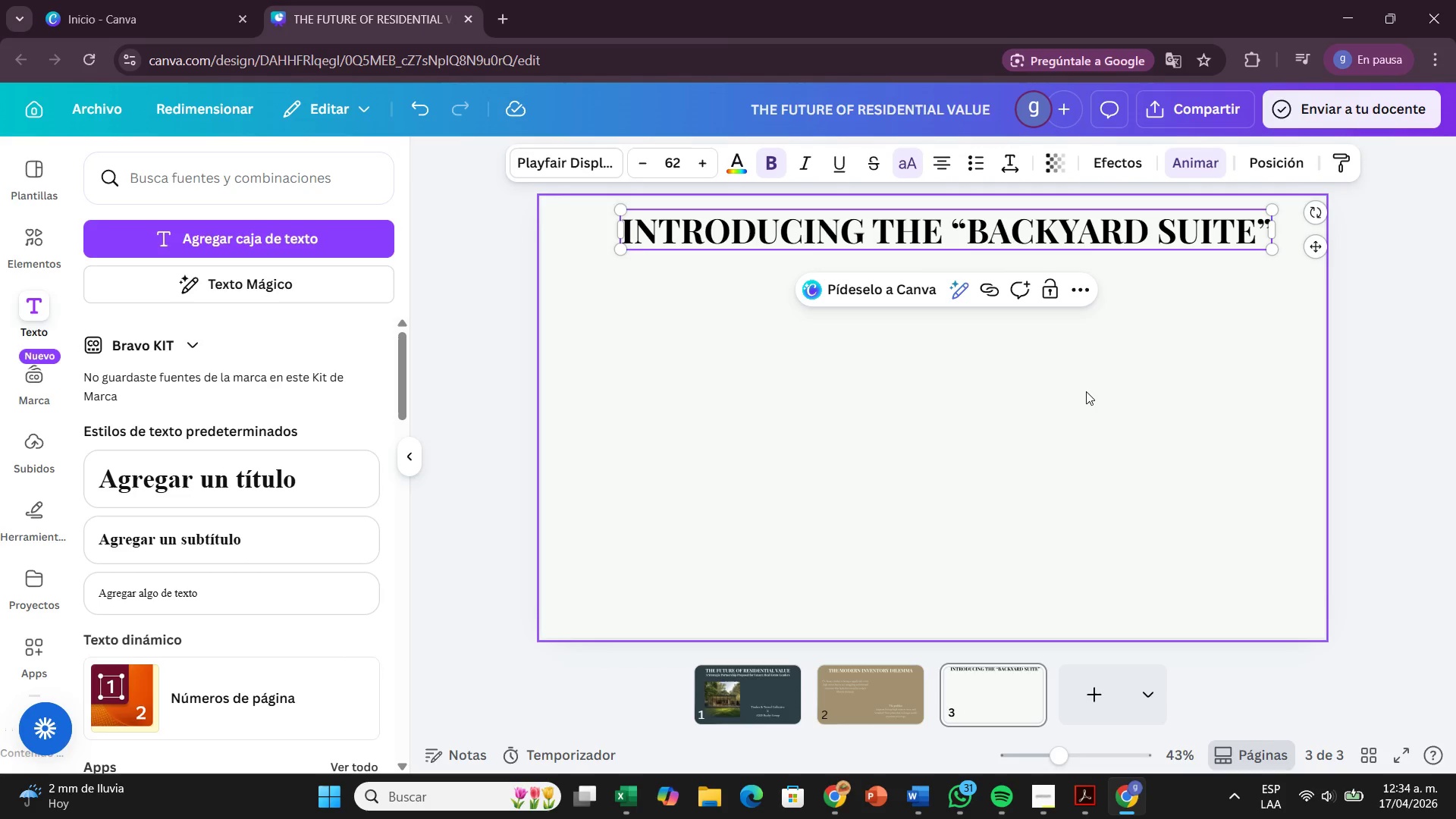 
left_click([1086, 391])
 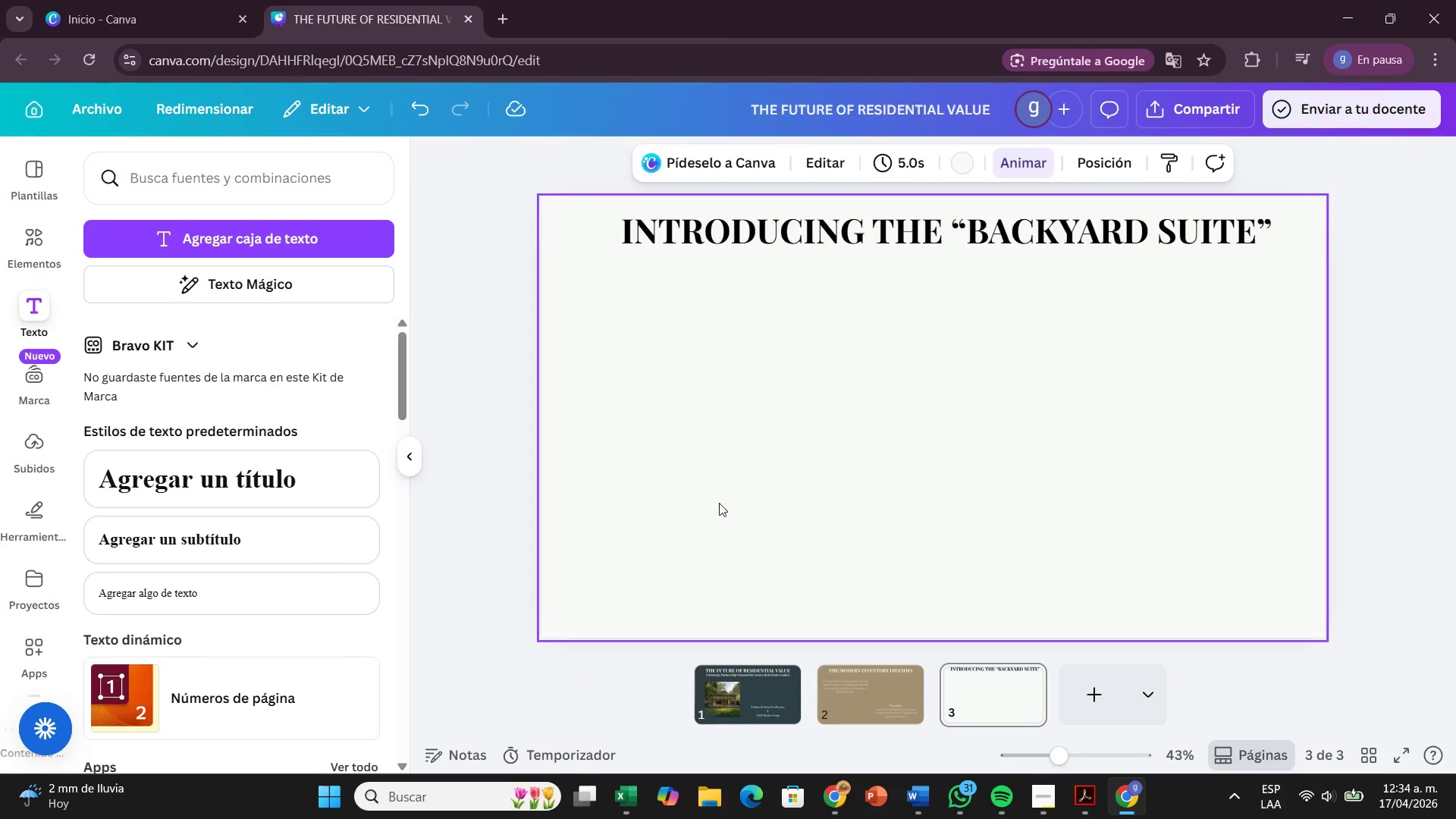 
left_click([726, 680])
 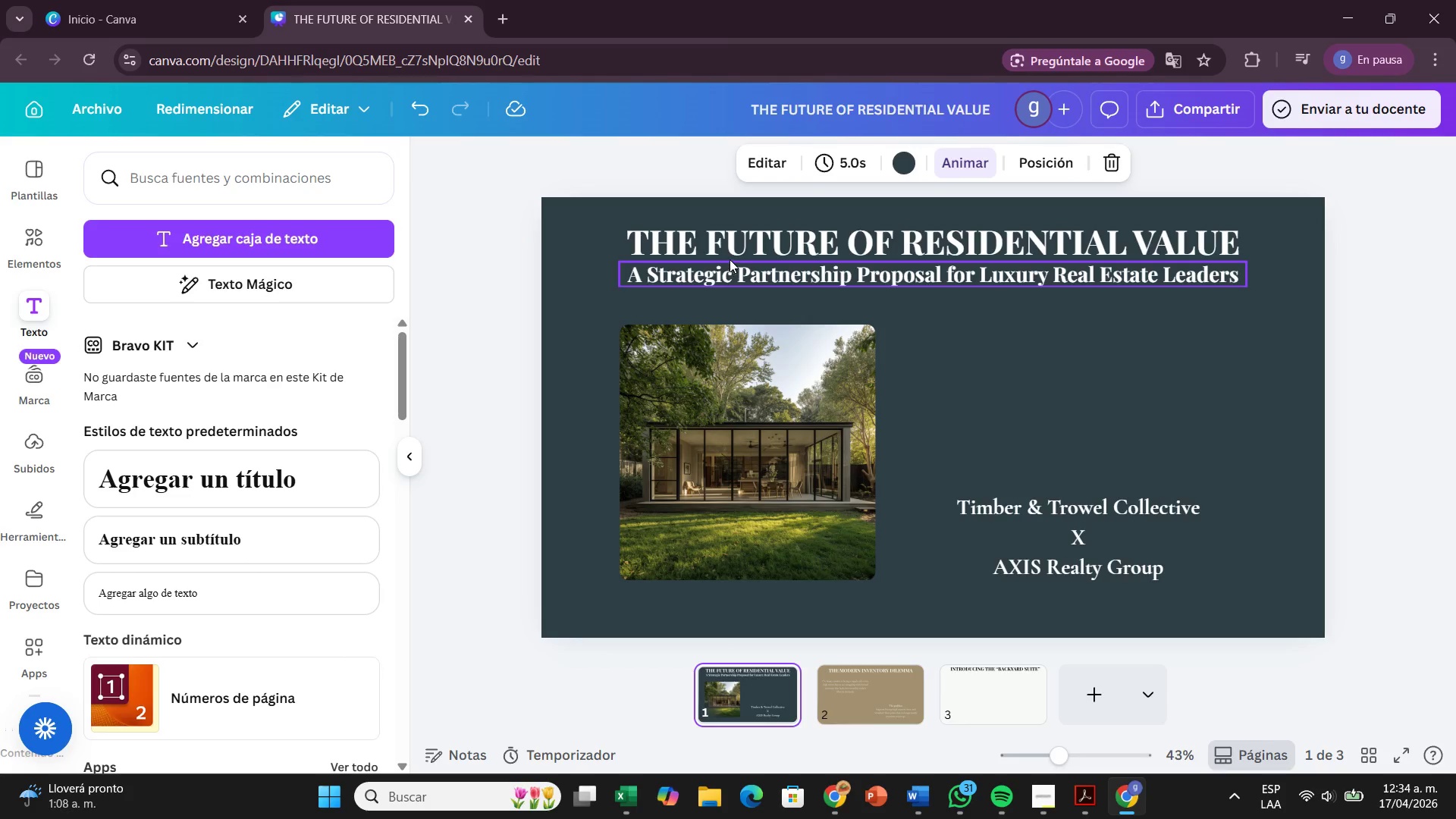 
left_click([731, 257])
 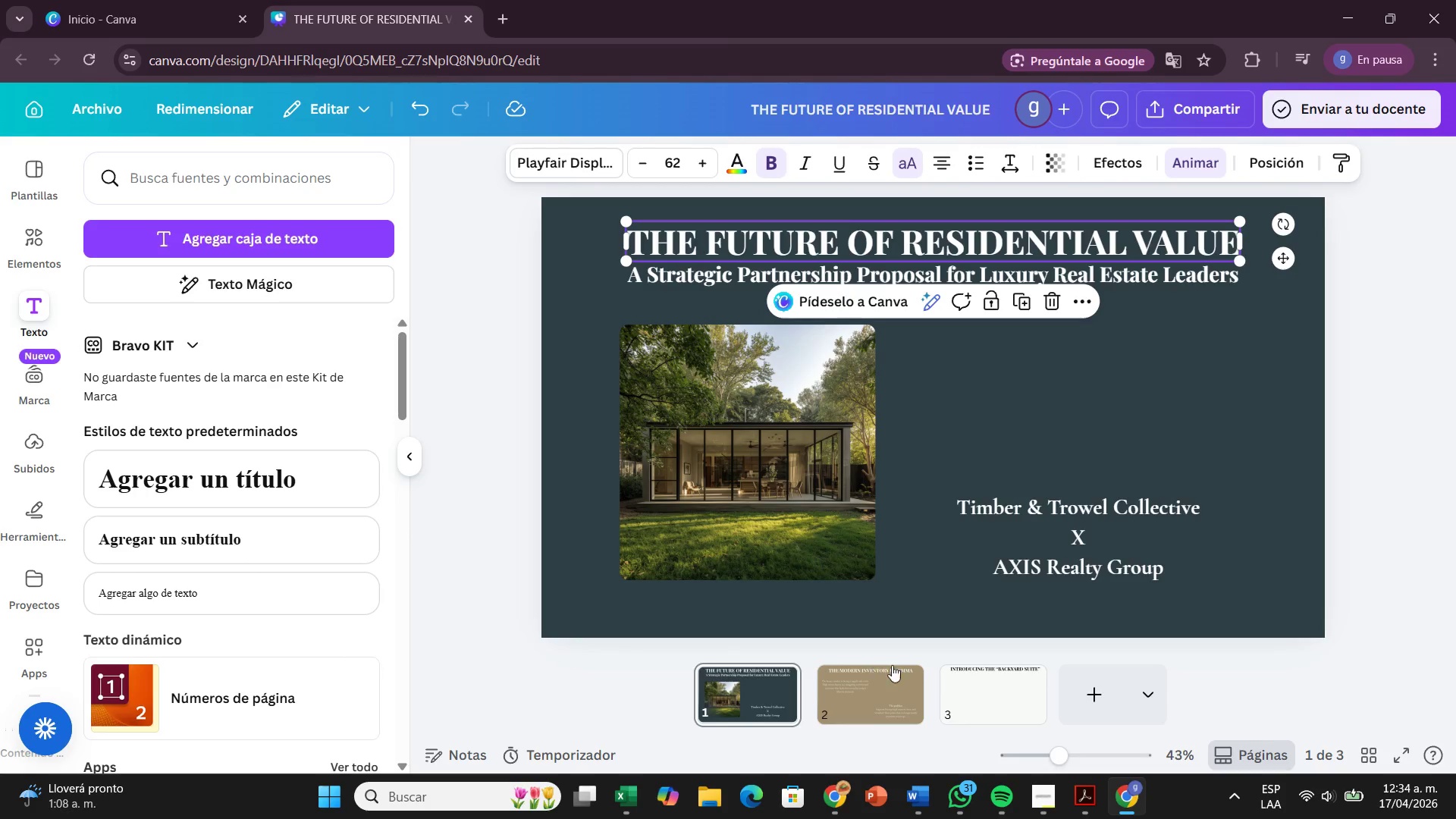 
left_click([891, 688])
 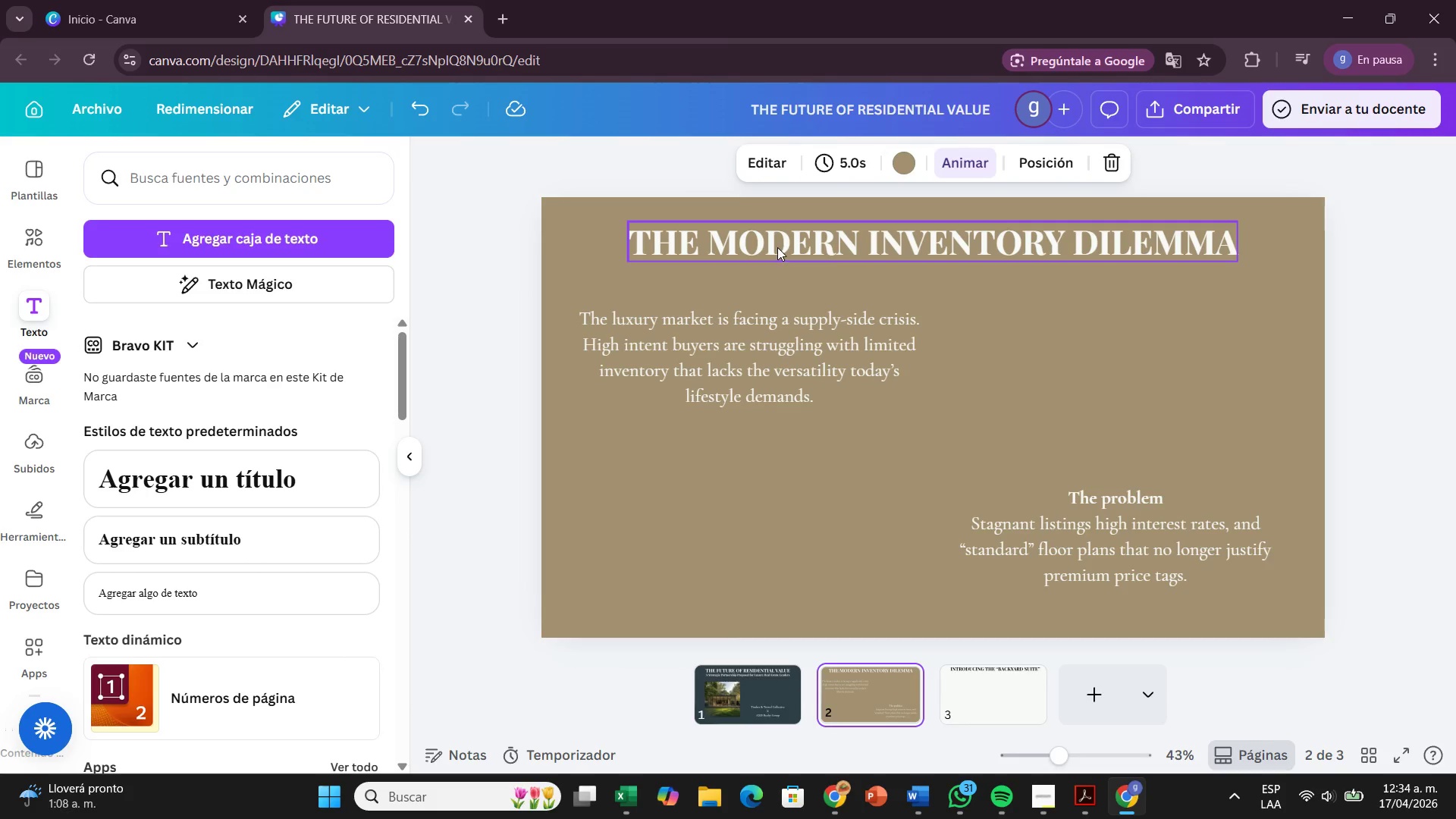 
left_click([777, 246])
 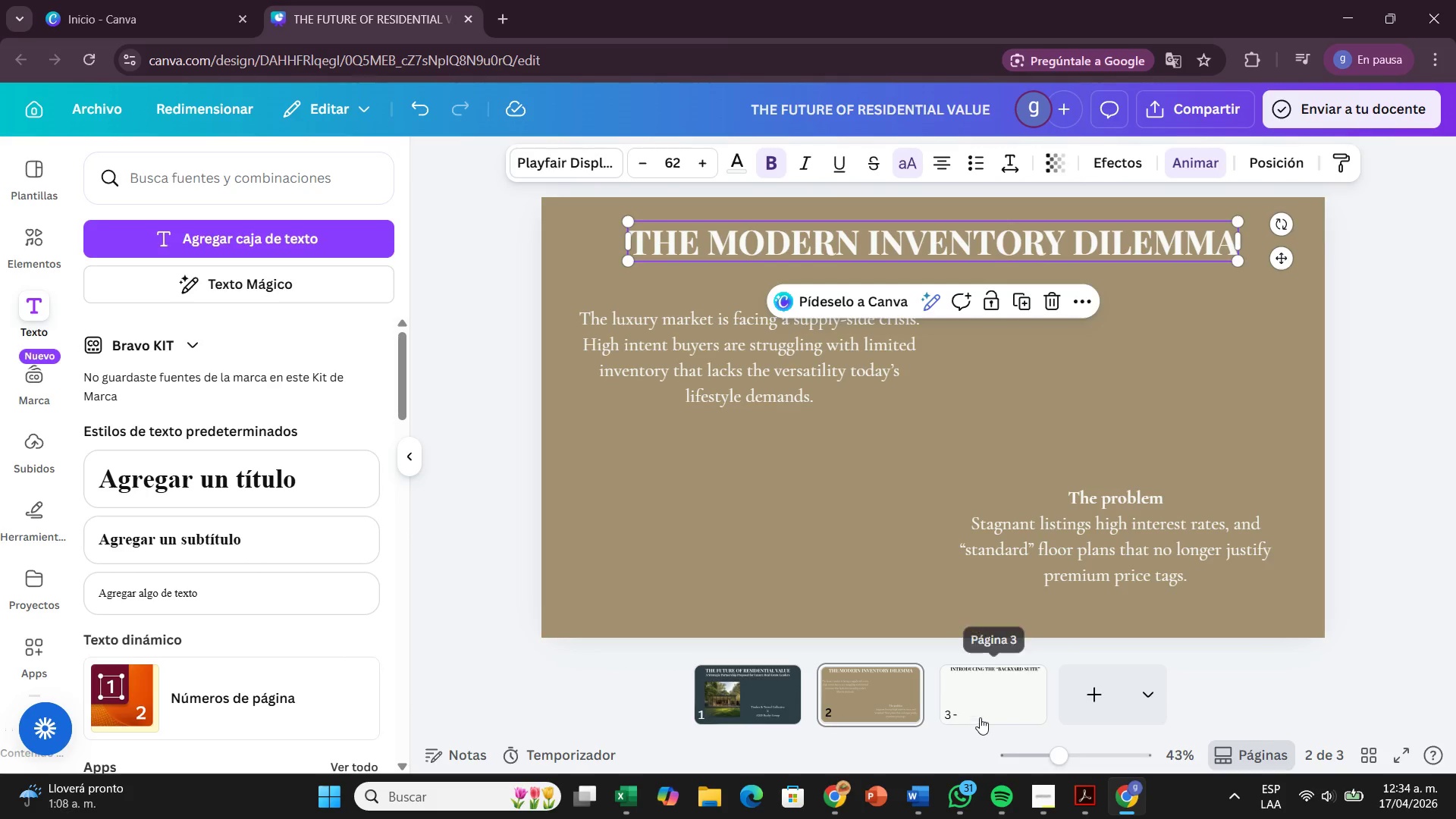 
left_click([980, 716])
 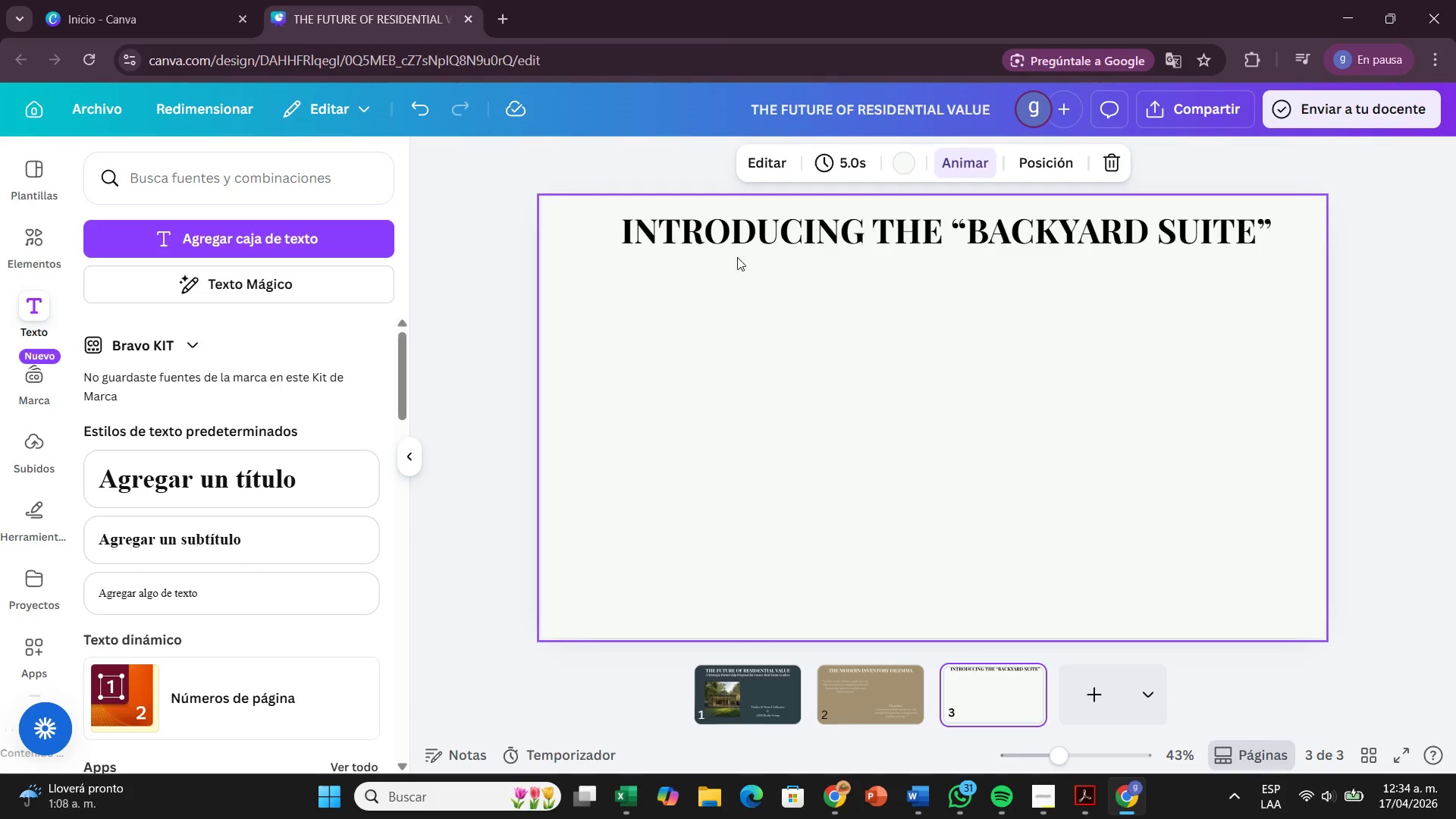 
left_click([751, 237])
 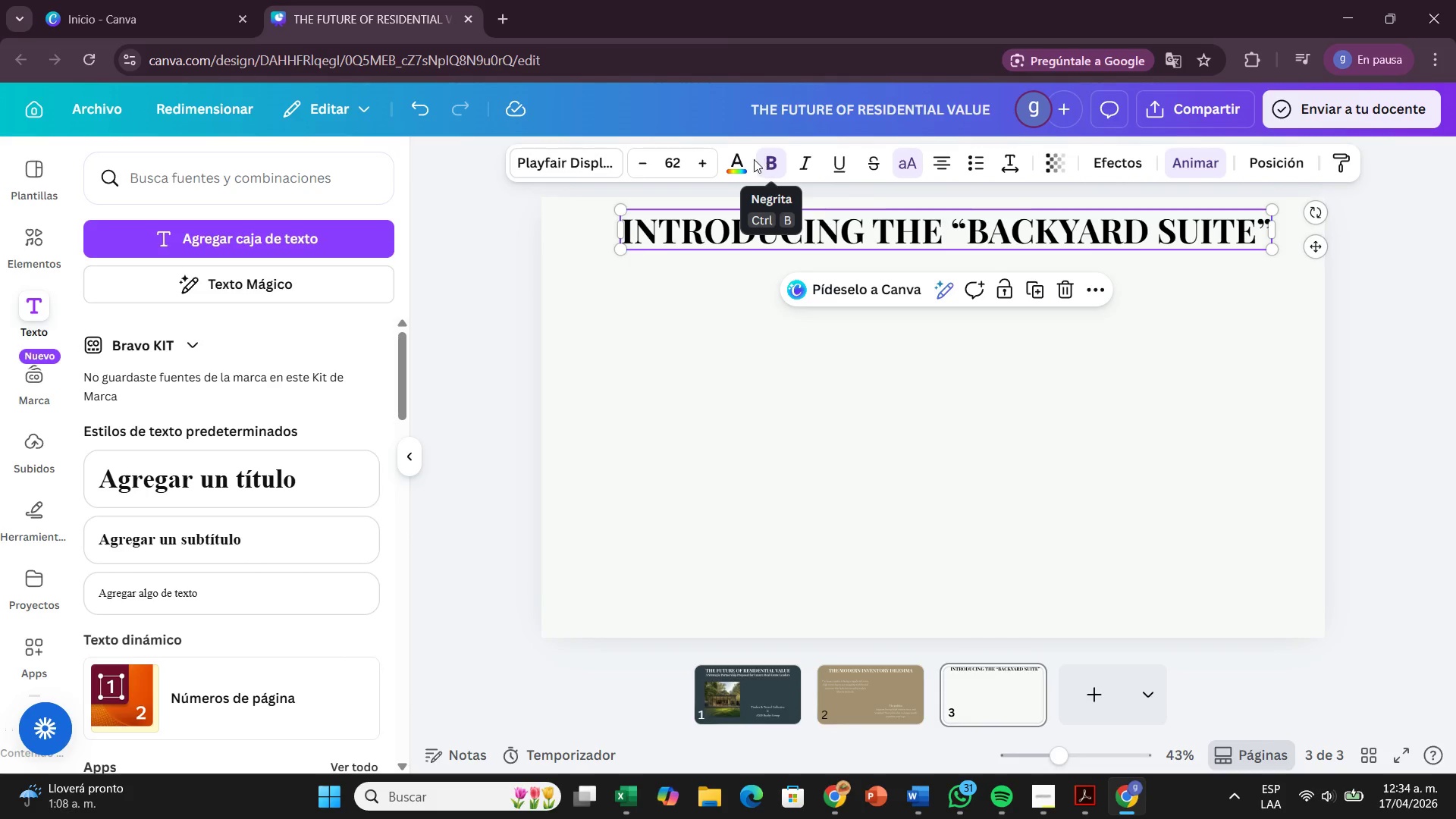 
left_click([736, 159])
 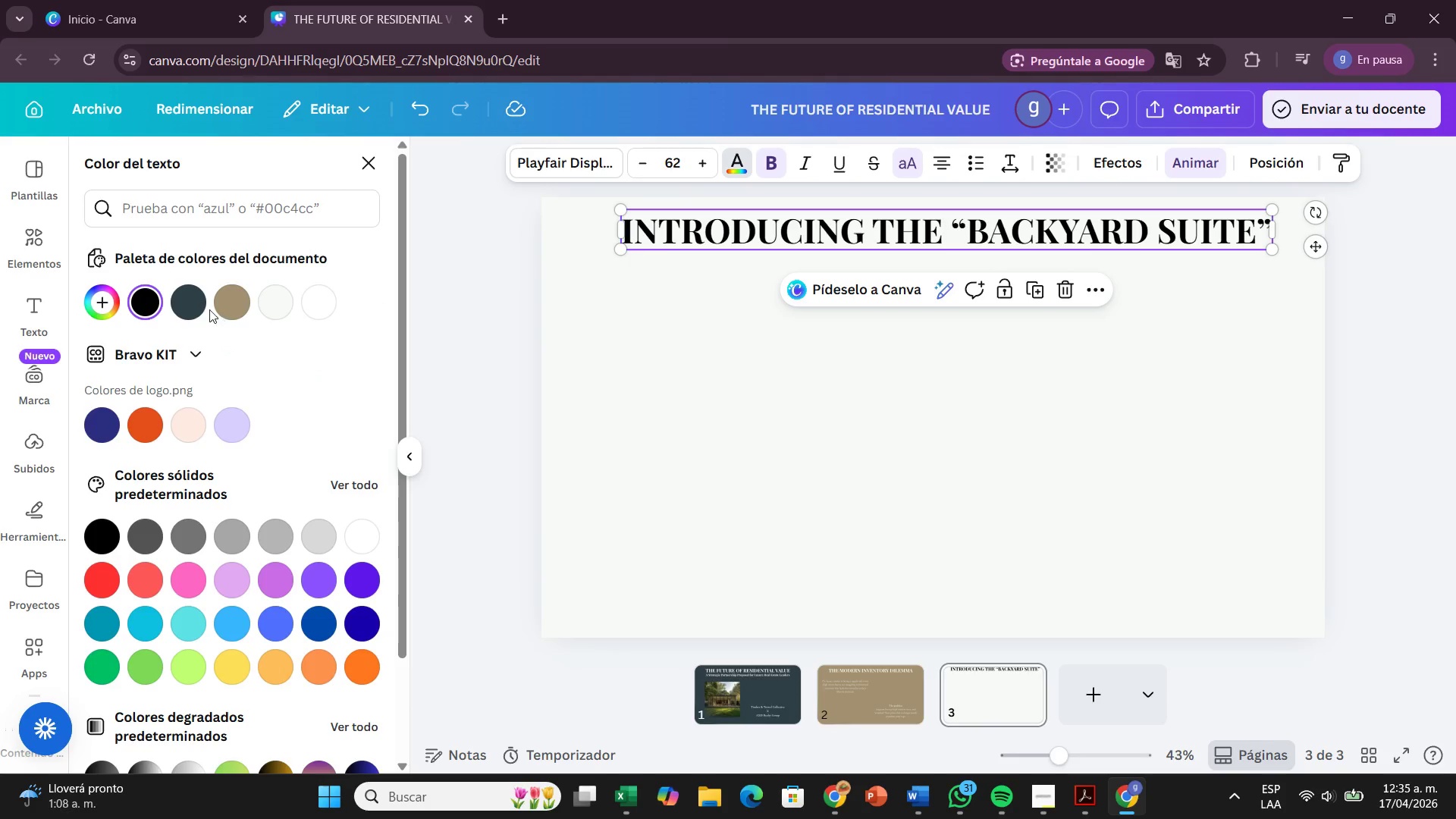 
left_click([194, 308])
 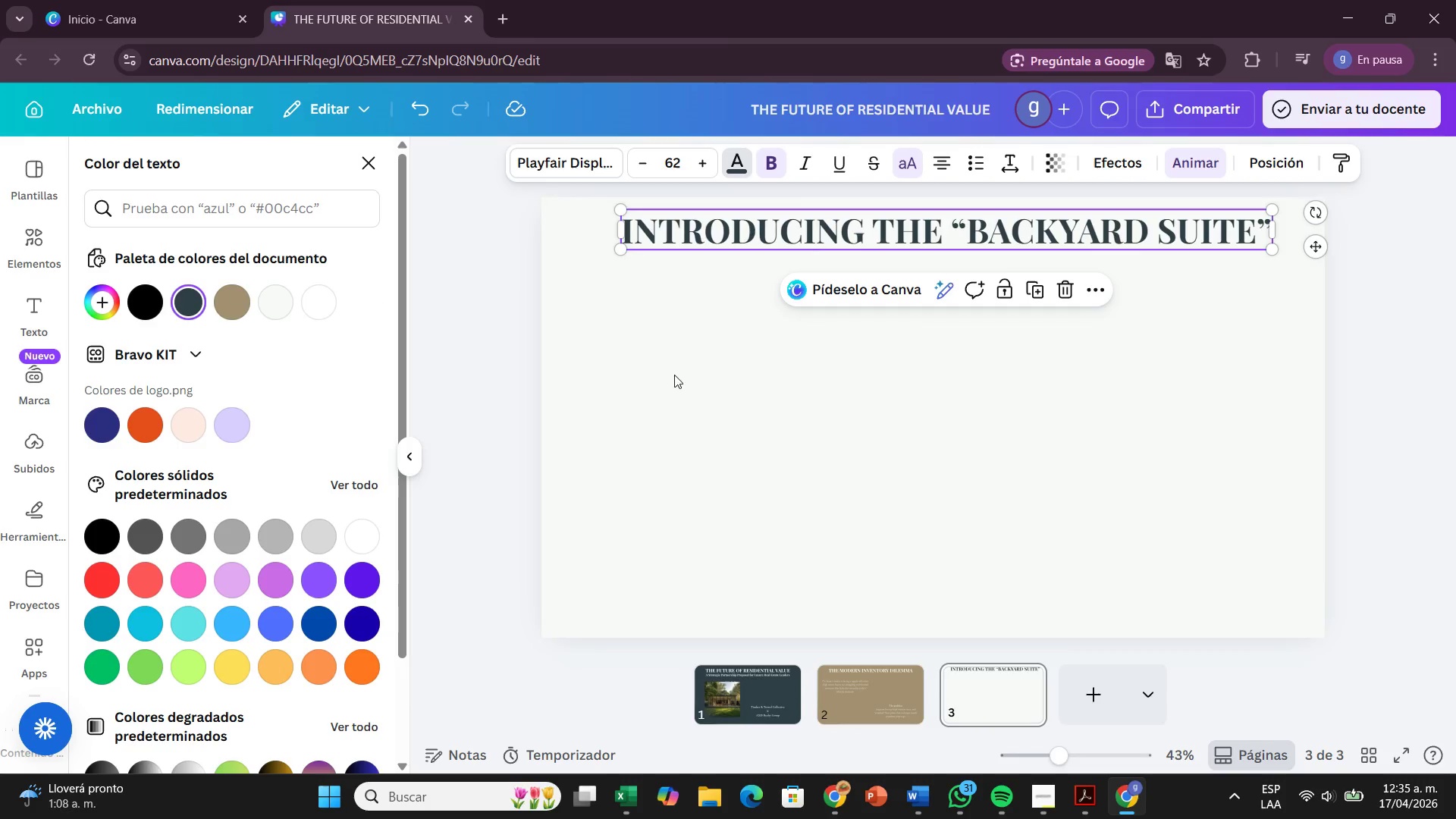 
left_click([711, 380])
 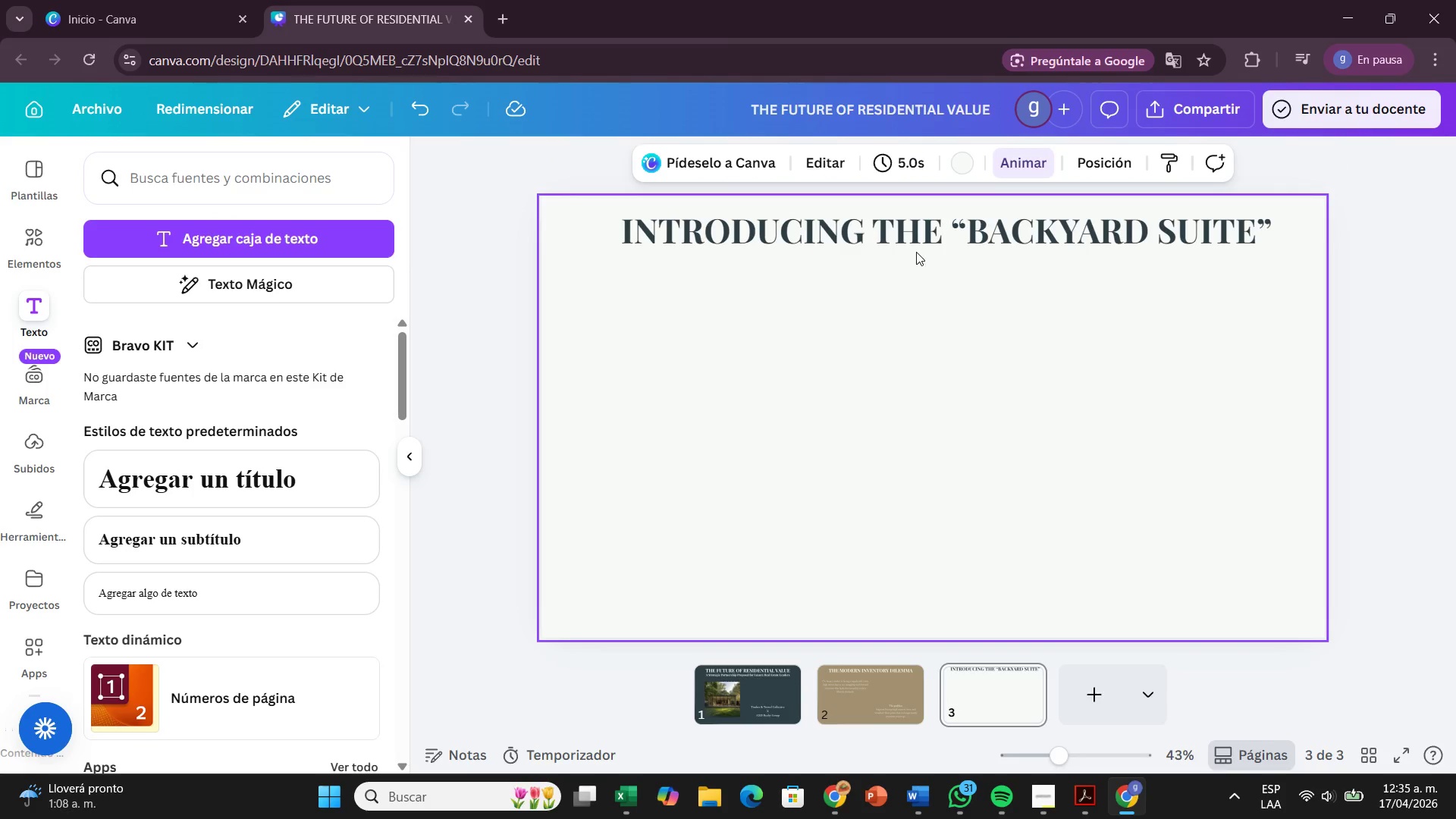 
left_click([919, 249])
 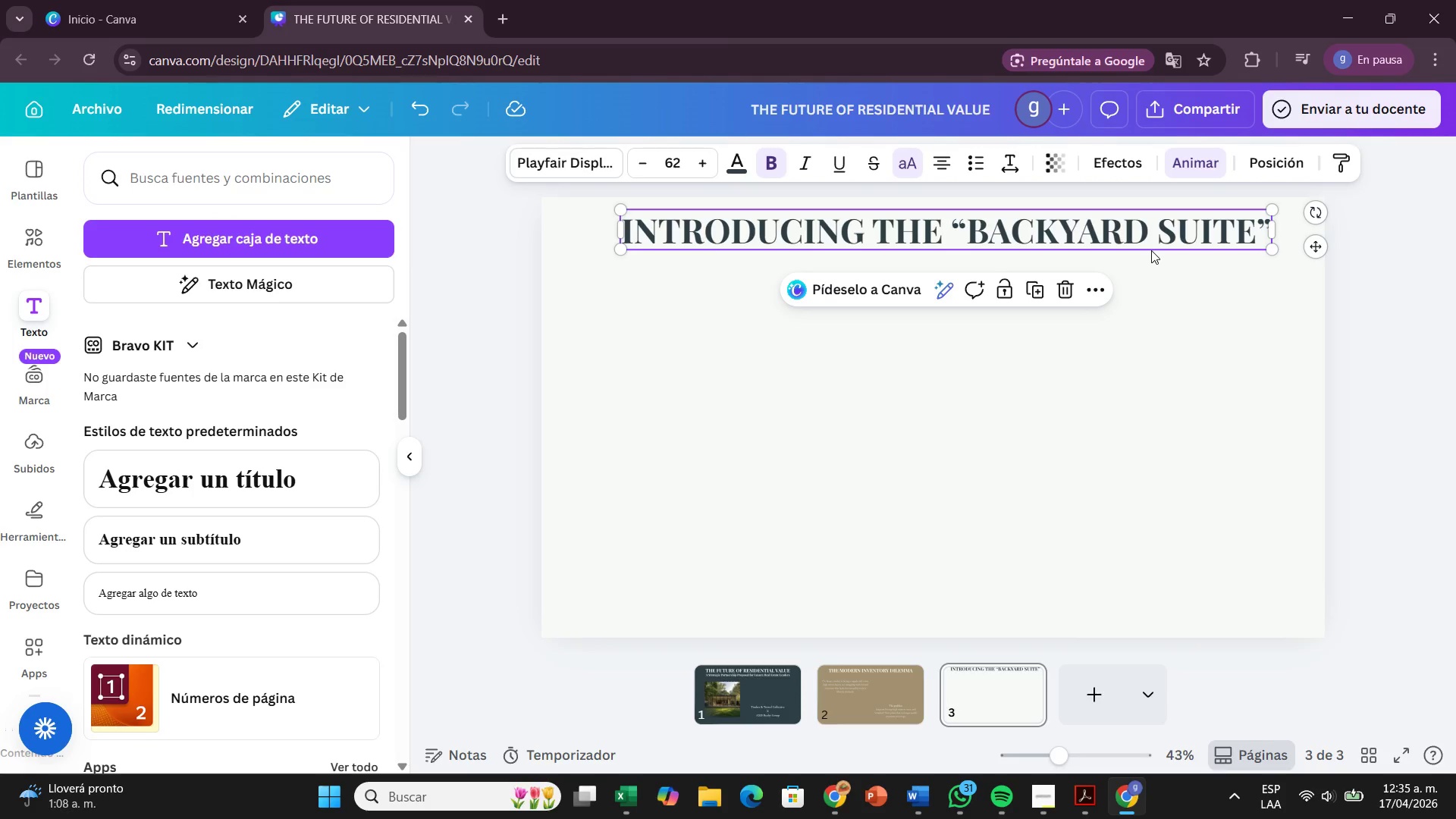 
left_click_drag(start_coordinate=[1131, 246], to_coordinate=[1113, 251])
 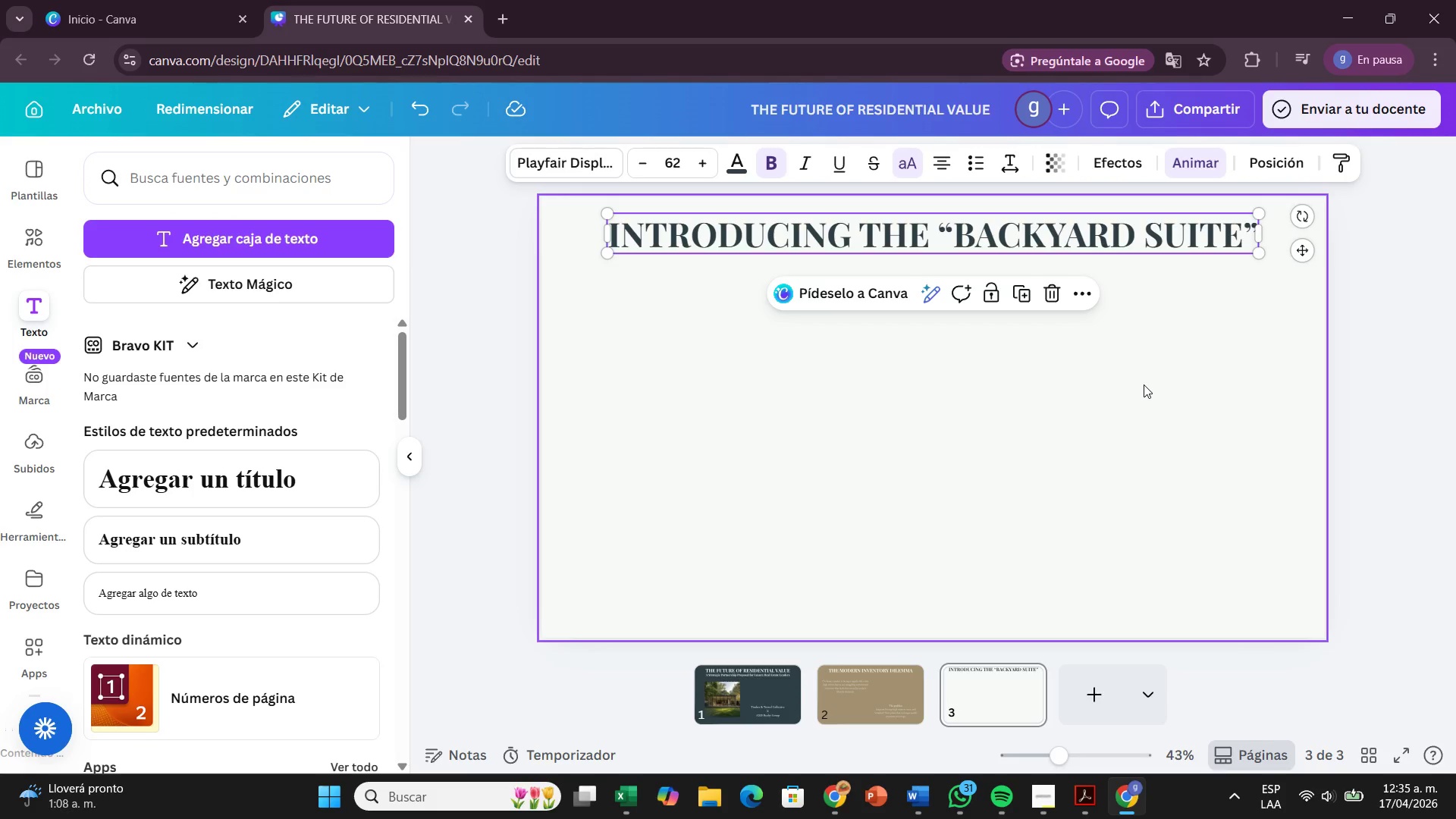 
left_click([1144, 384])
 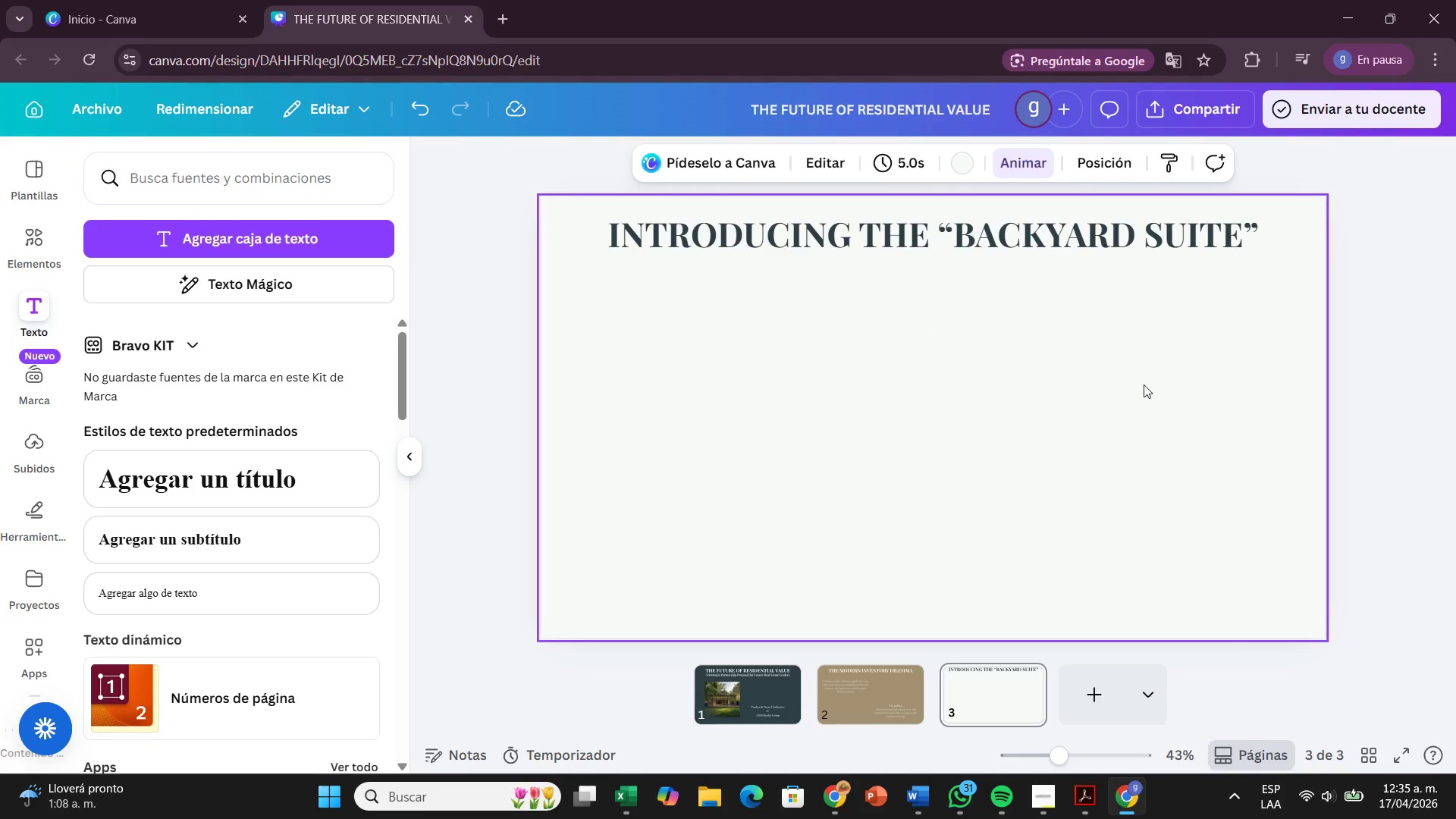 
wait(31.78)
 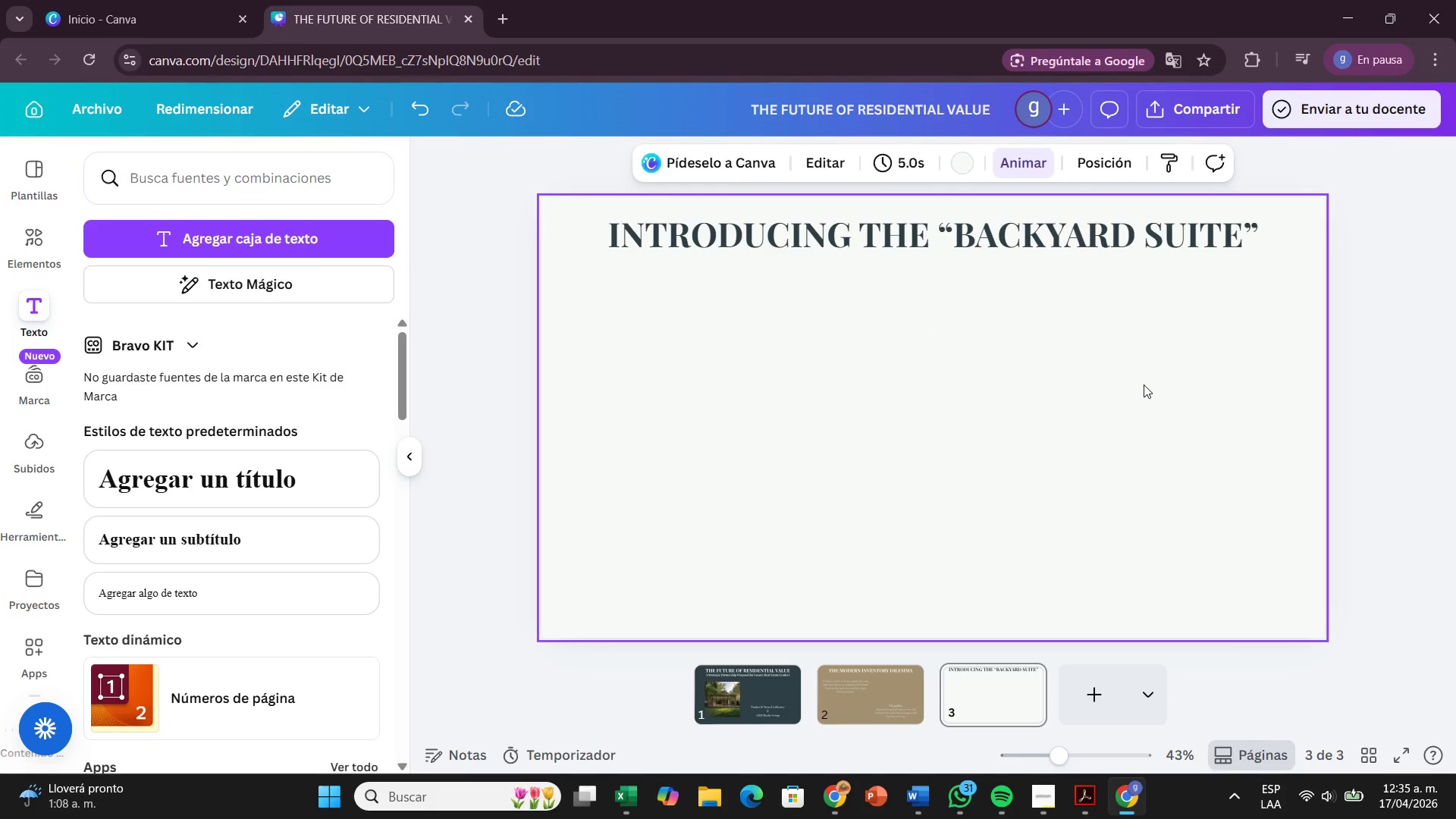 
left_click_drag(start_coordinate=[935, 692], to_coordinate=[931, 696])
 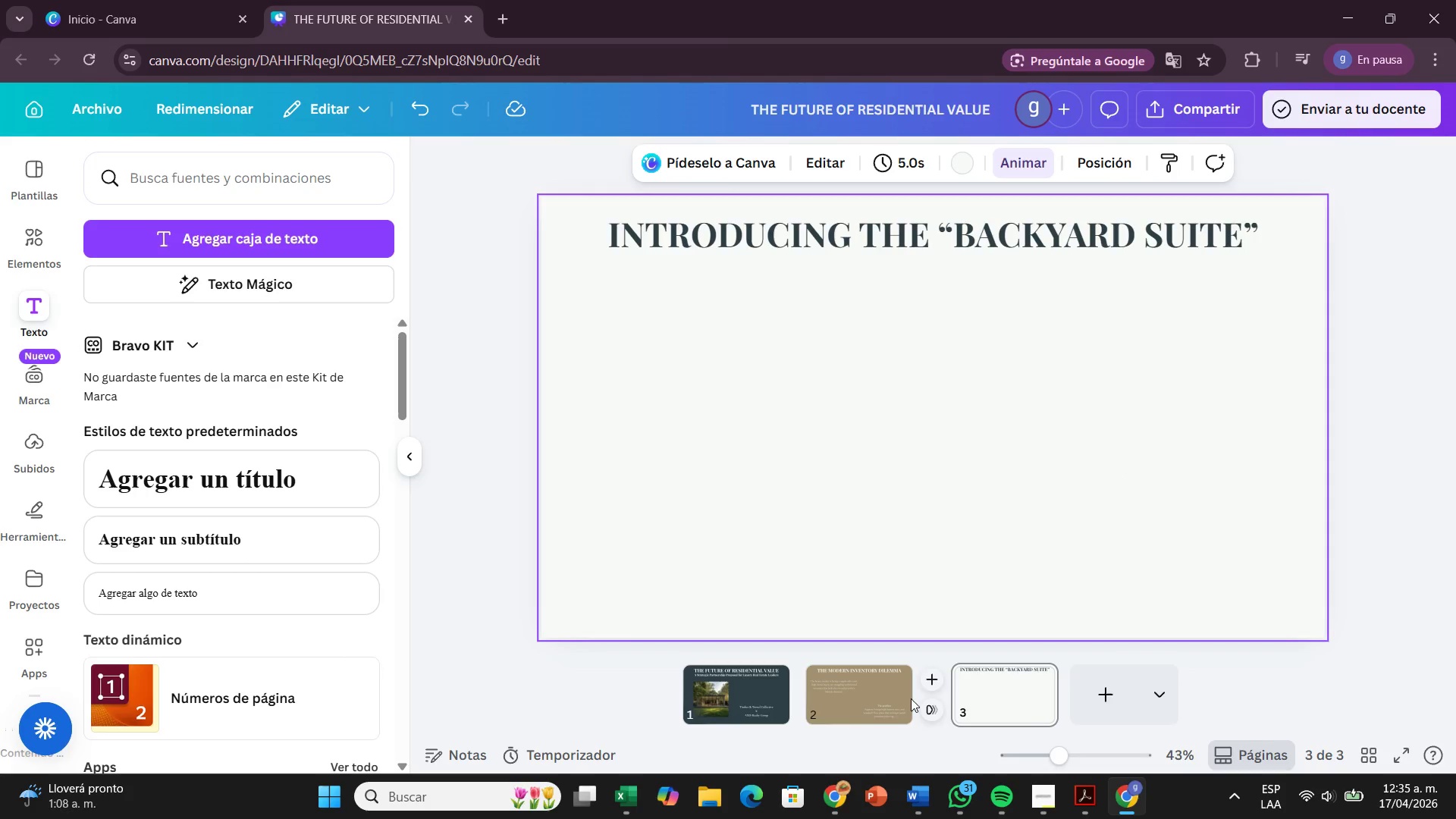 
left_click([911, 698])
 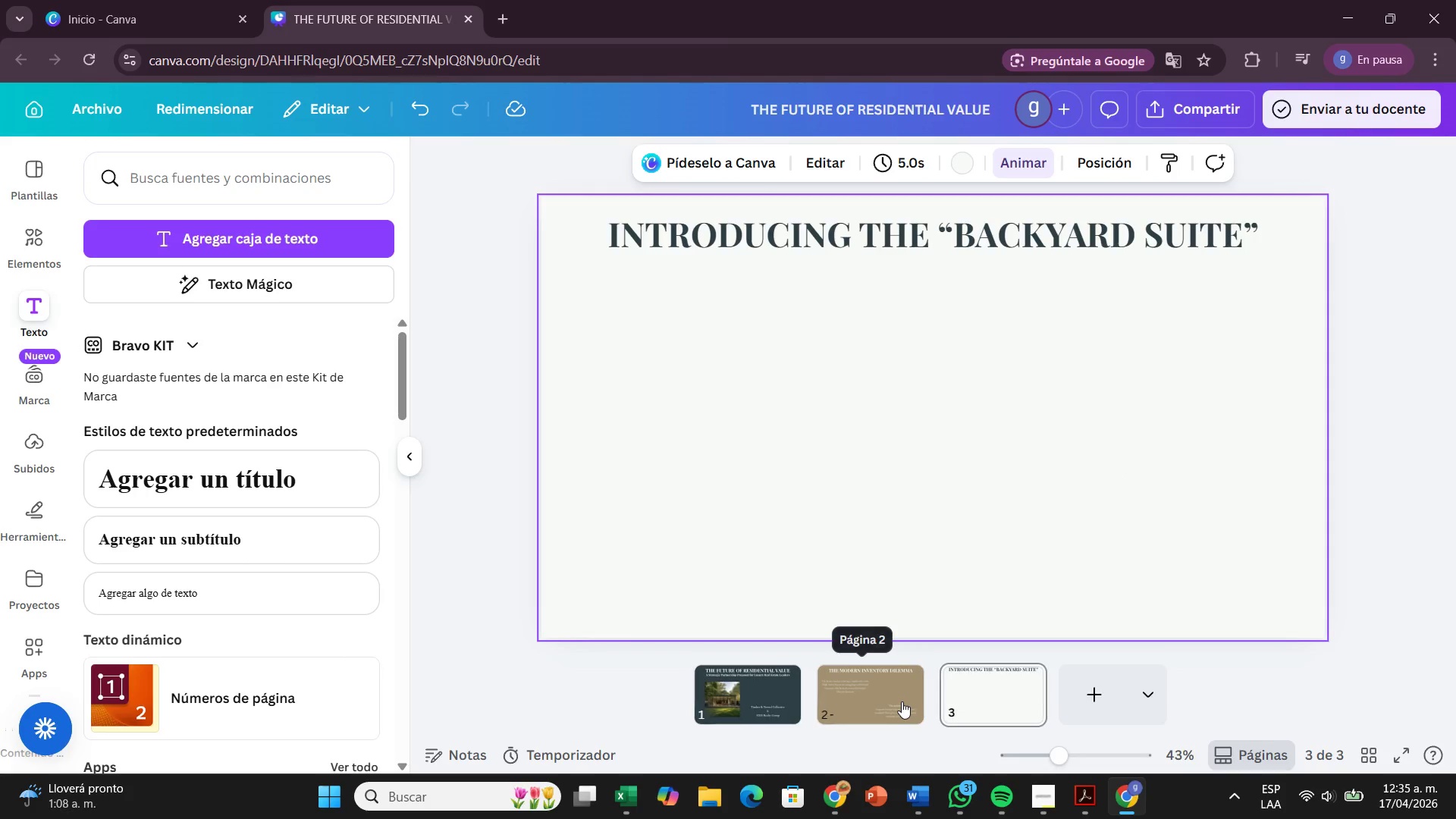 
left_click([902, 701])
 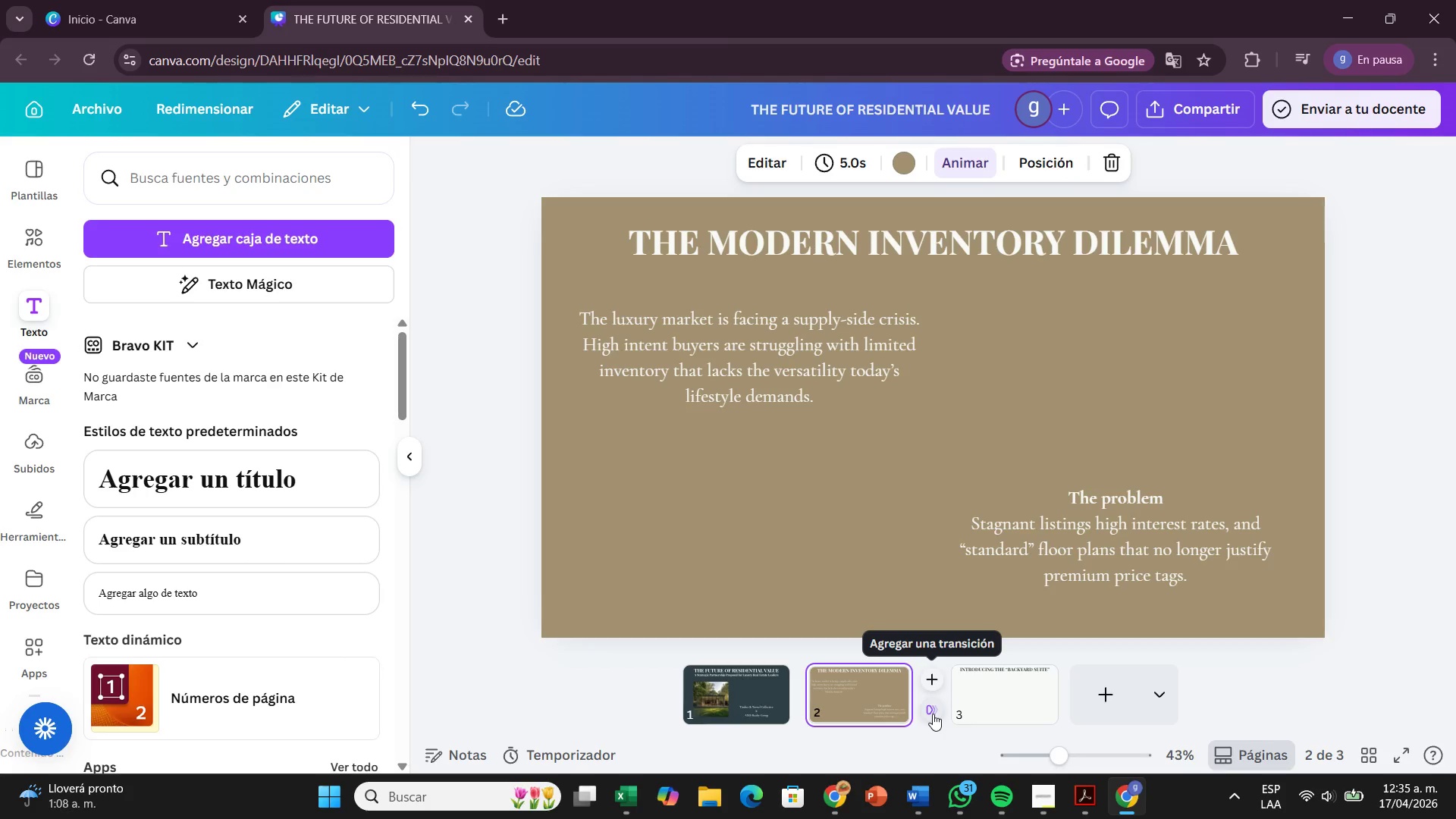 
left_click([933, 714])
 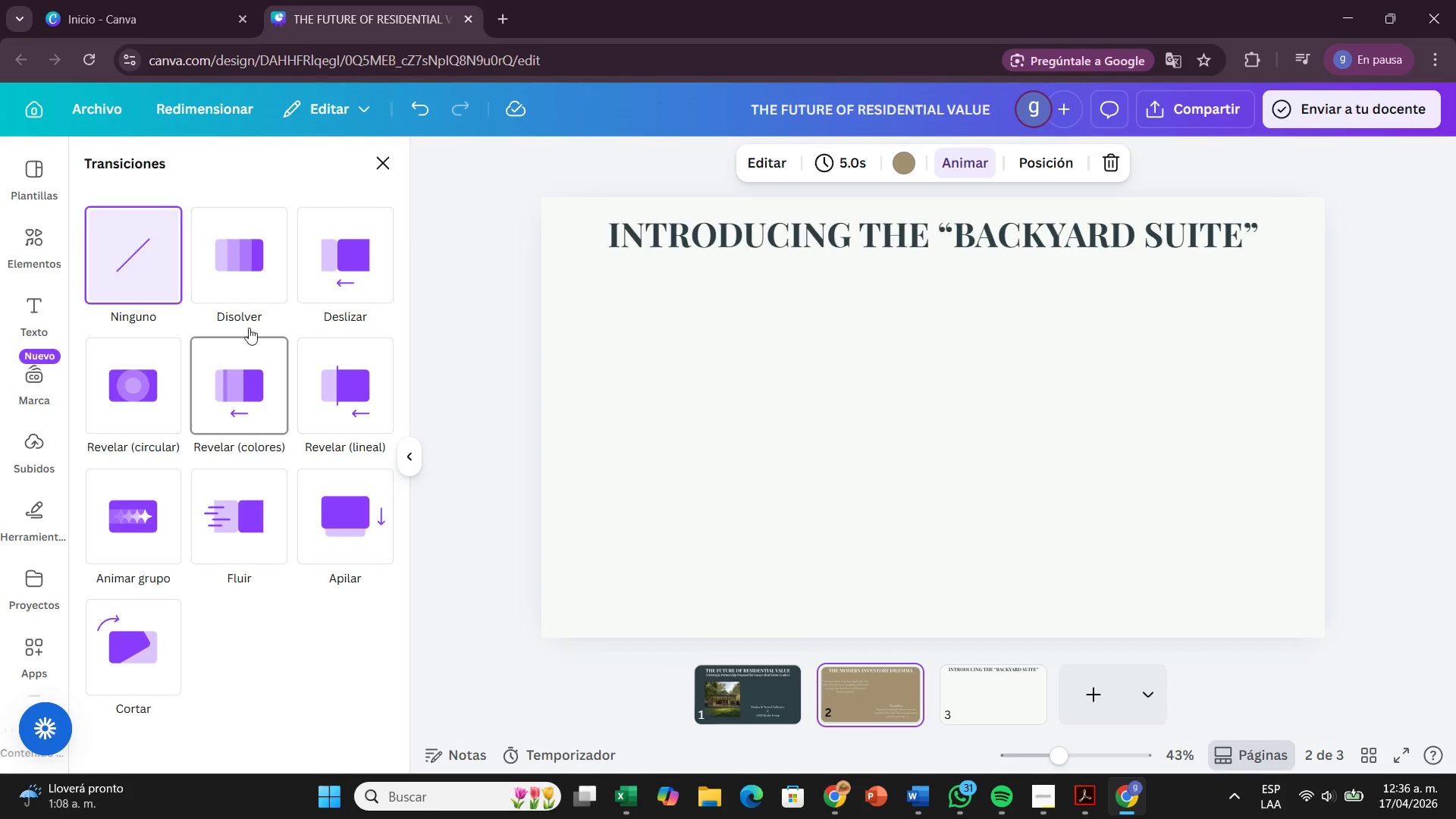 
wait(22.28)
 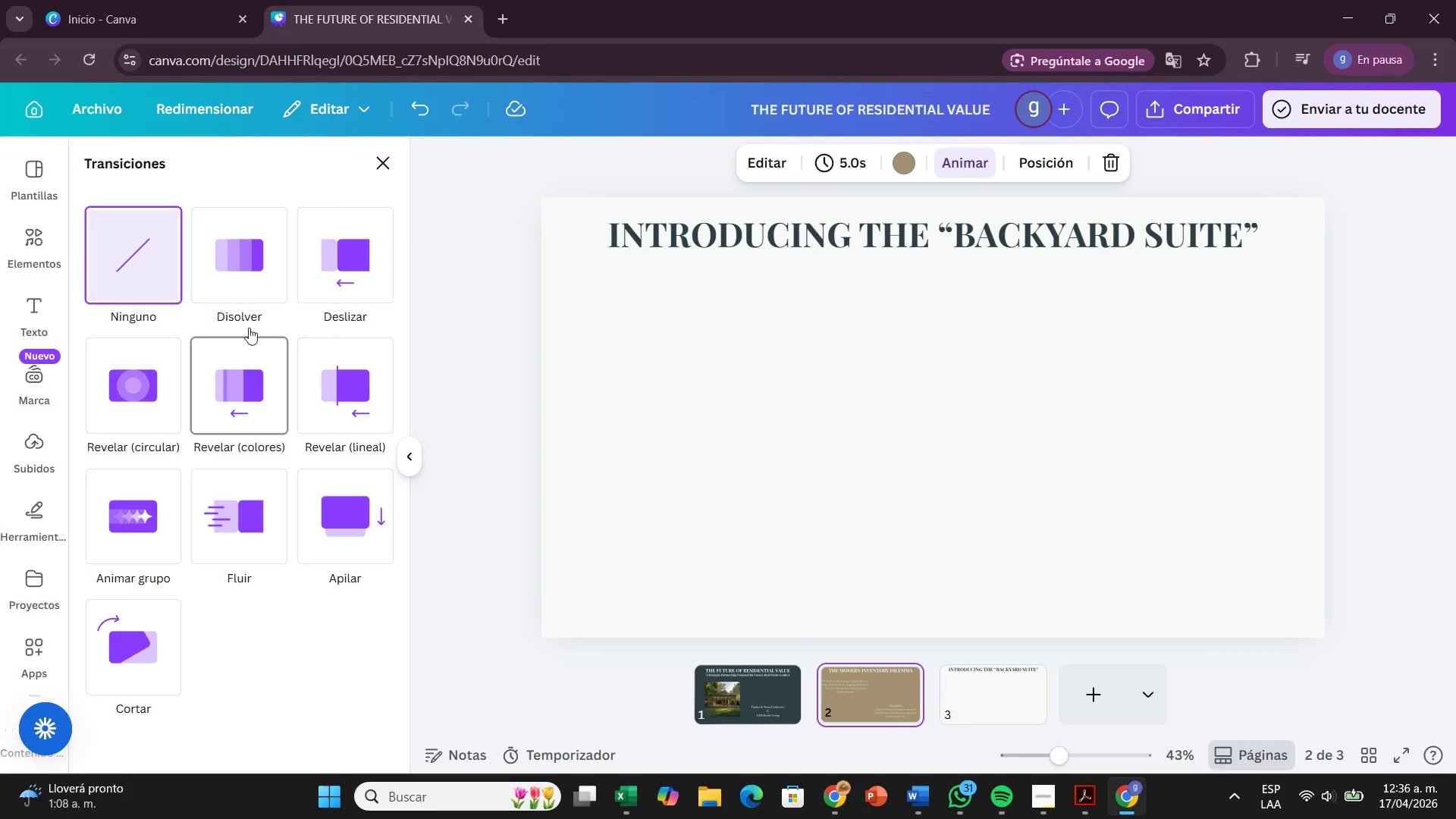 
left_click([146, 399])
 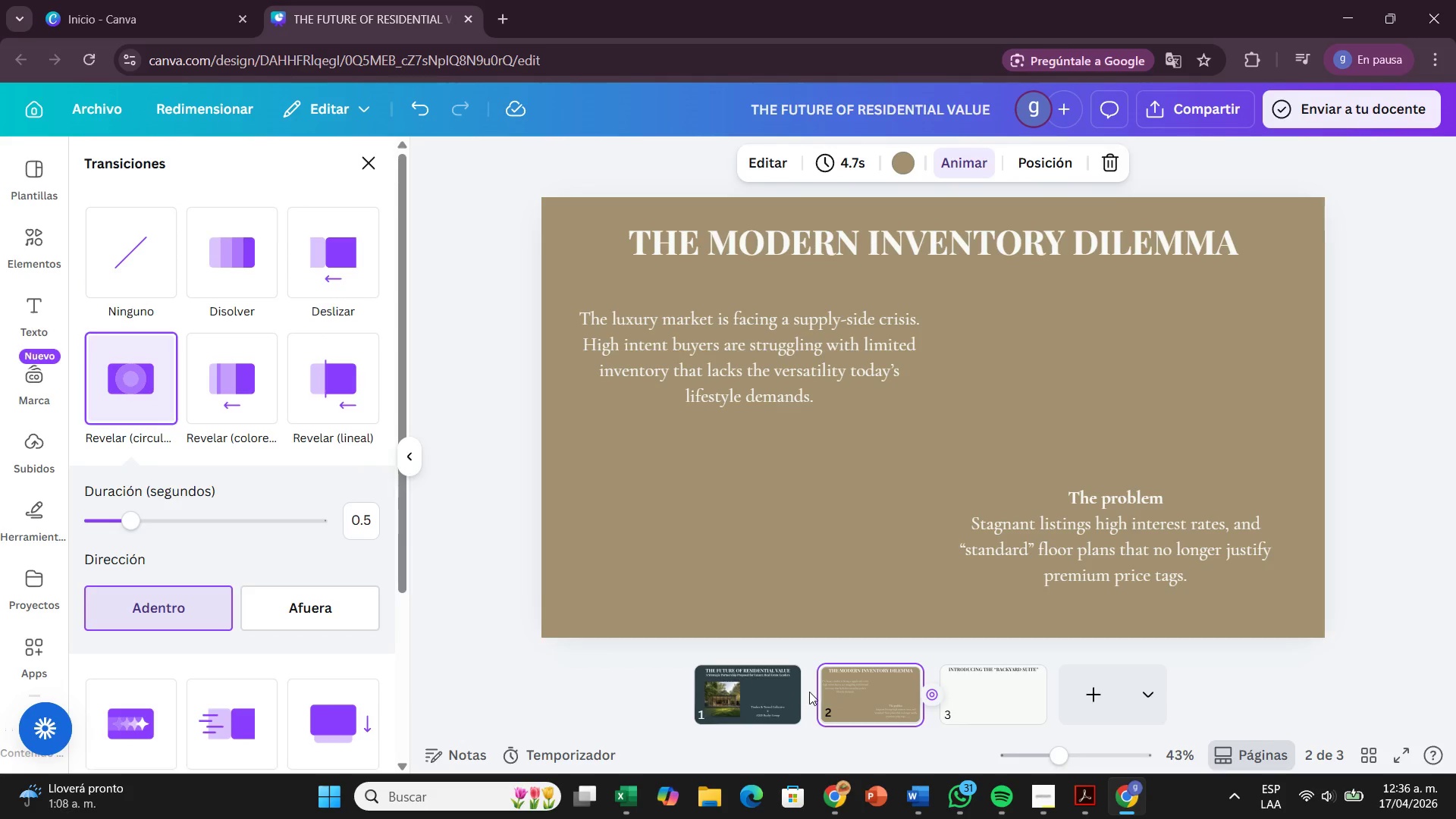 
left_click([808, 701])
 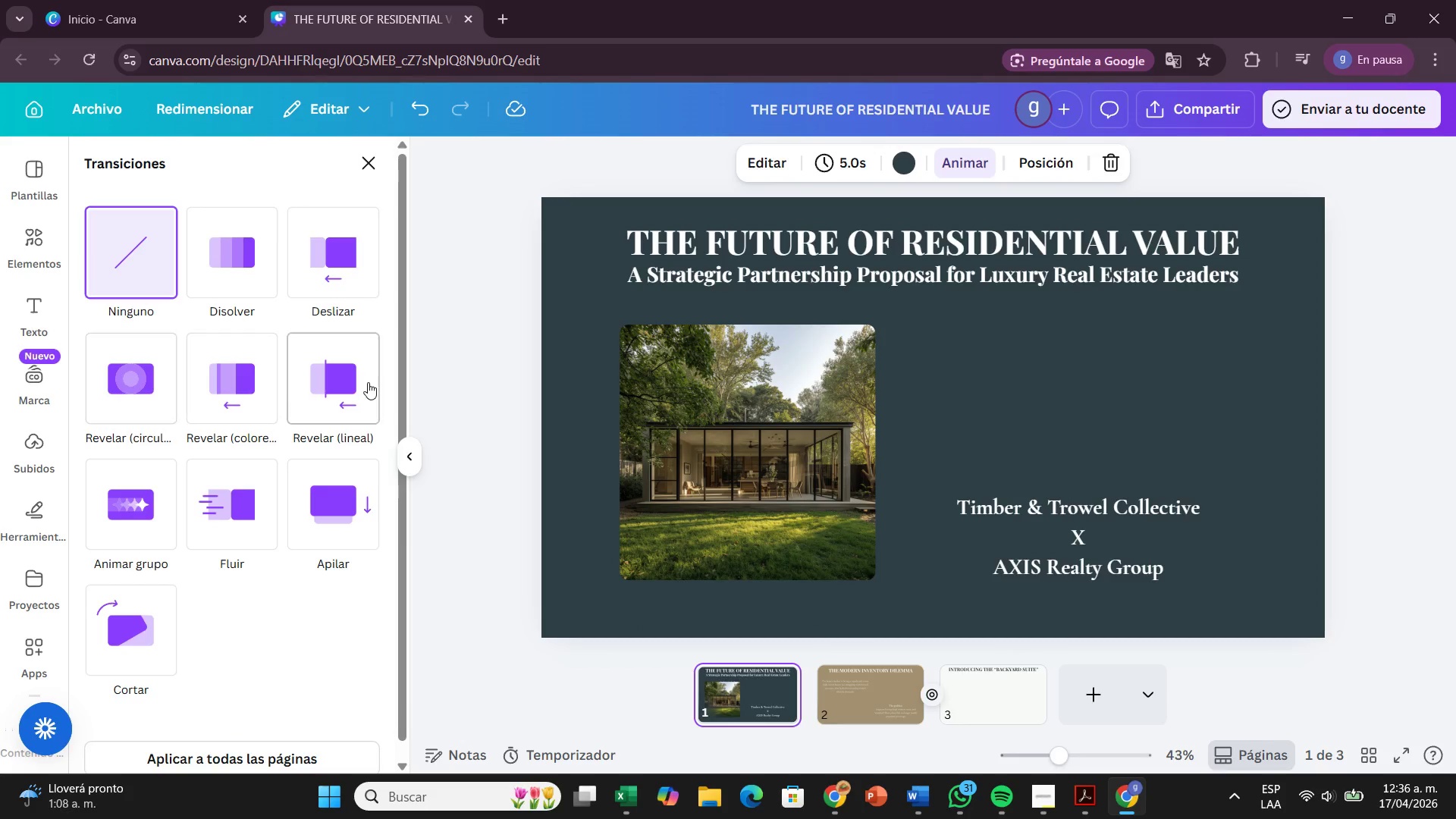 
left_click([368, 382])
 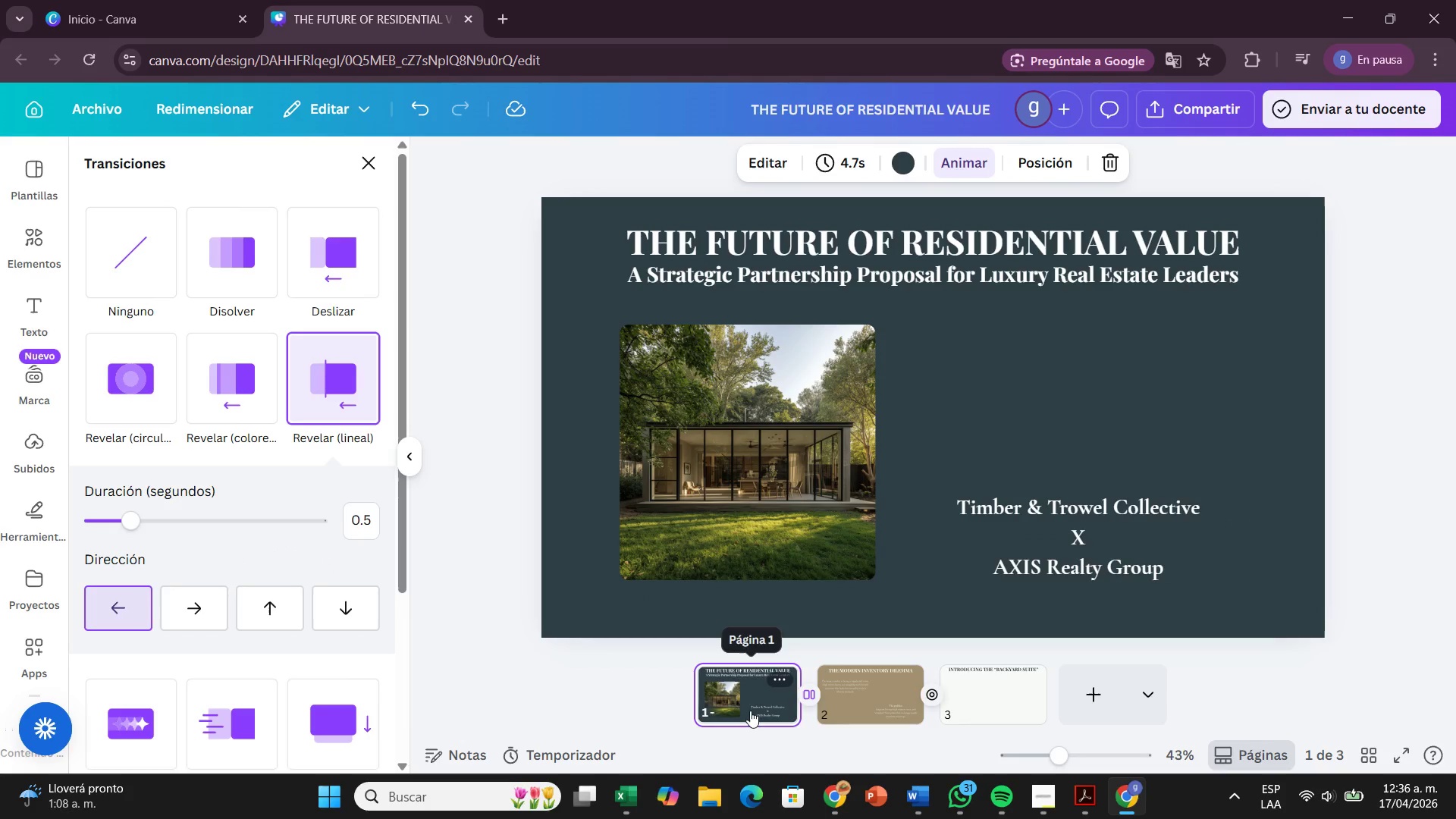 
left_click([837, 698])
 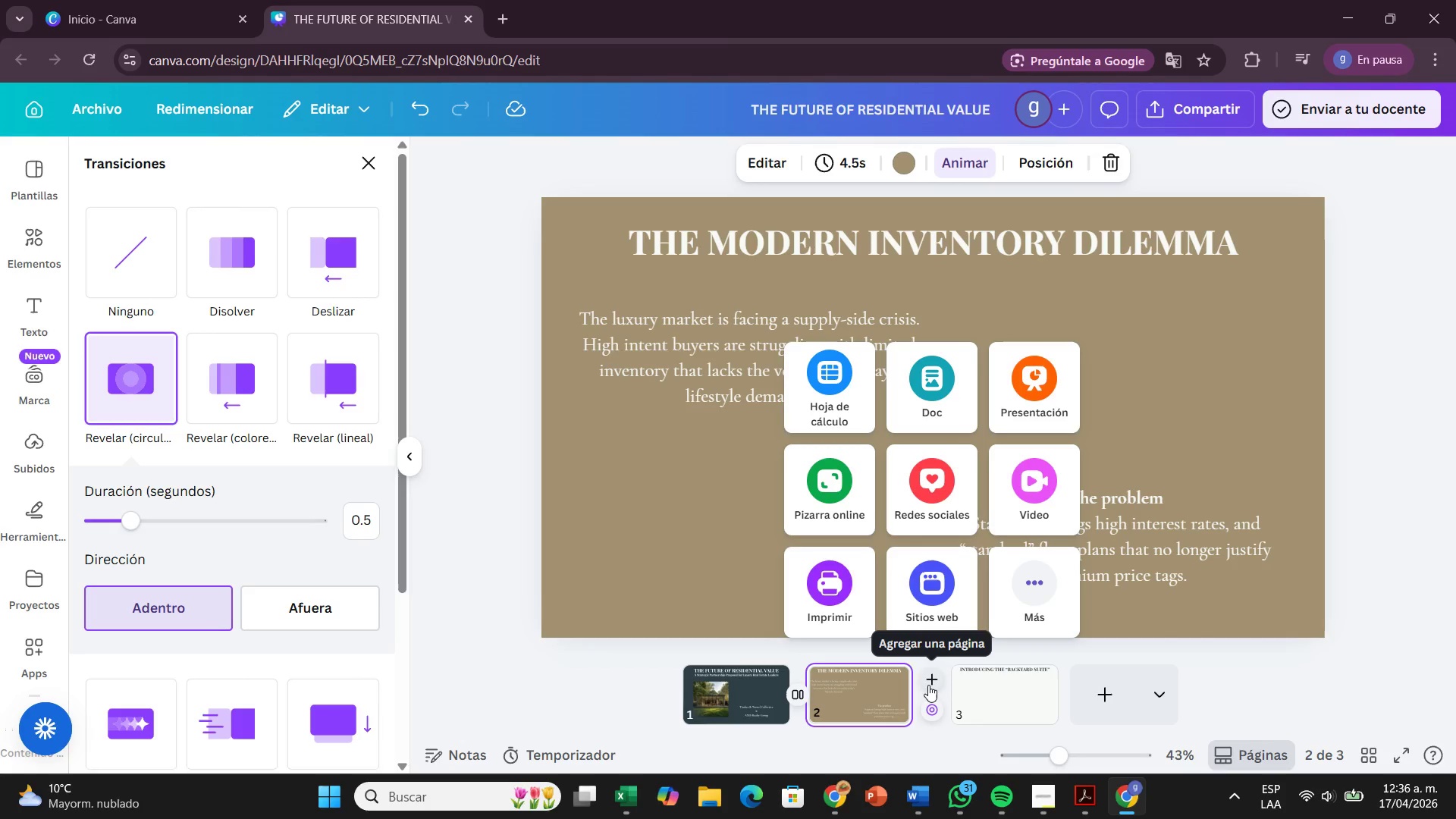 
wait(40.41)
 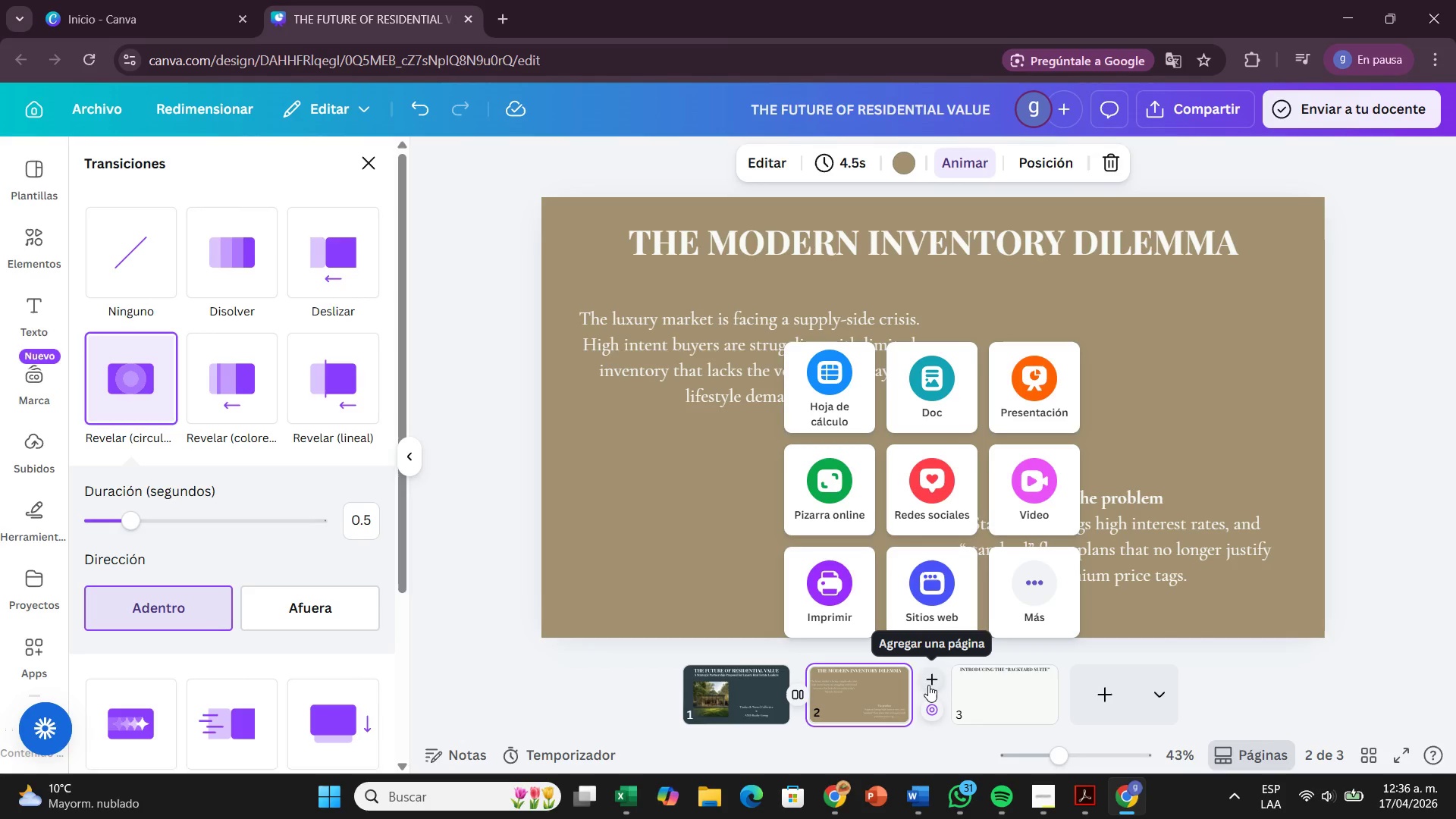 
left_click([1015, 689])
 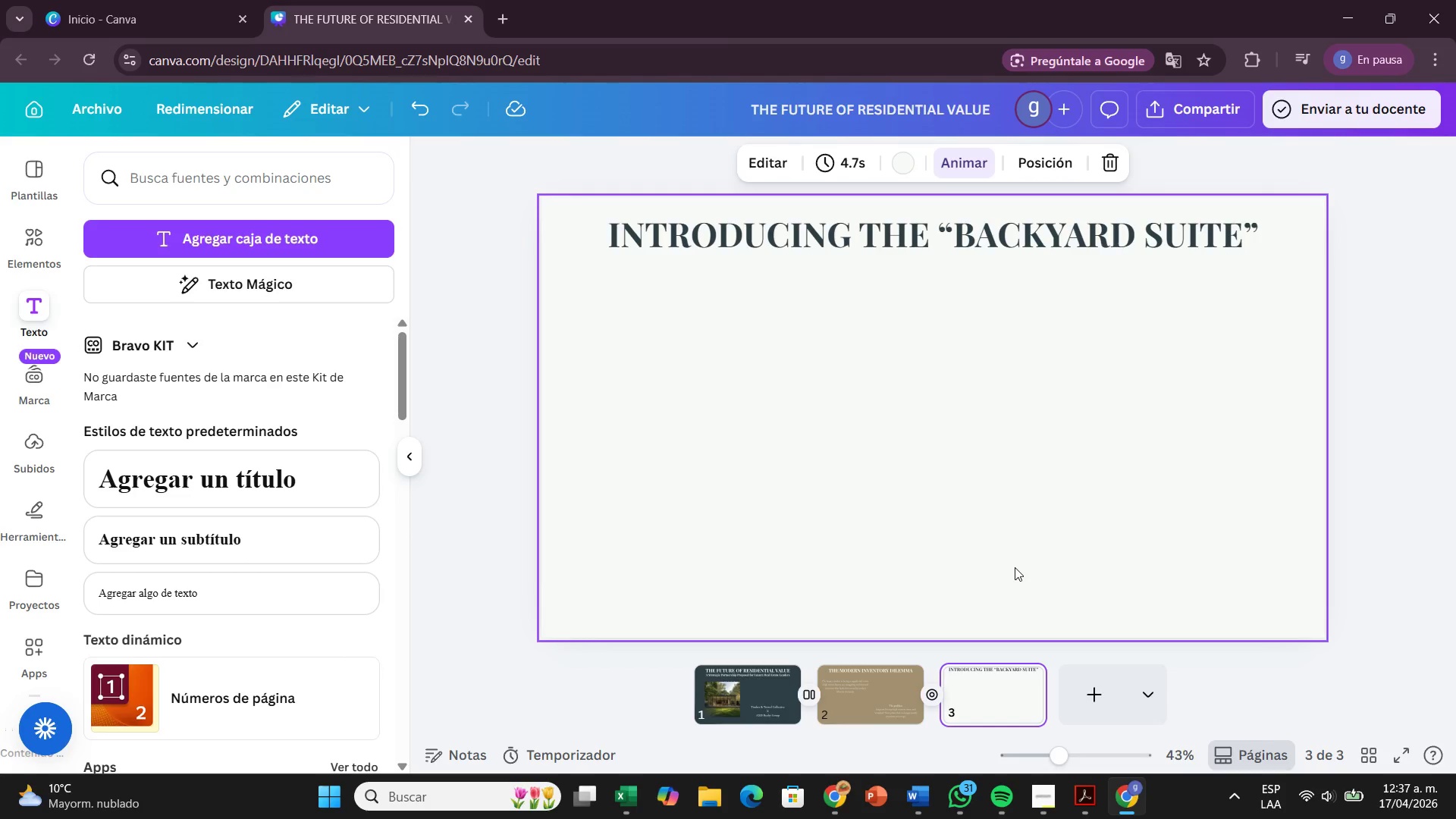 
wait(20.73)
 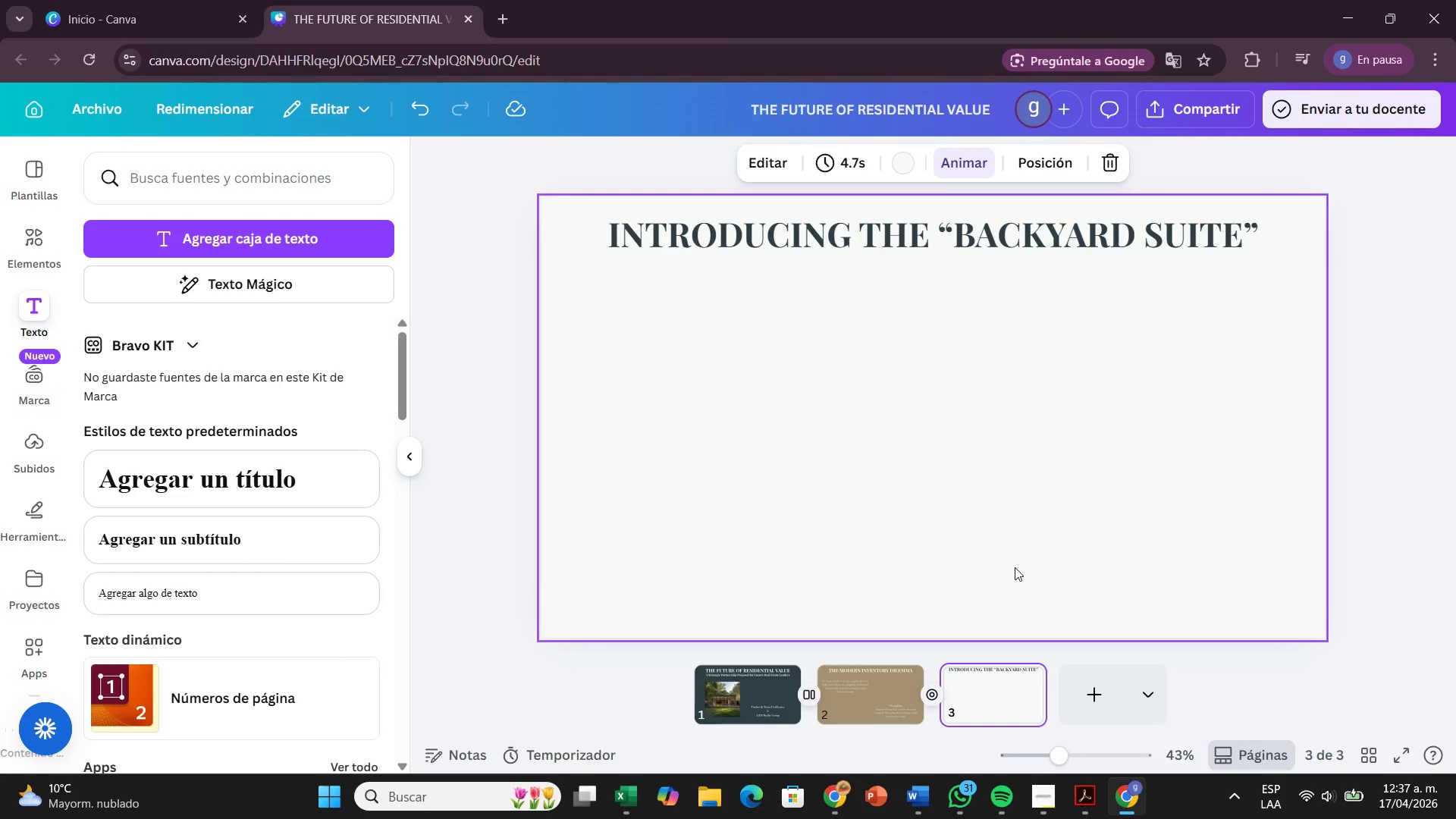 
left_click([253, 583])
 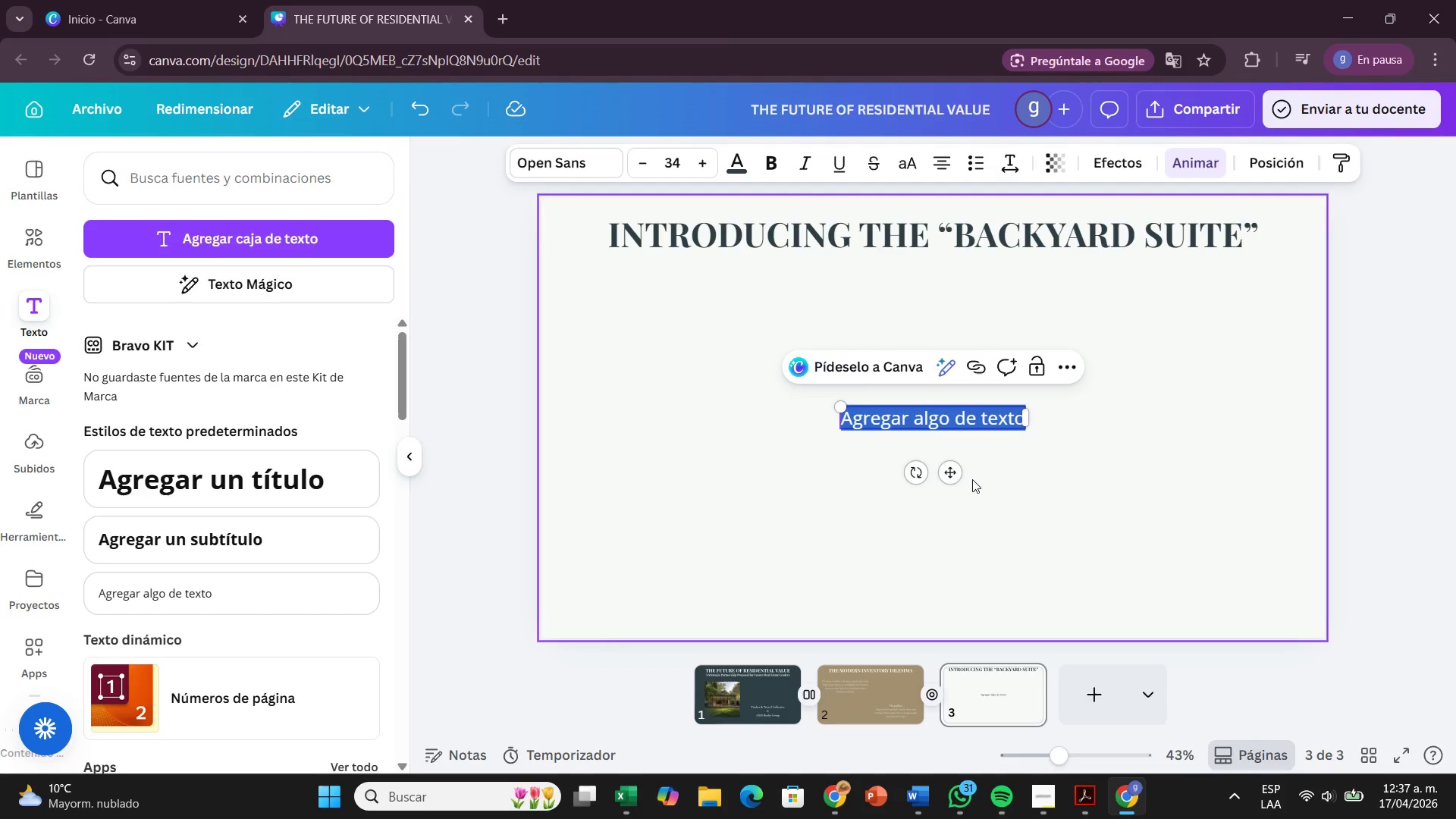 
left_click_drag(start_coordinate=[949, 475], to_coordinate=[720, 379])
 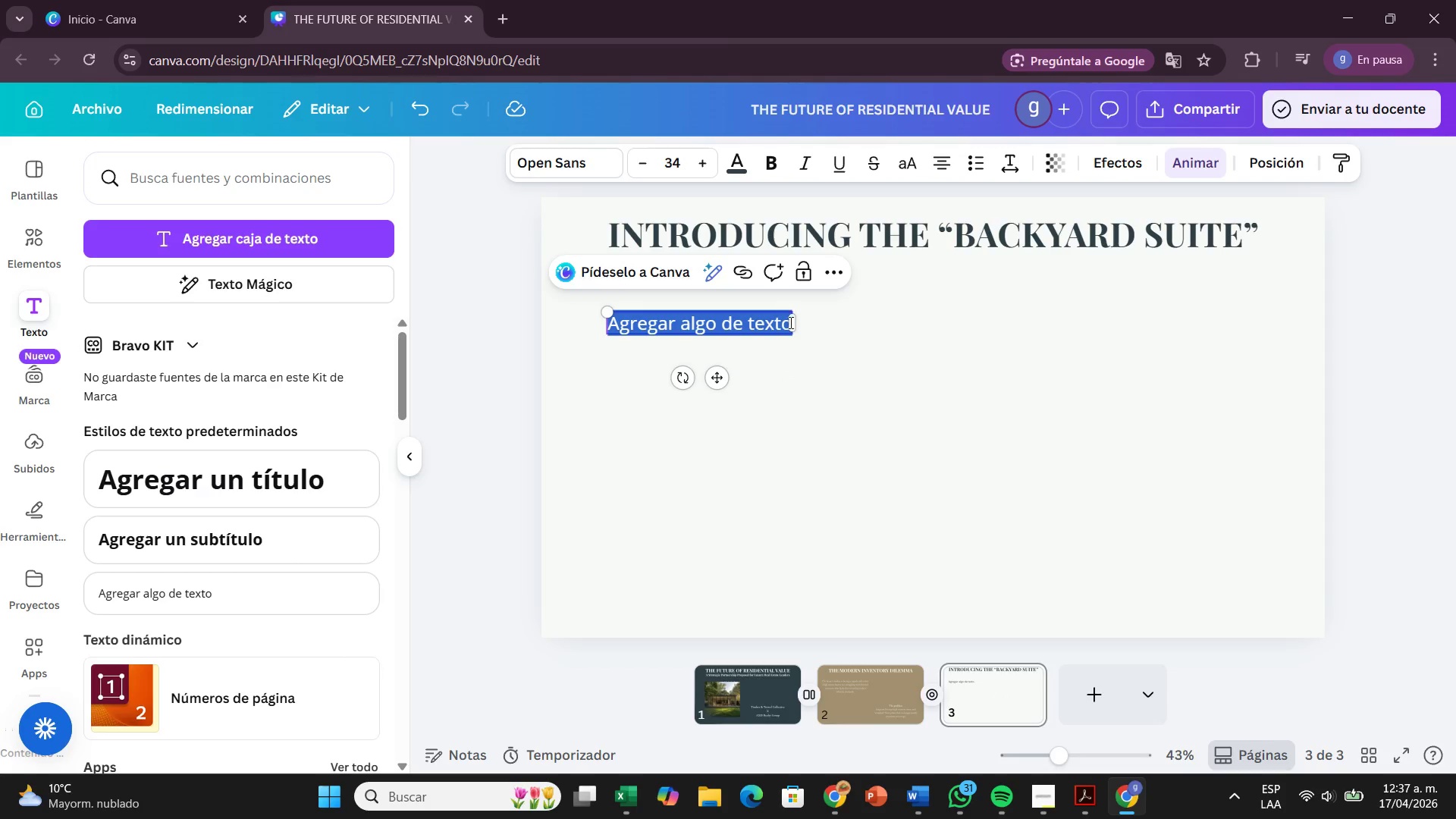 
left_click([790, 323])
 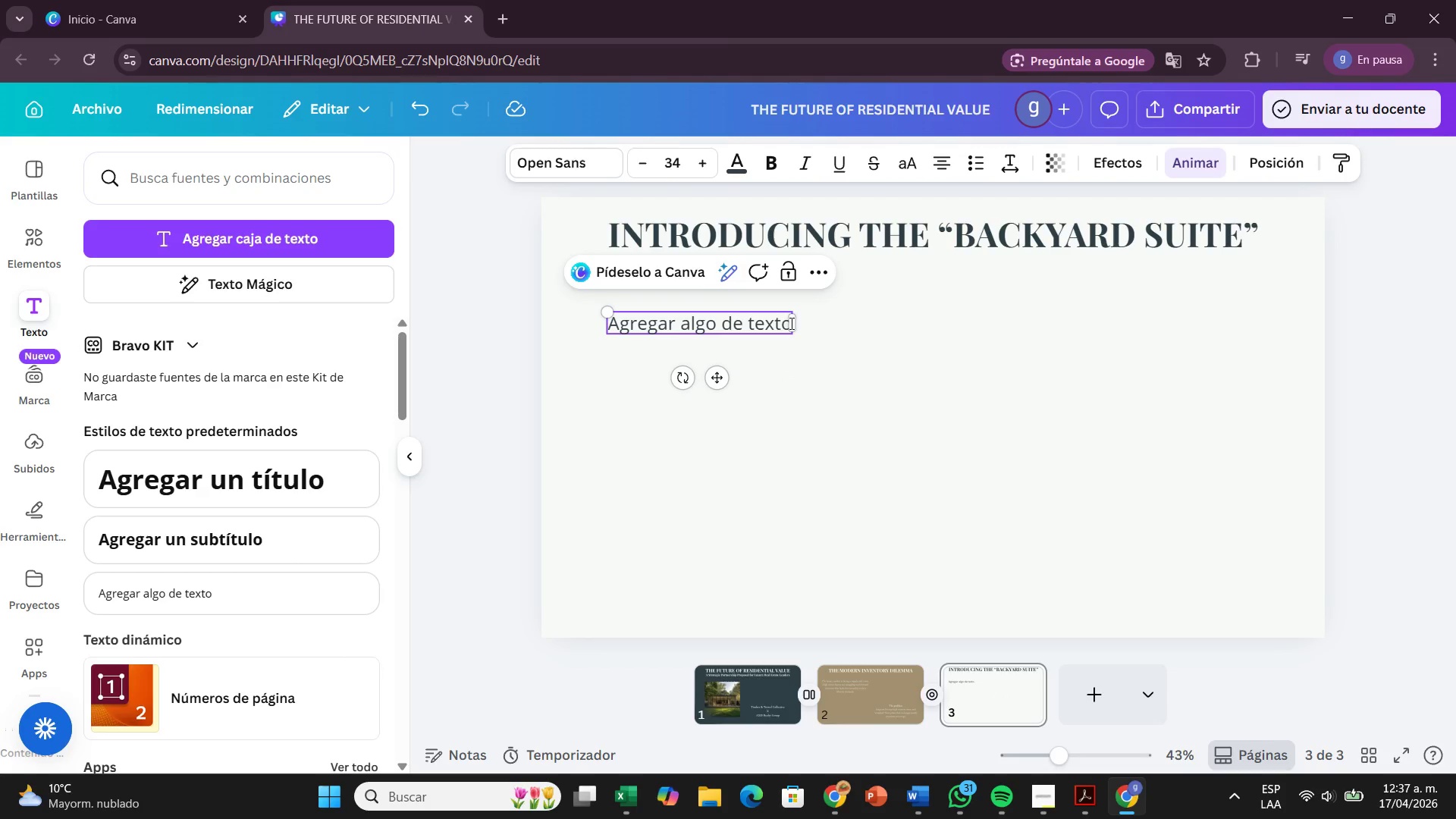 
key(Backspace)
key(Backspace)
key(Backspace)
key(Backspace)
key(Backspace)
key(Backspace)
key(Backspace)
key(Backspace)
key(Backspace)
key(Backspace)
key(Backspace)
type(We don;[NumLock][NumLock][t built sheds or cabins.We design and construct archite)
 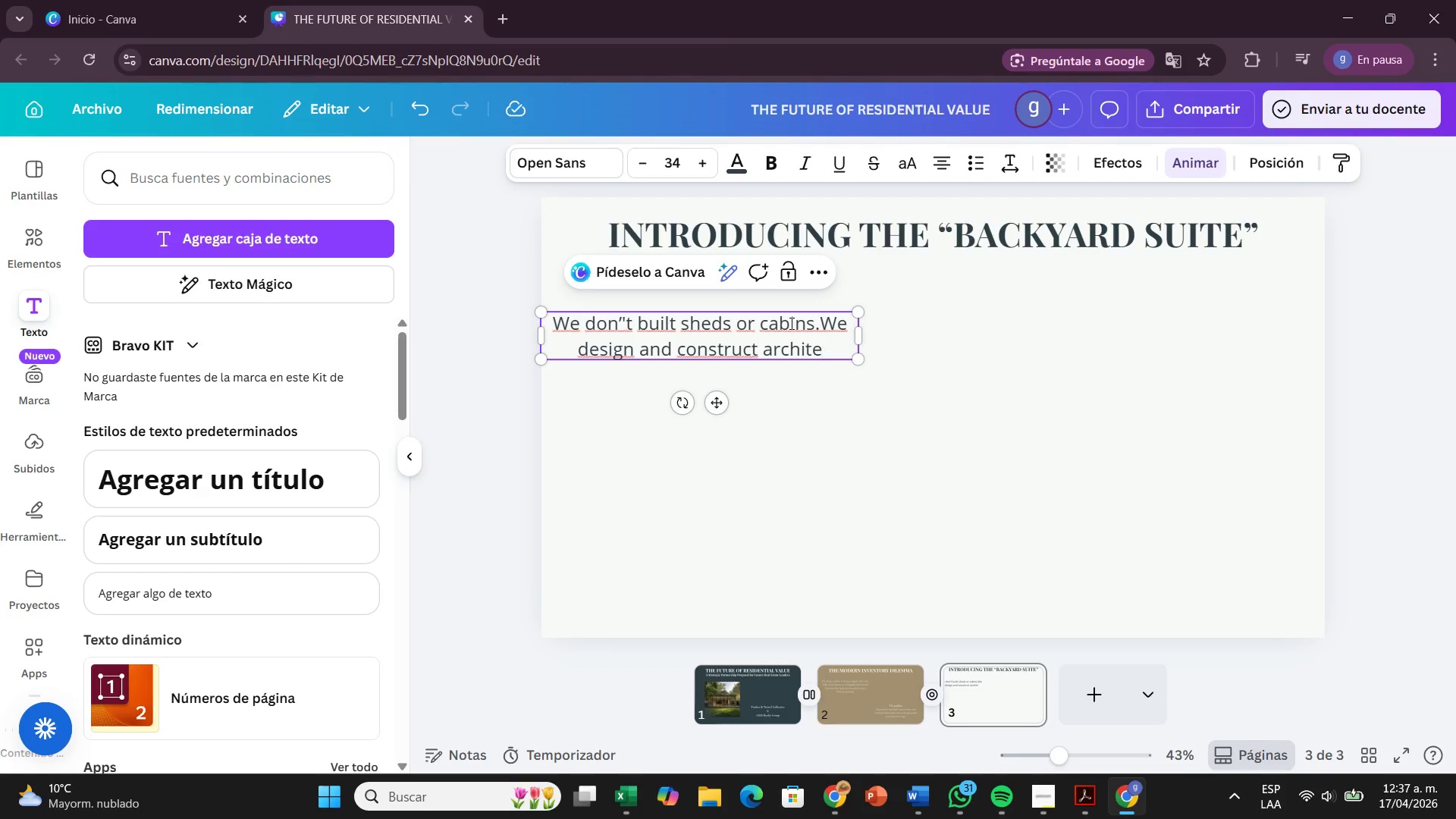 
type(ctural extensions of the primary residence)
 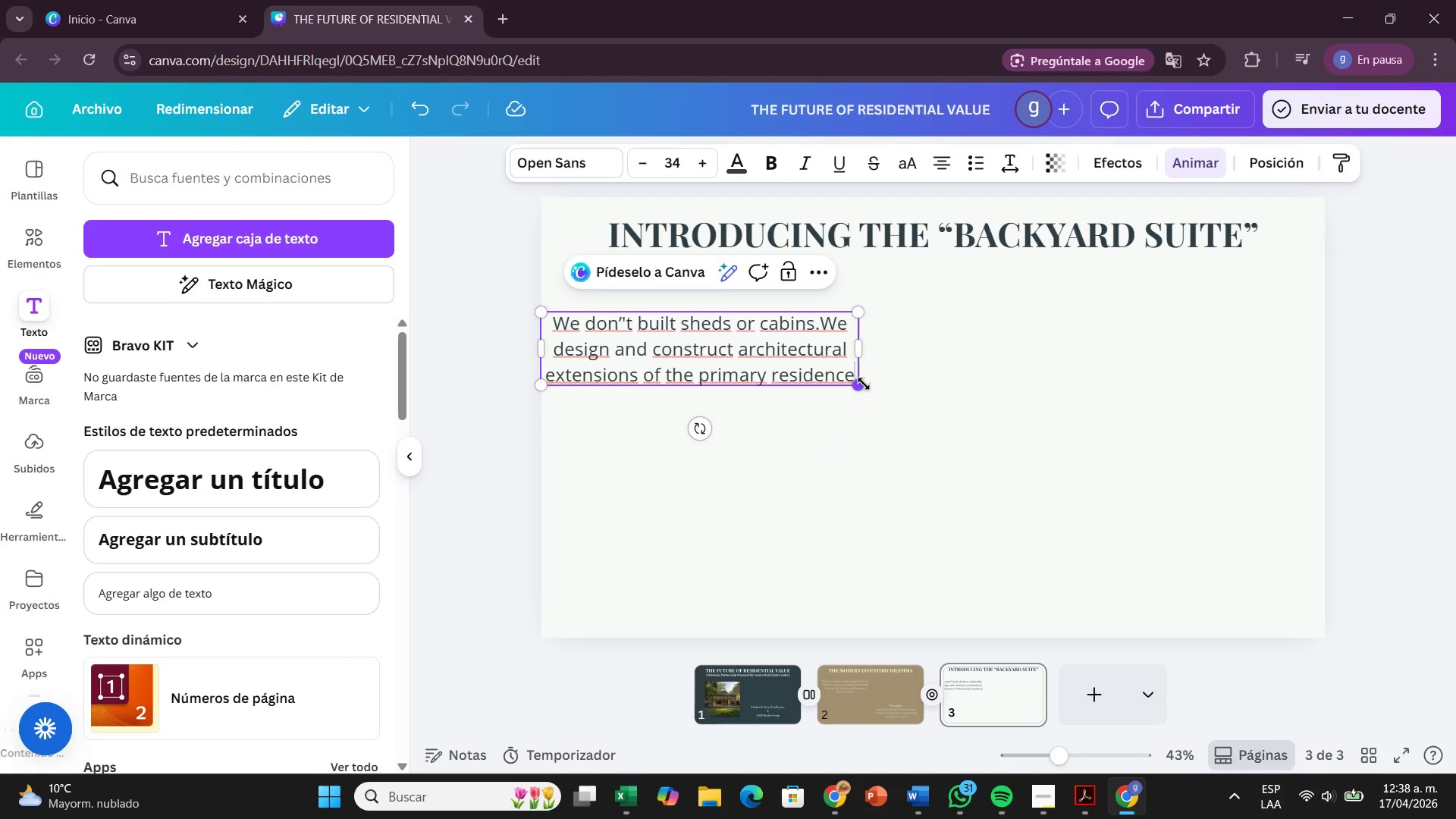 
left_click([914, 380])
 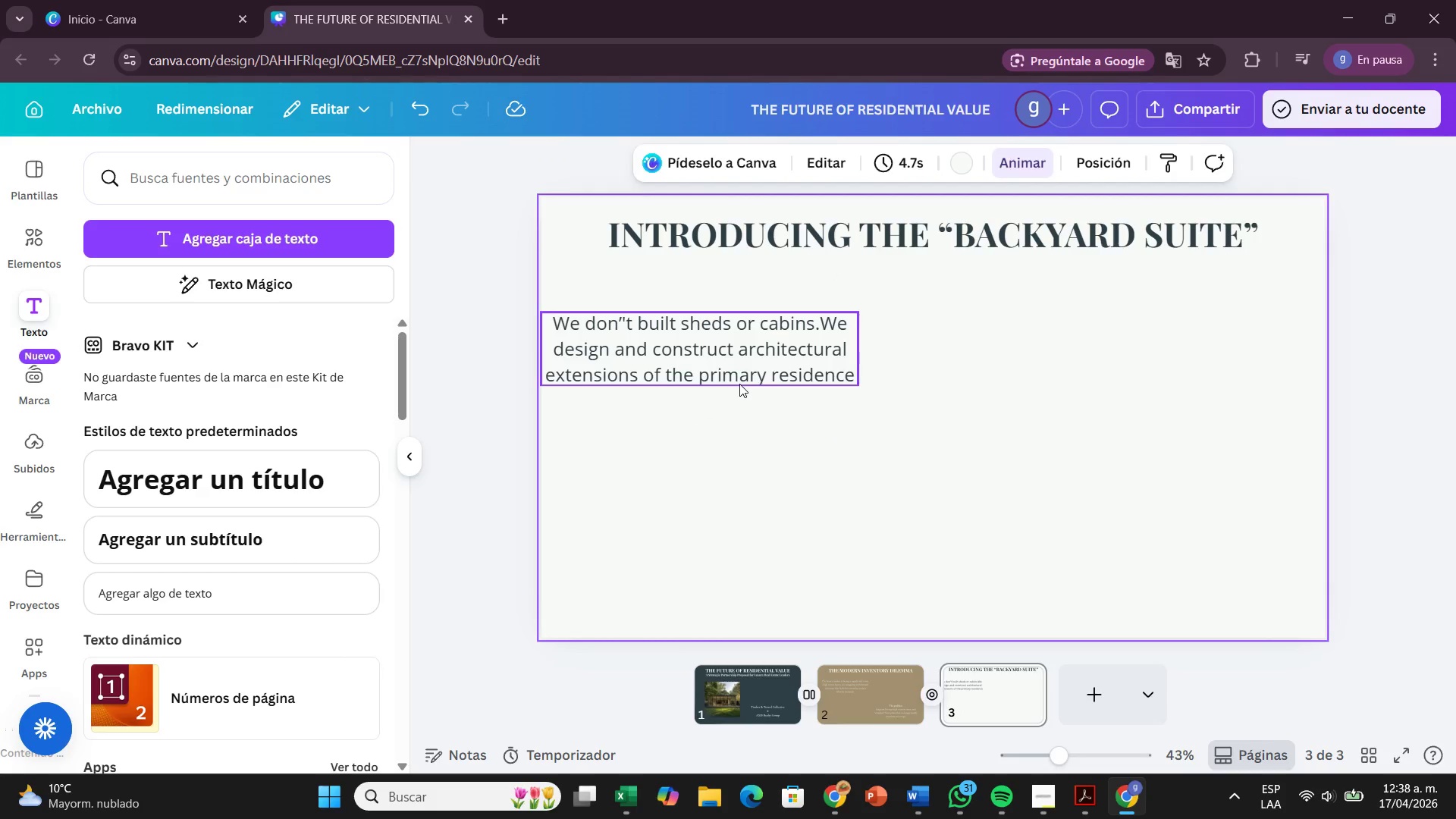 
left_click_drag(start_coordinate=[739, 384], to_coordinate=[795, 378])
 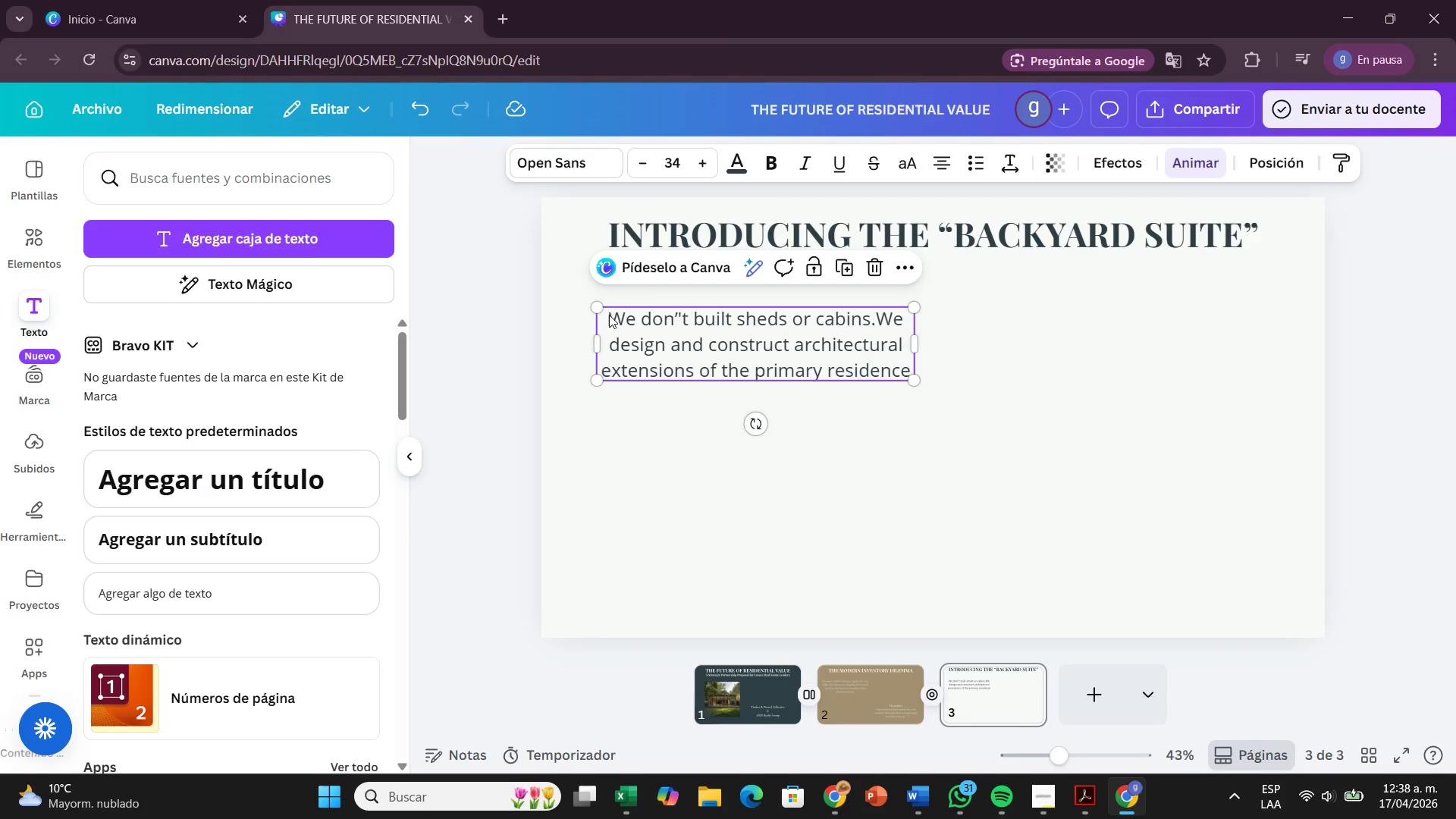 
left_click([609, 315])
 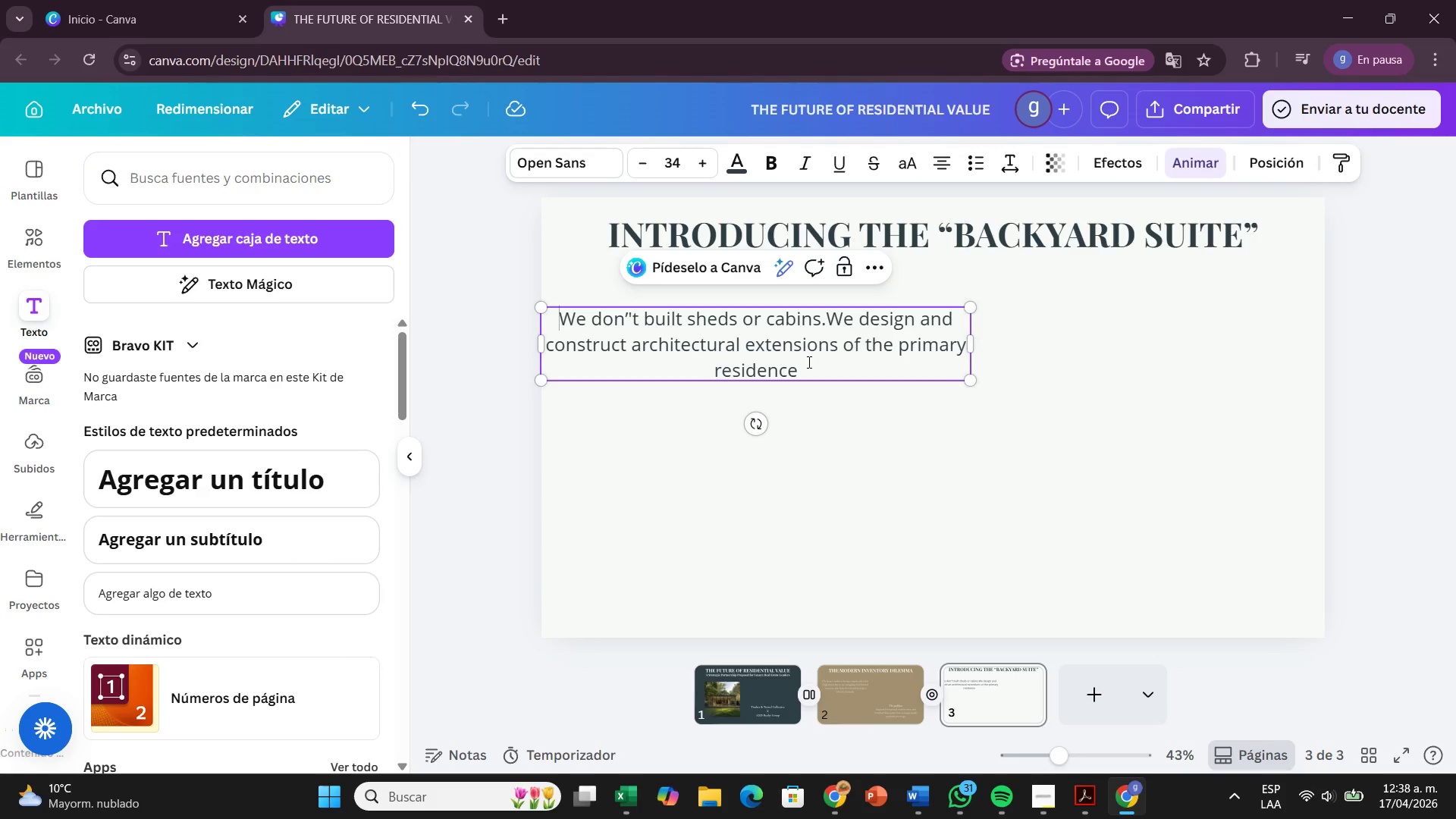 
left_click([808, 362])
 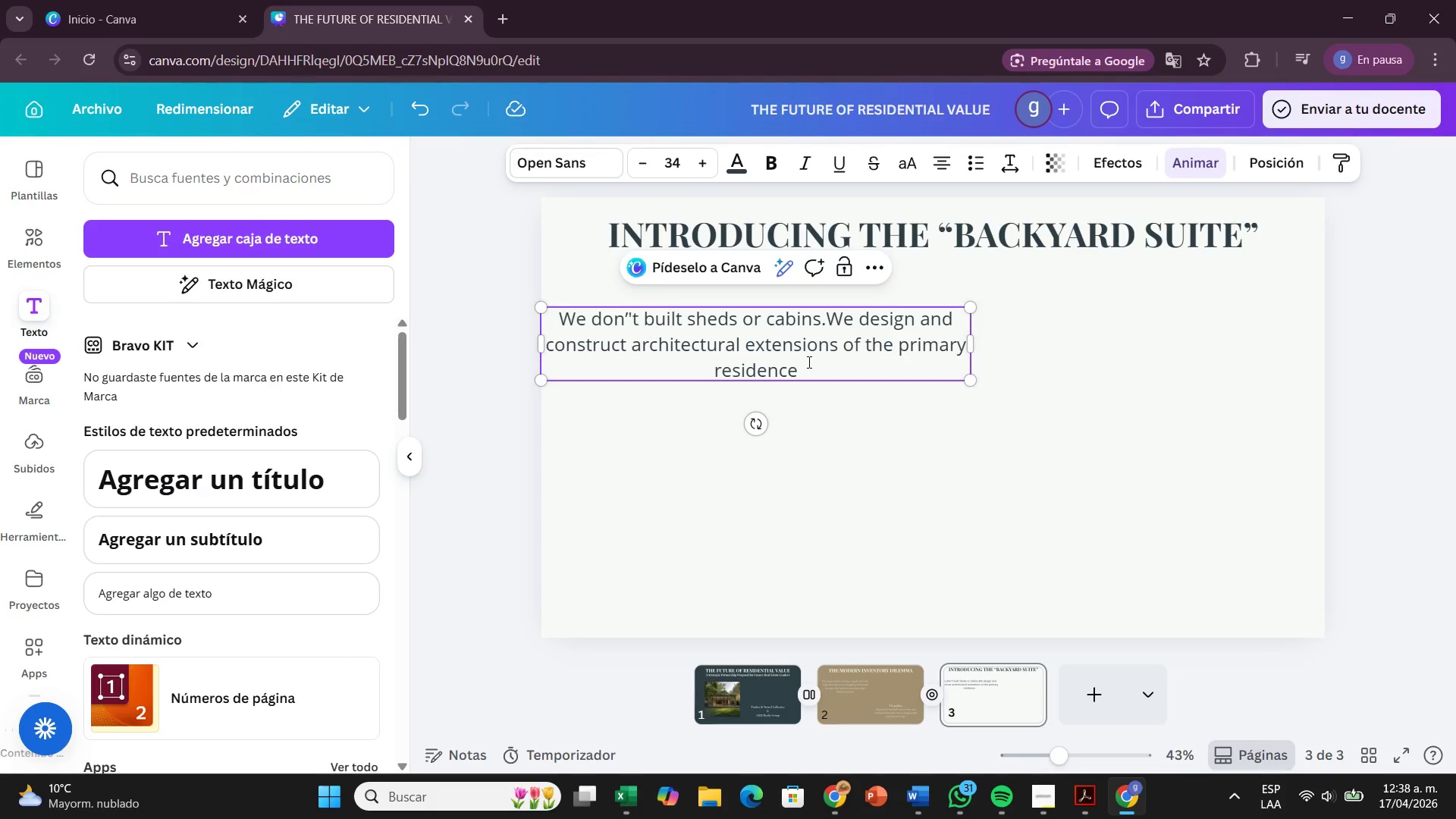 
key(Period)
 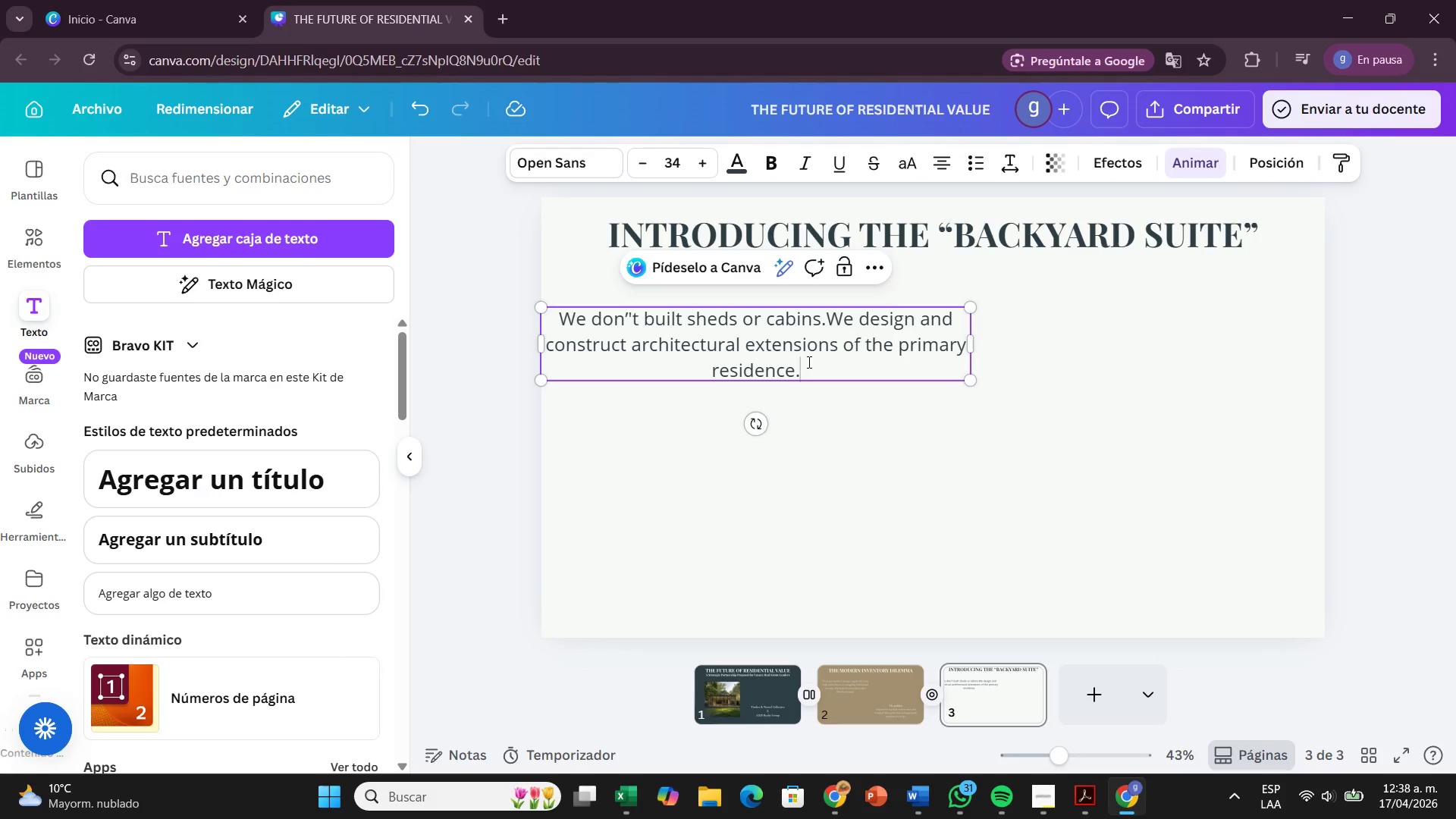 
key(Enter)
 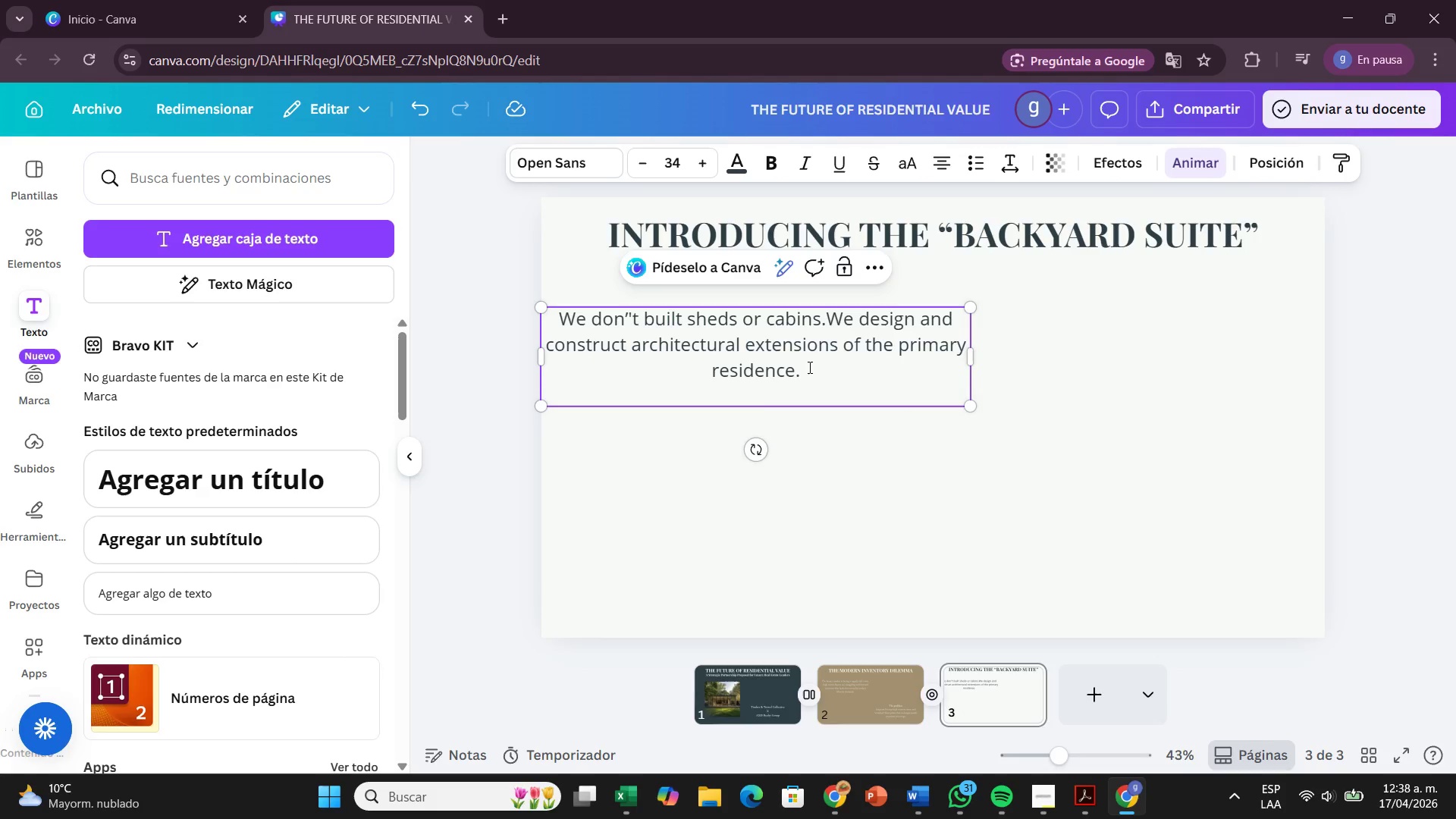 
key(Backspace)
 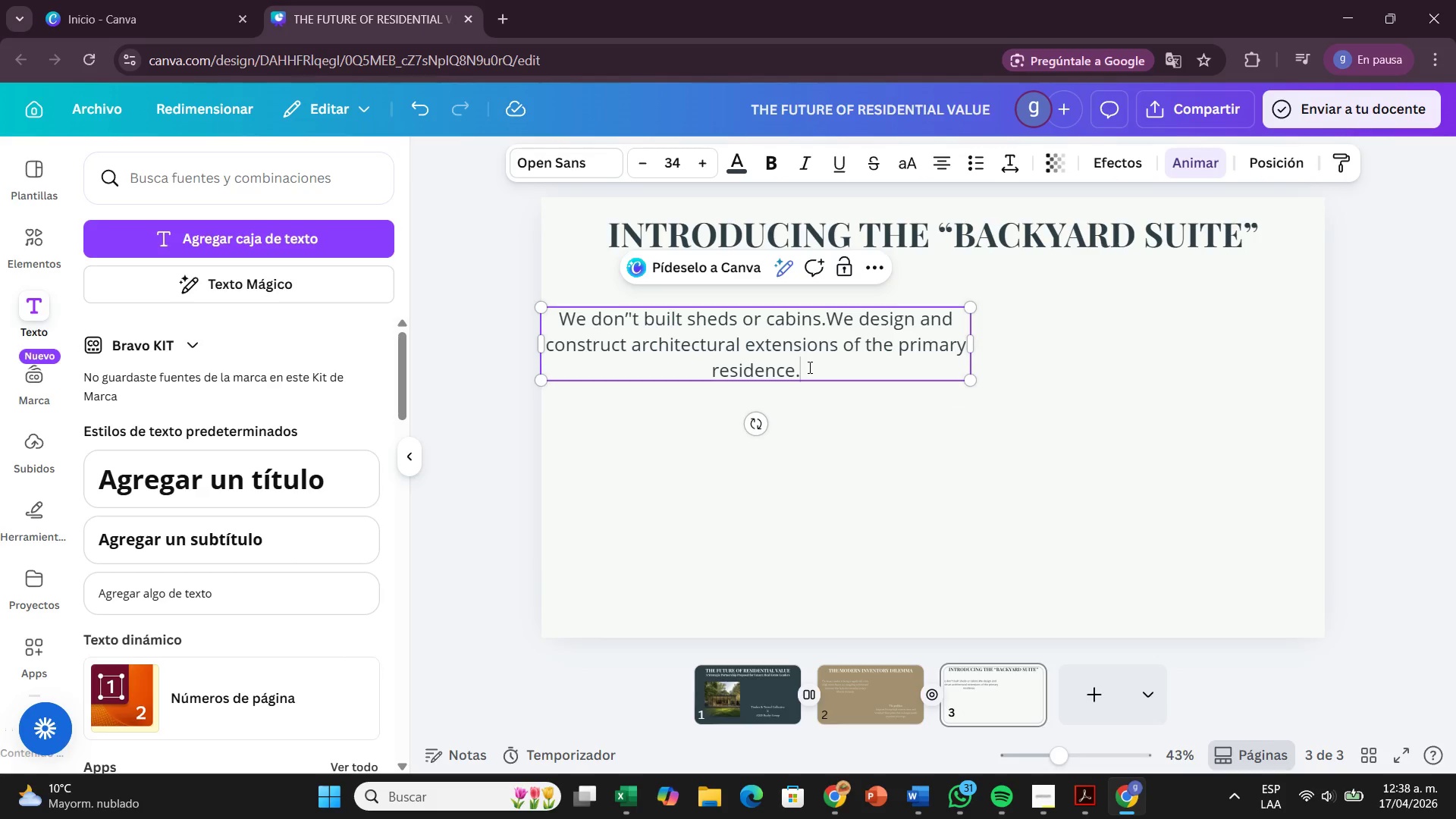 
left_click_drag(start_coordinate=[808, 367], to_coordinate=[532, 322])
 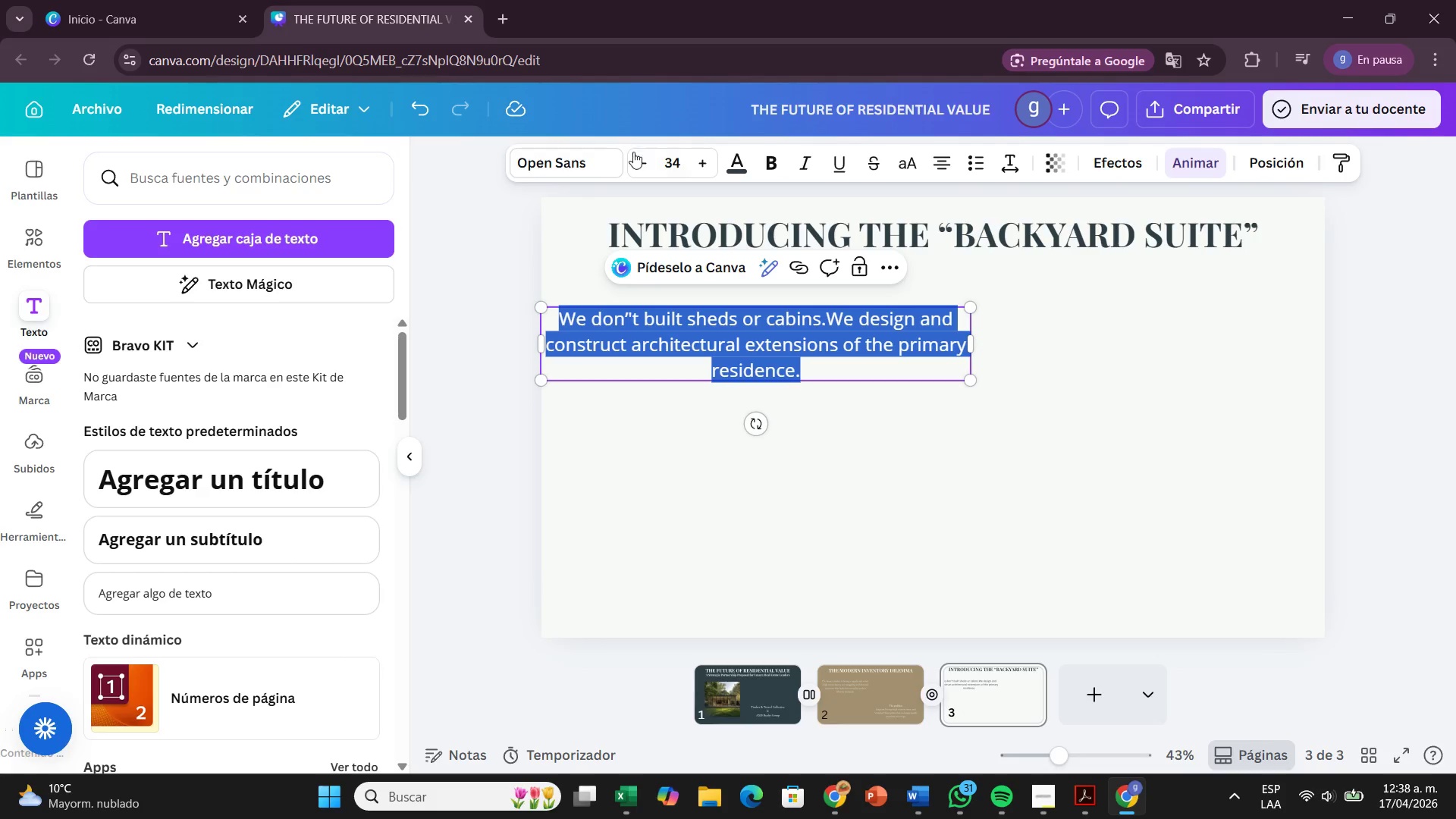 
left_click([611, 154])
 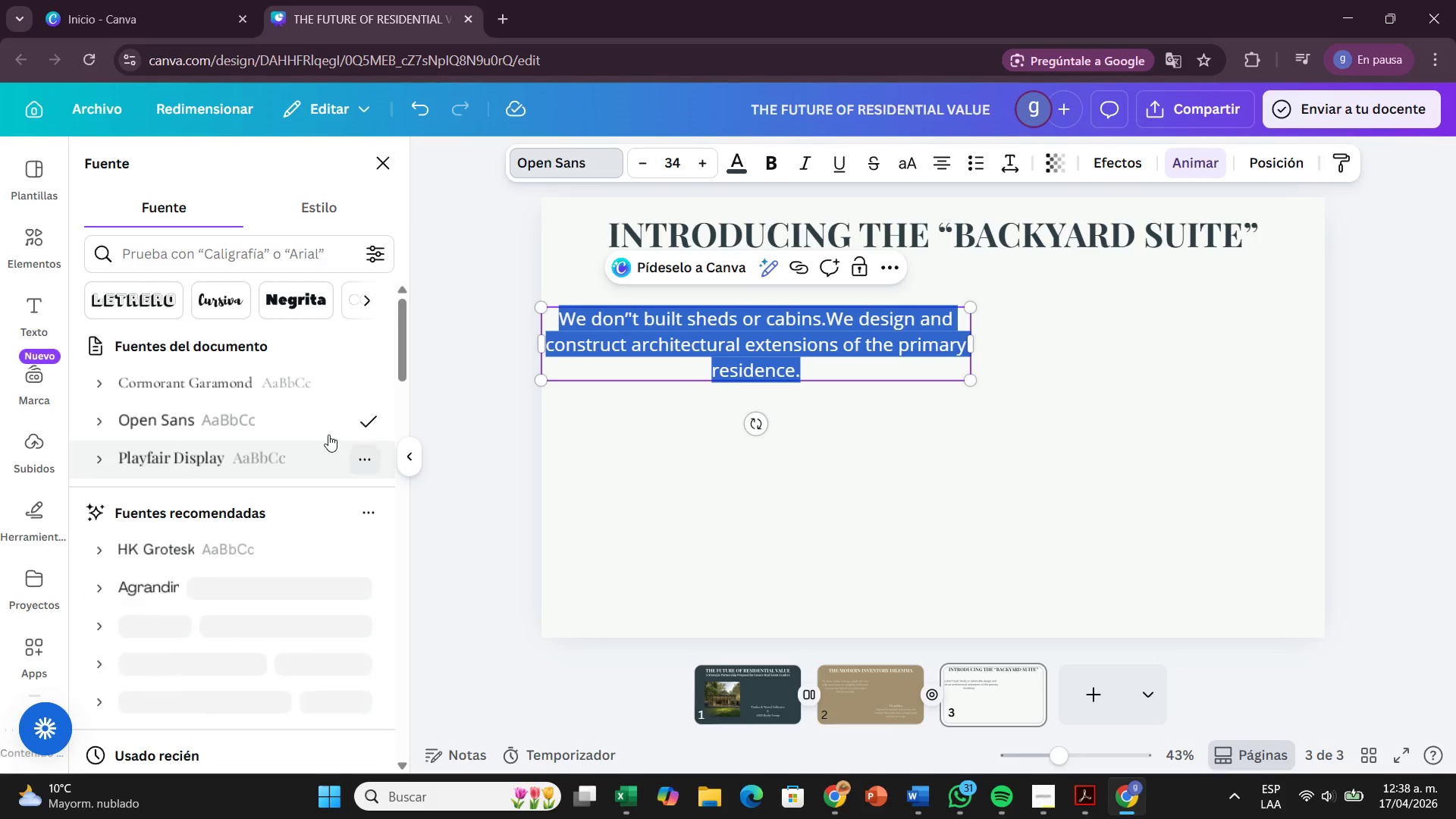 
mouse_move([297, 452])
 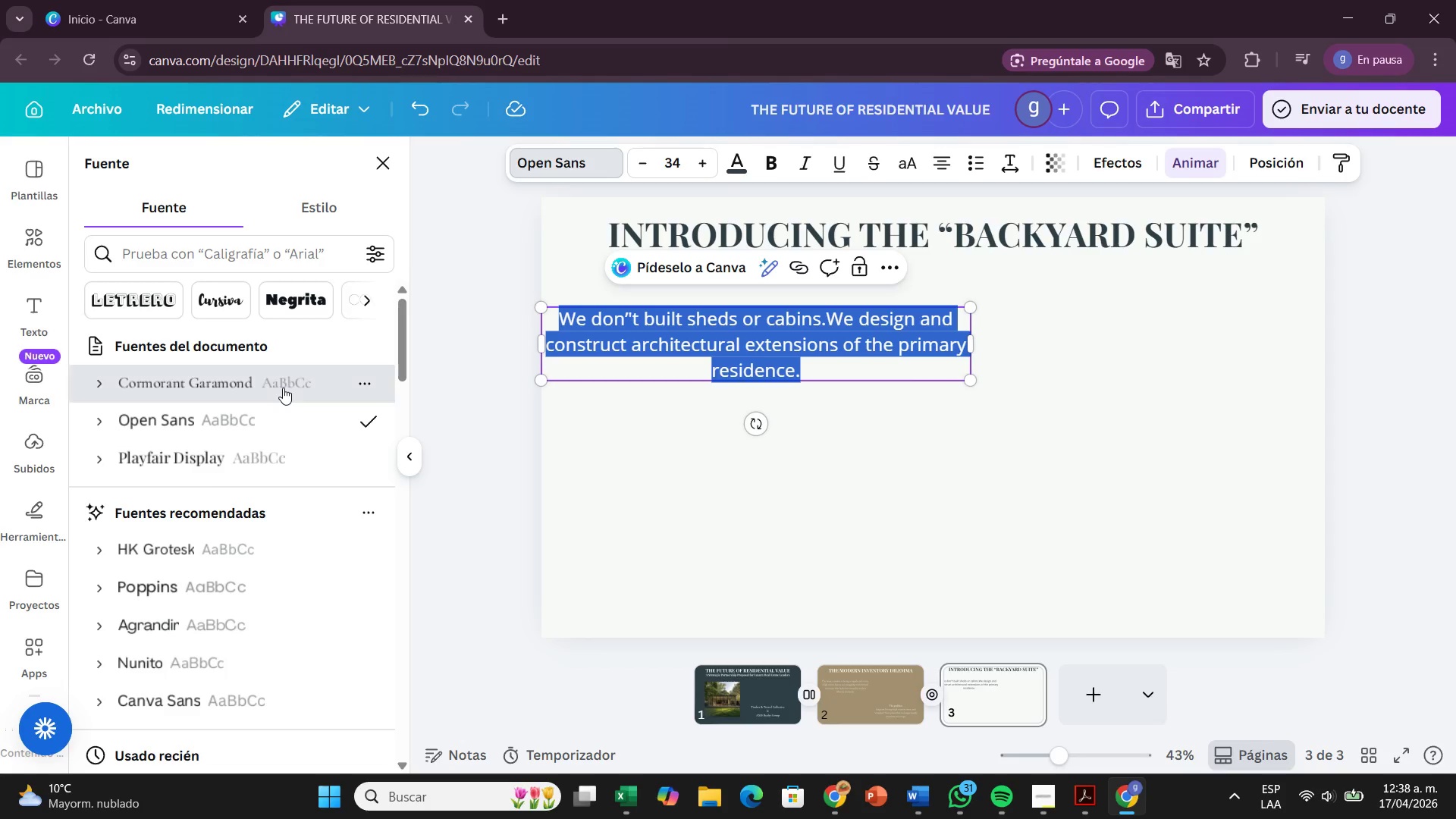 
left_click([283, 388])
 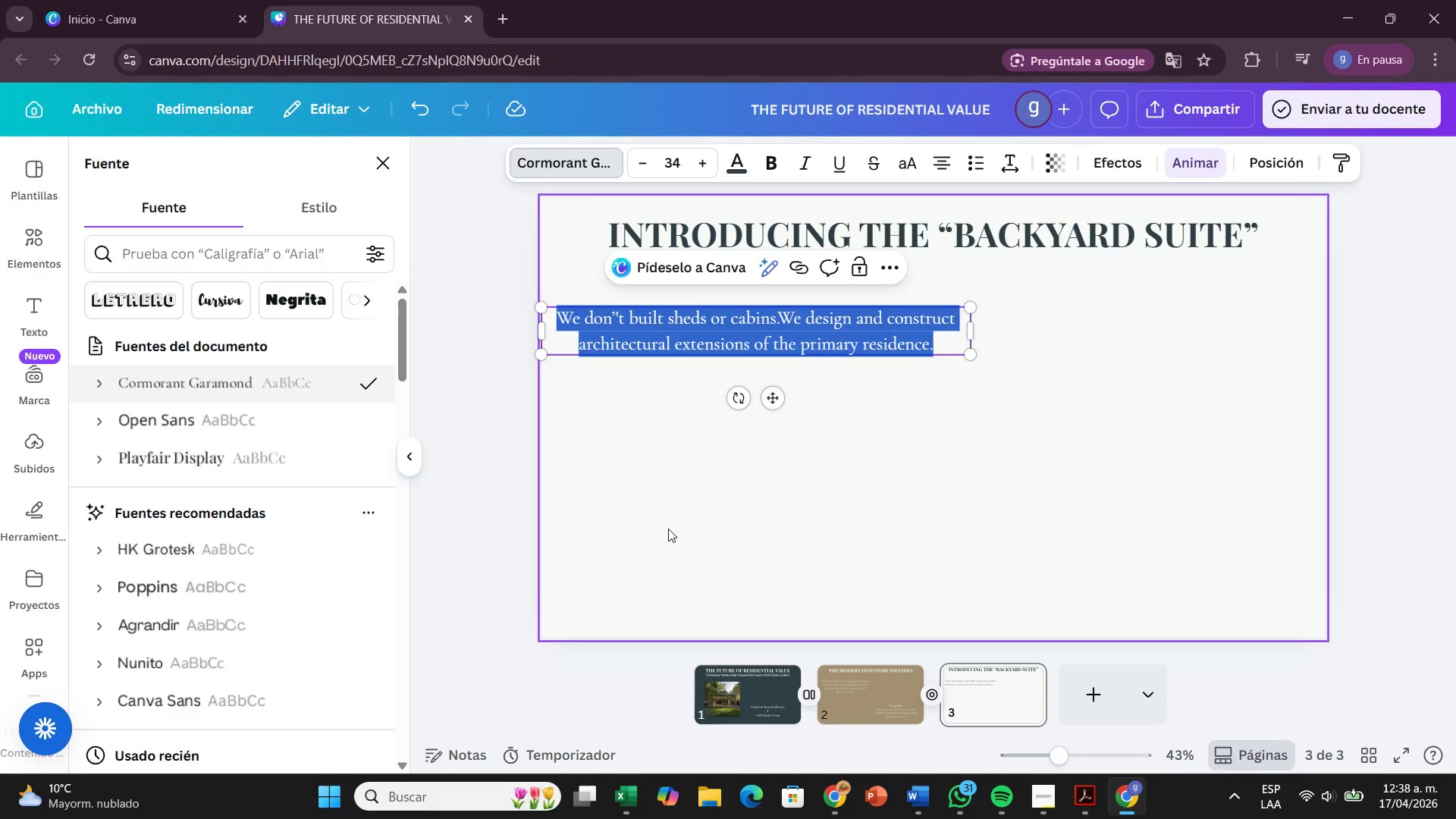 
left_click([668, 527])
 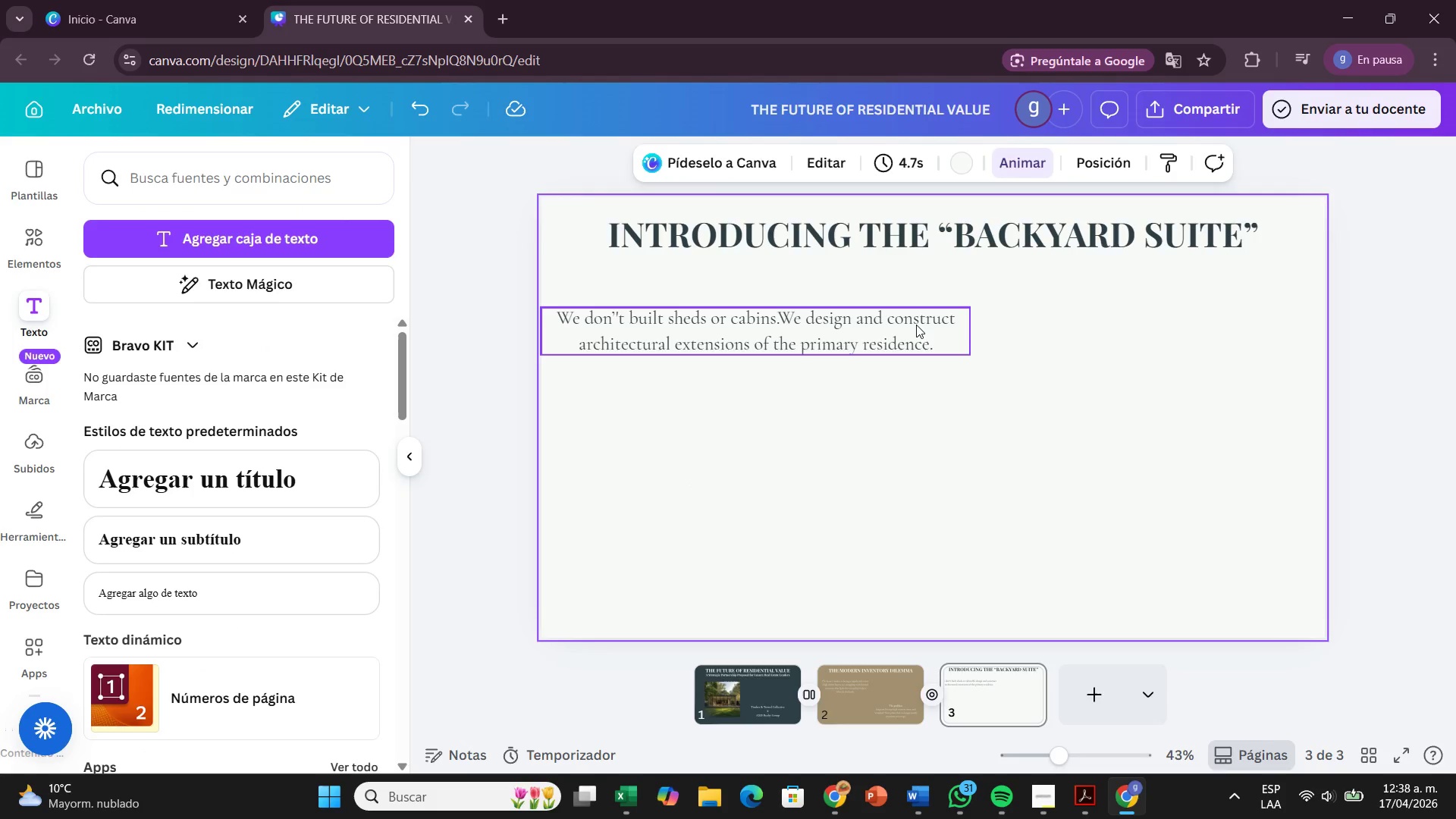 
left_click([921, 325])
 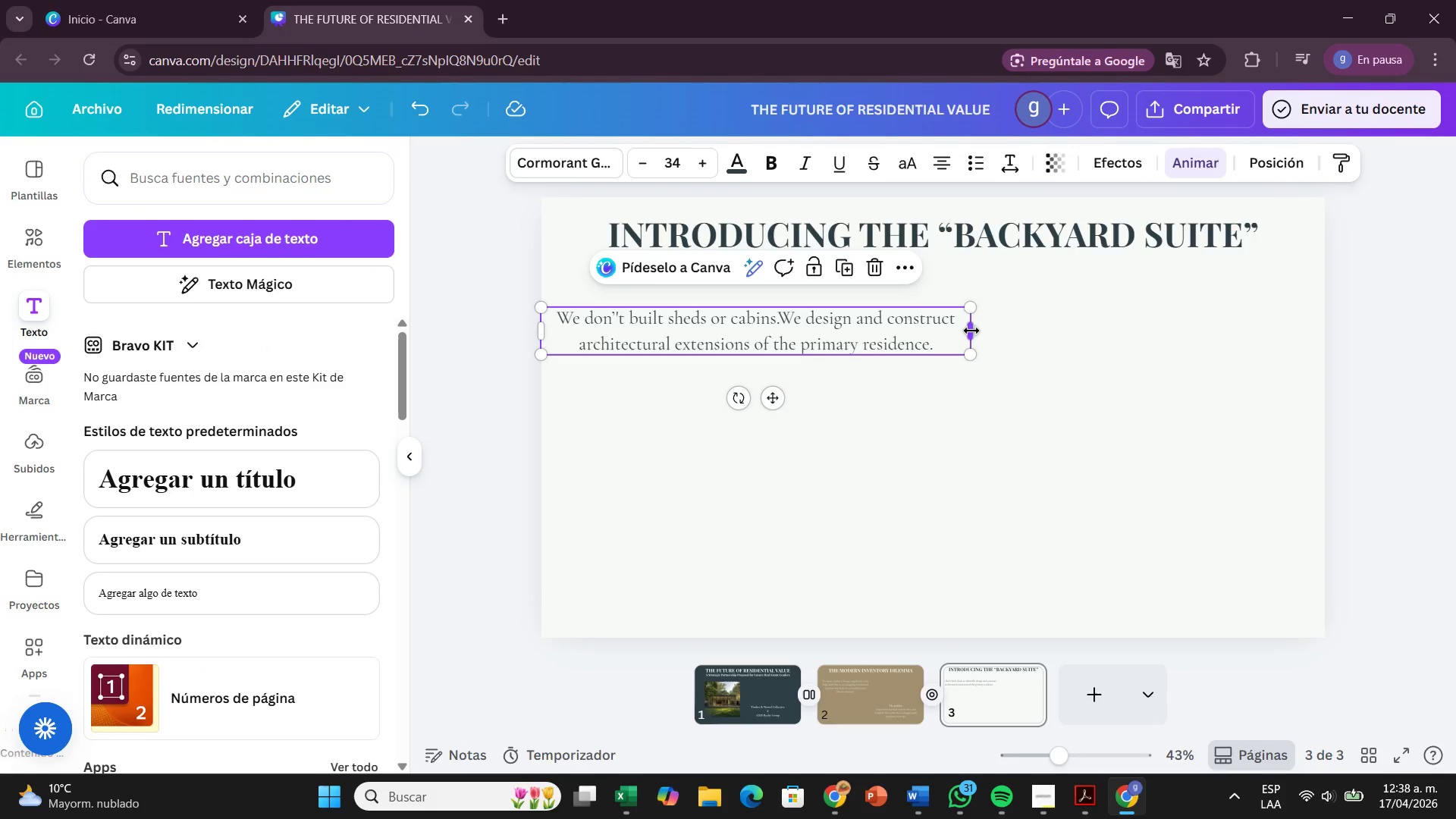 
left_click([972, 330])
 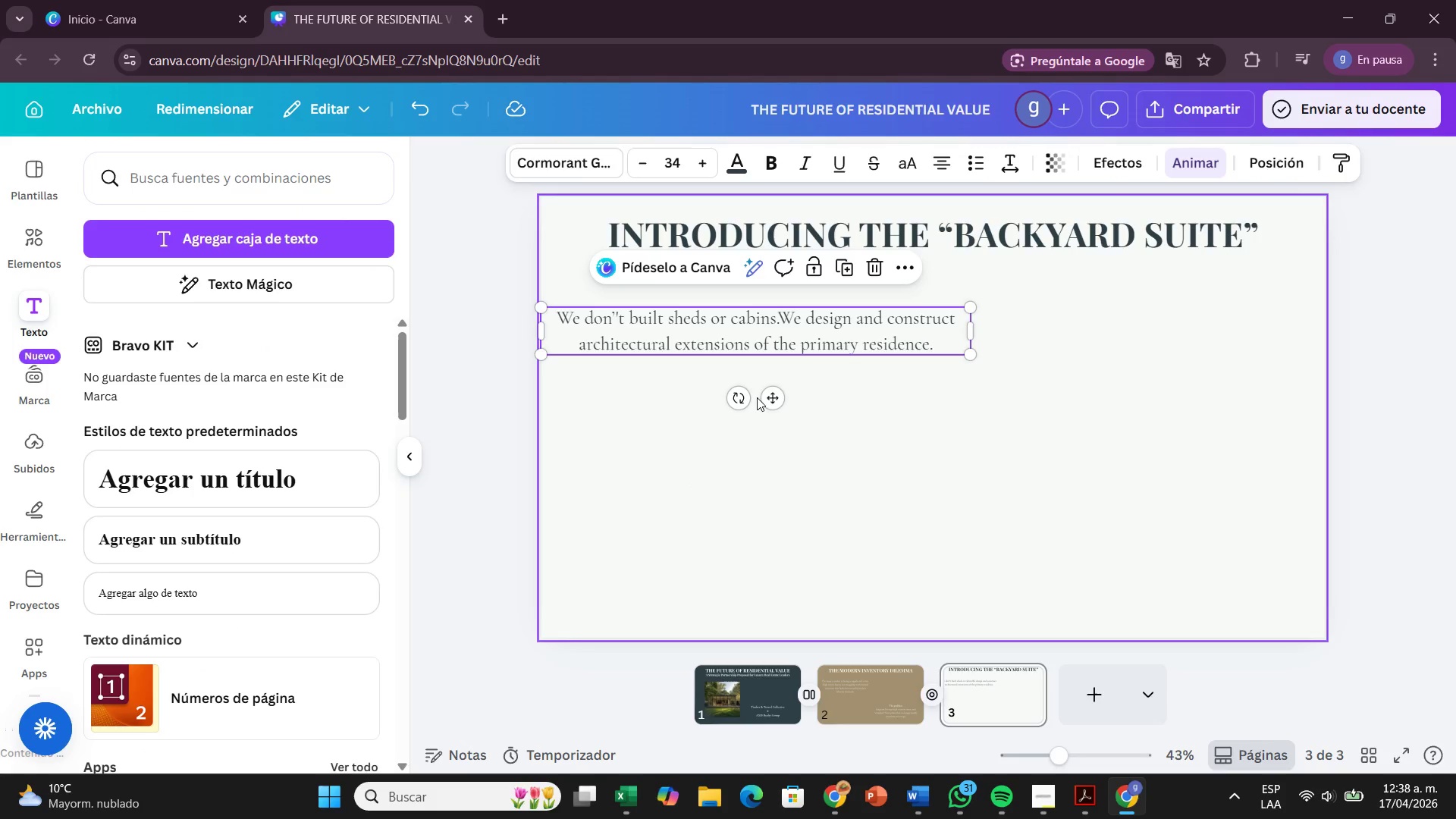 
left_click_drag(start_coordinate=[771, 391], to_coordinate=[817, 384])
 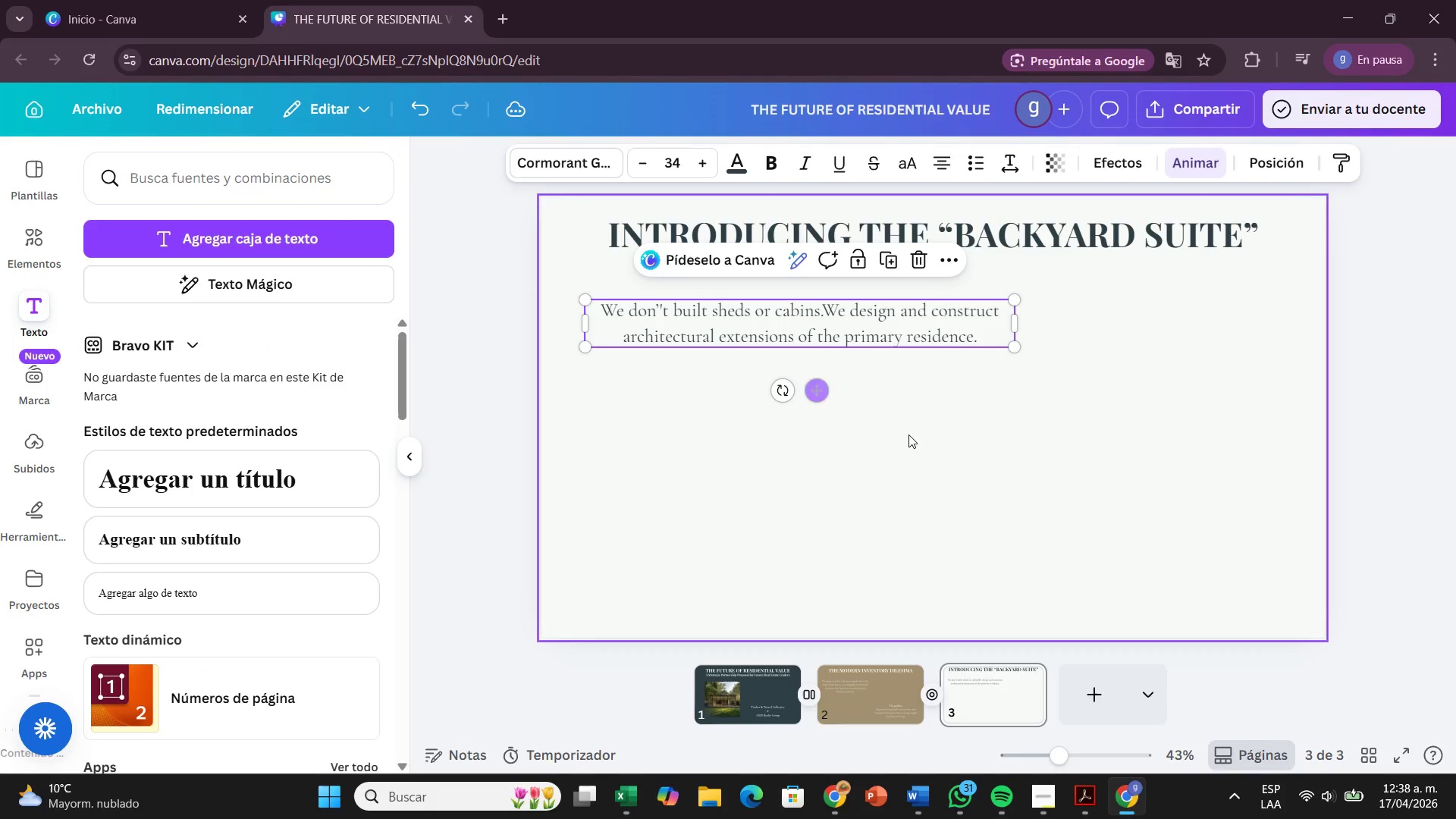 
left_click([912, 436])
 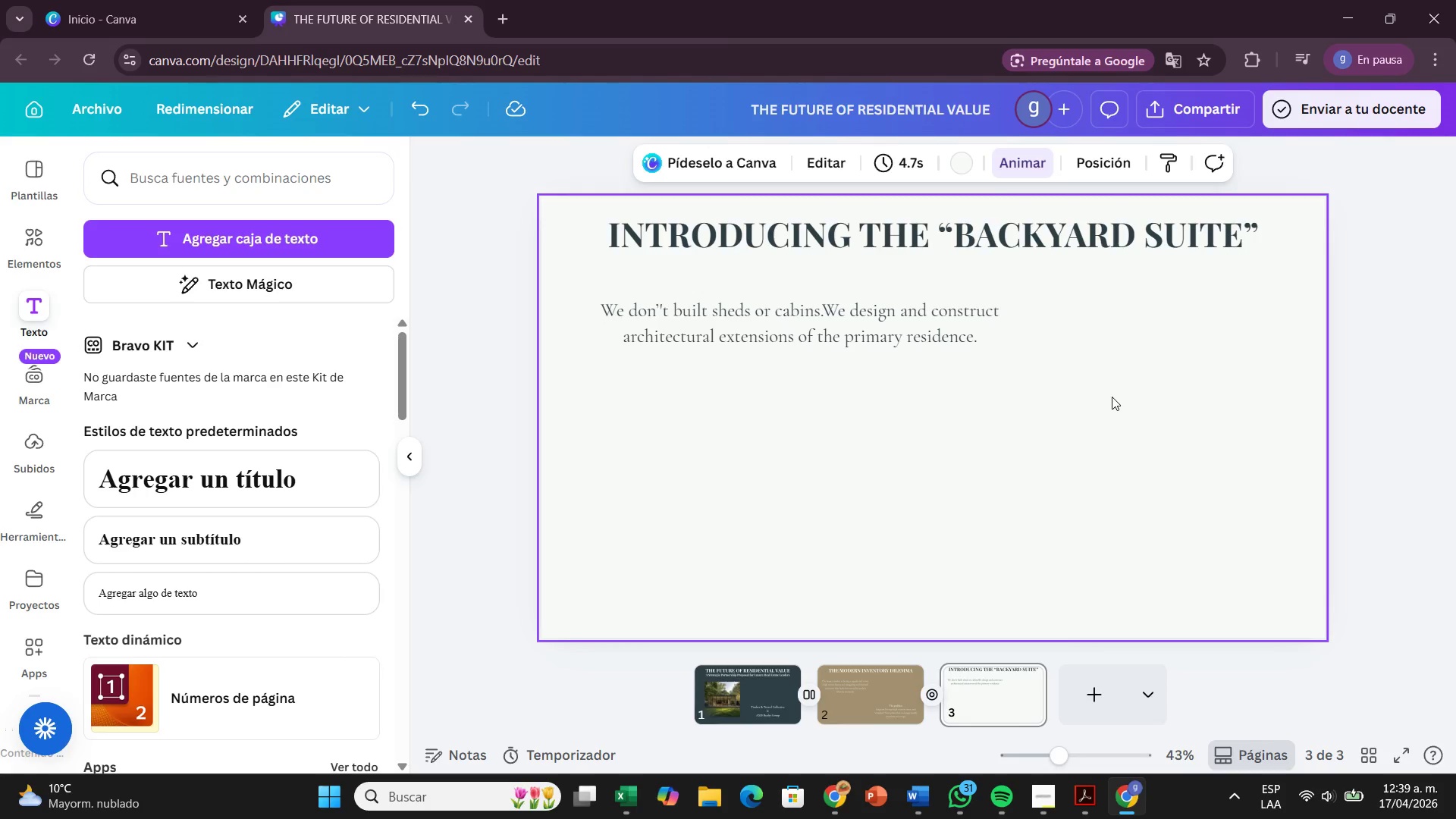 
wait(27.16)
 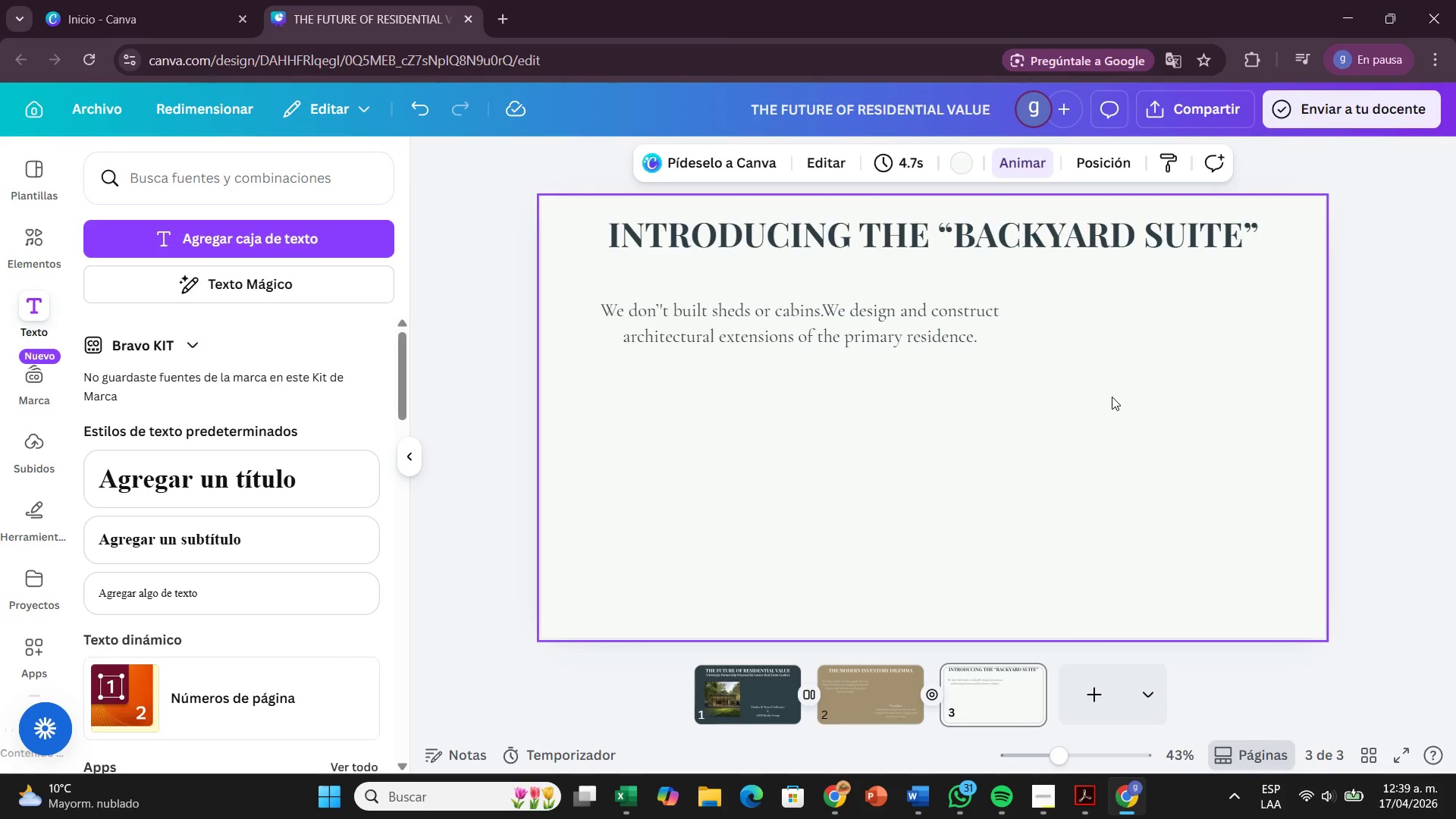 
left_click([1018, 704])
 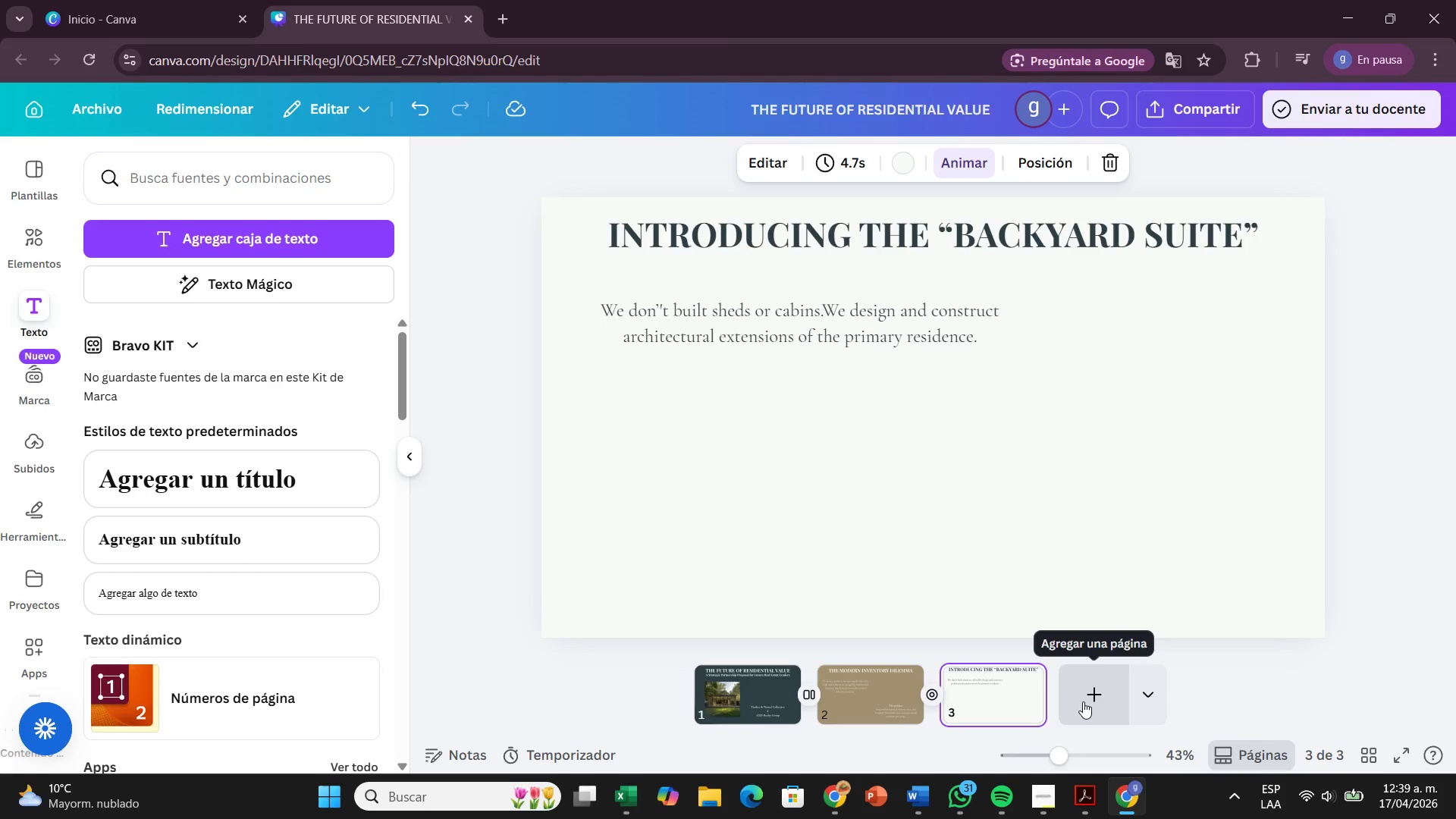 
left_click([1083, 701])
 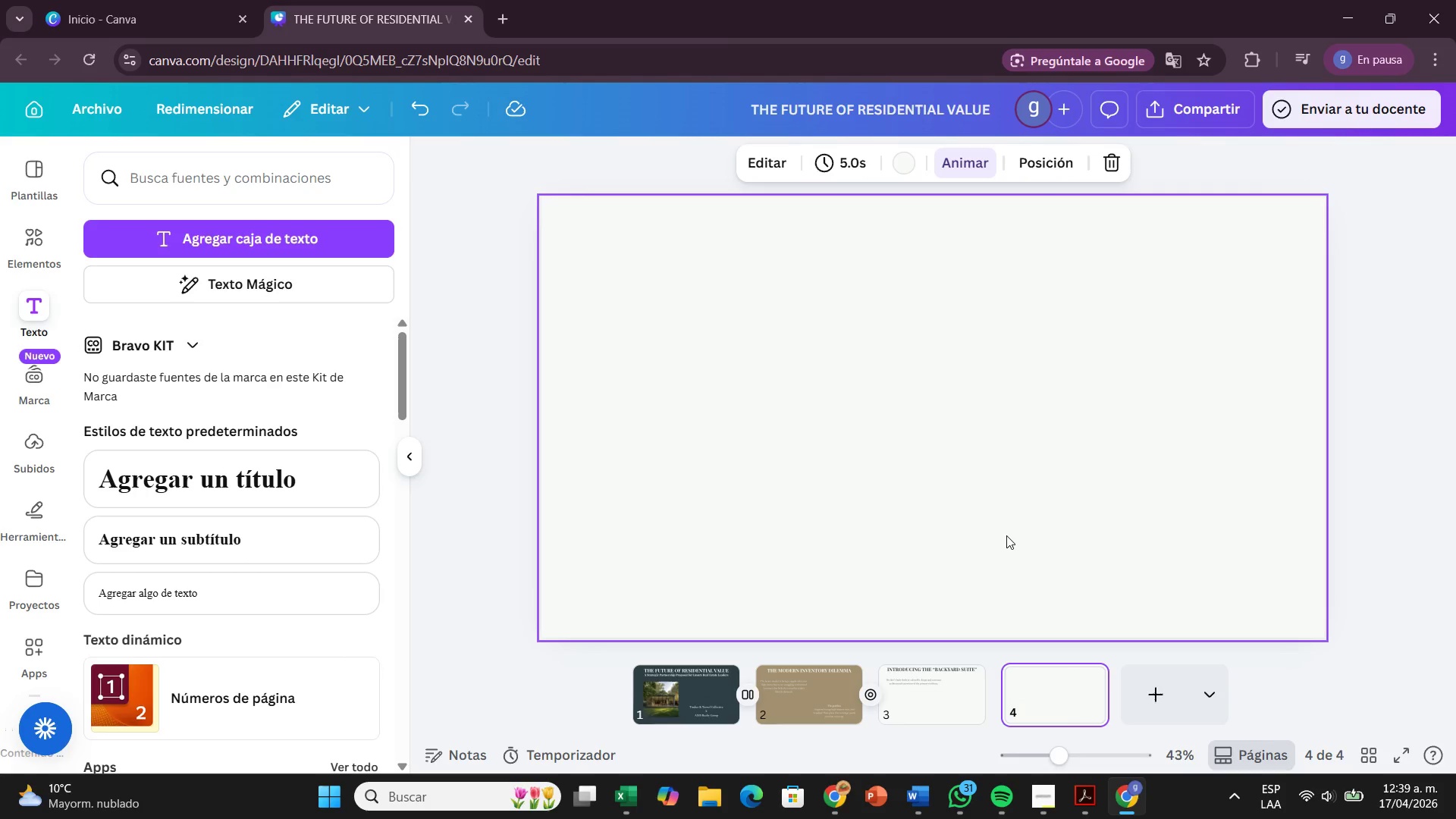 
wait(9.88)
 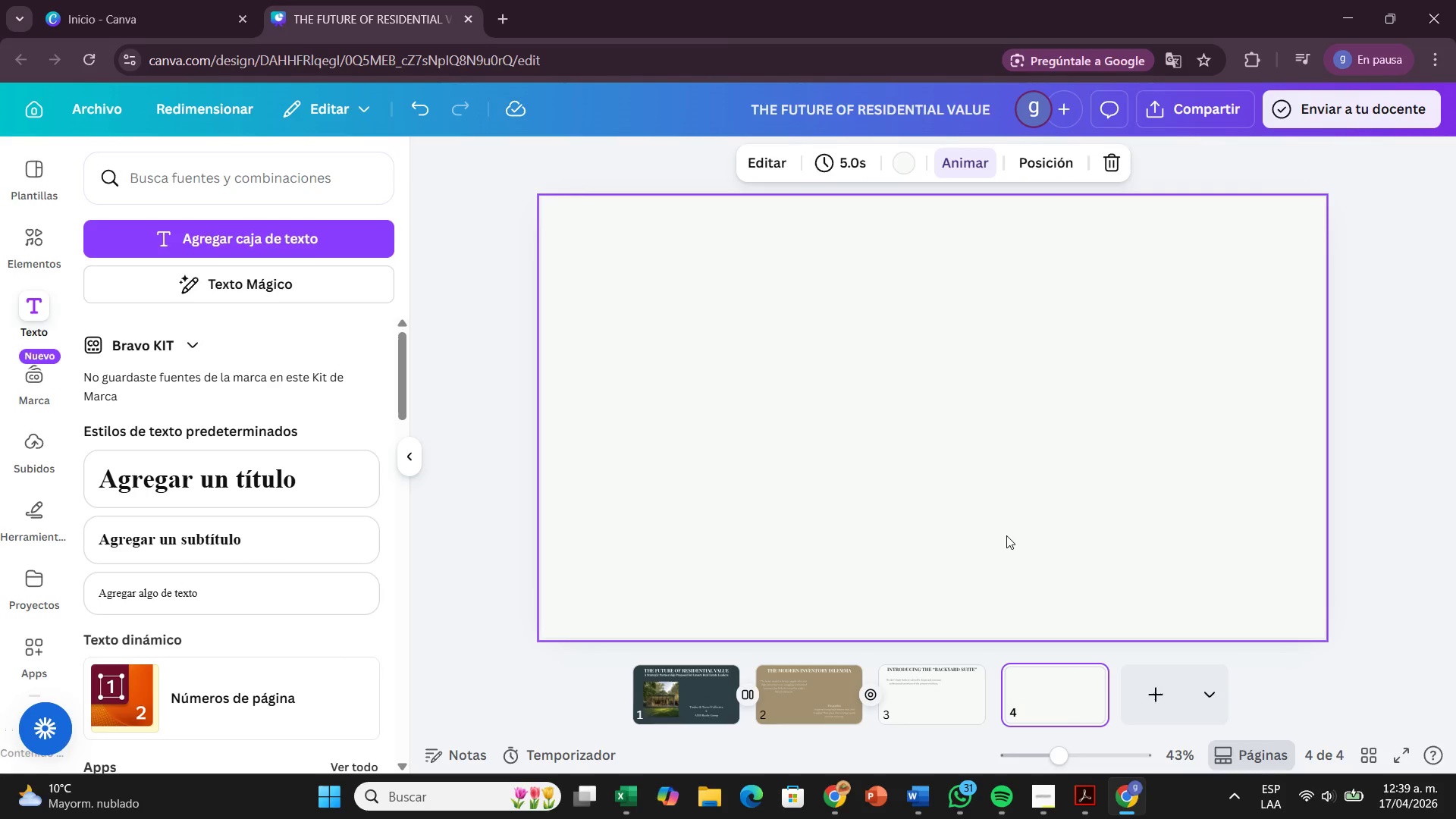 
left_click([307, 482])
 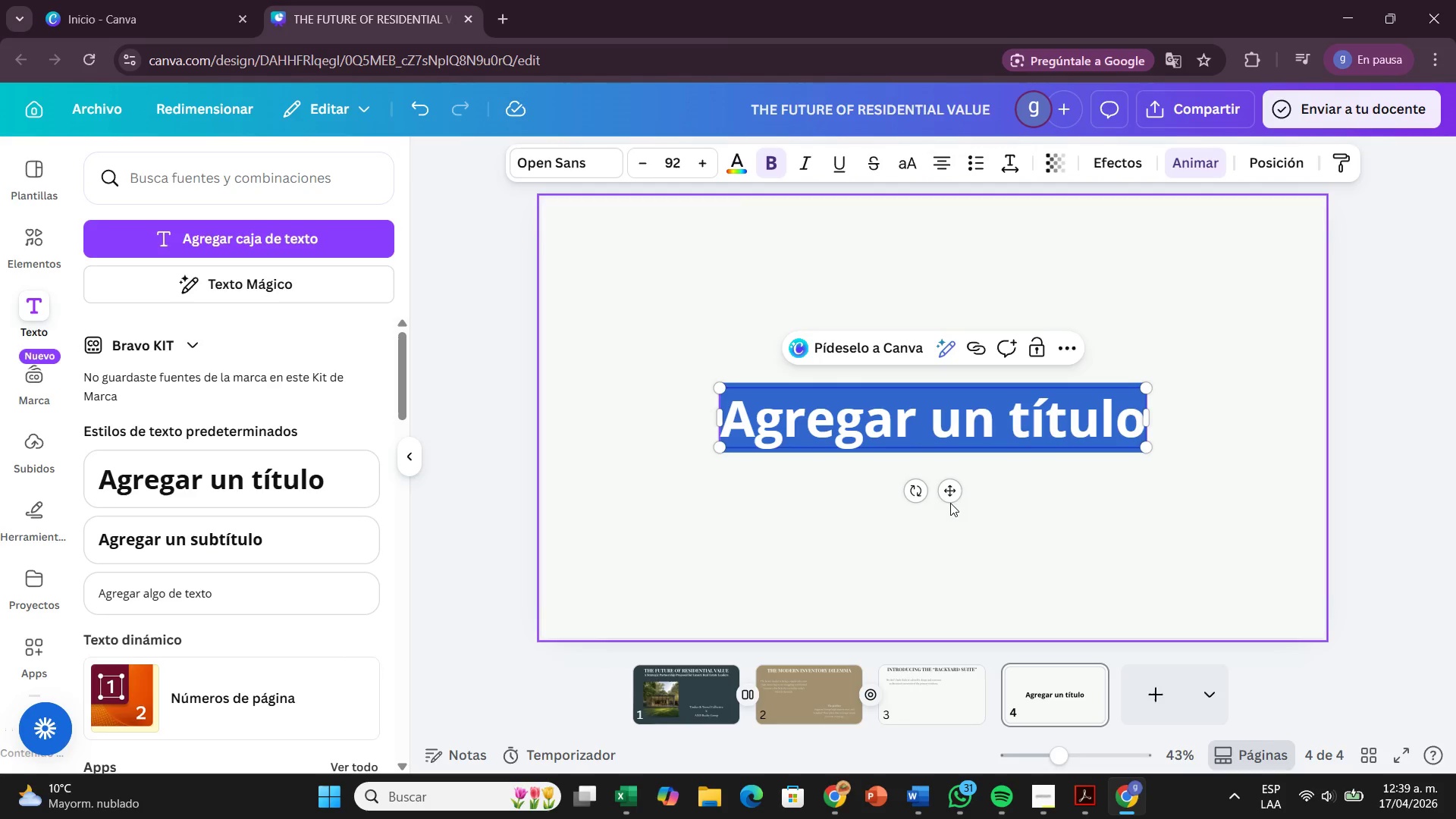 
left_click_drag(start_coordinate=[952, 494], to_coordinate=[950, 330])
 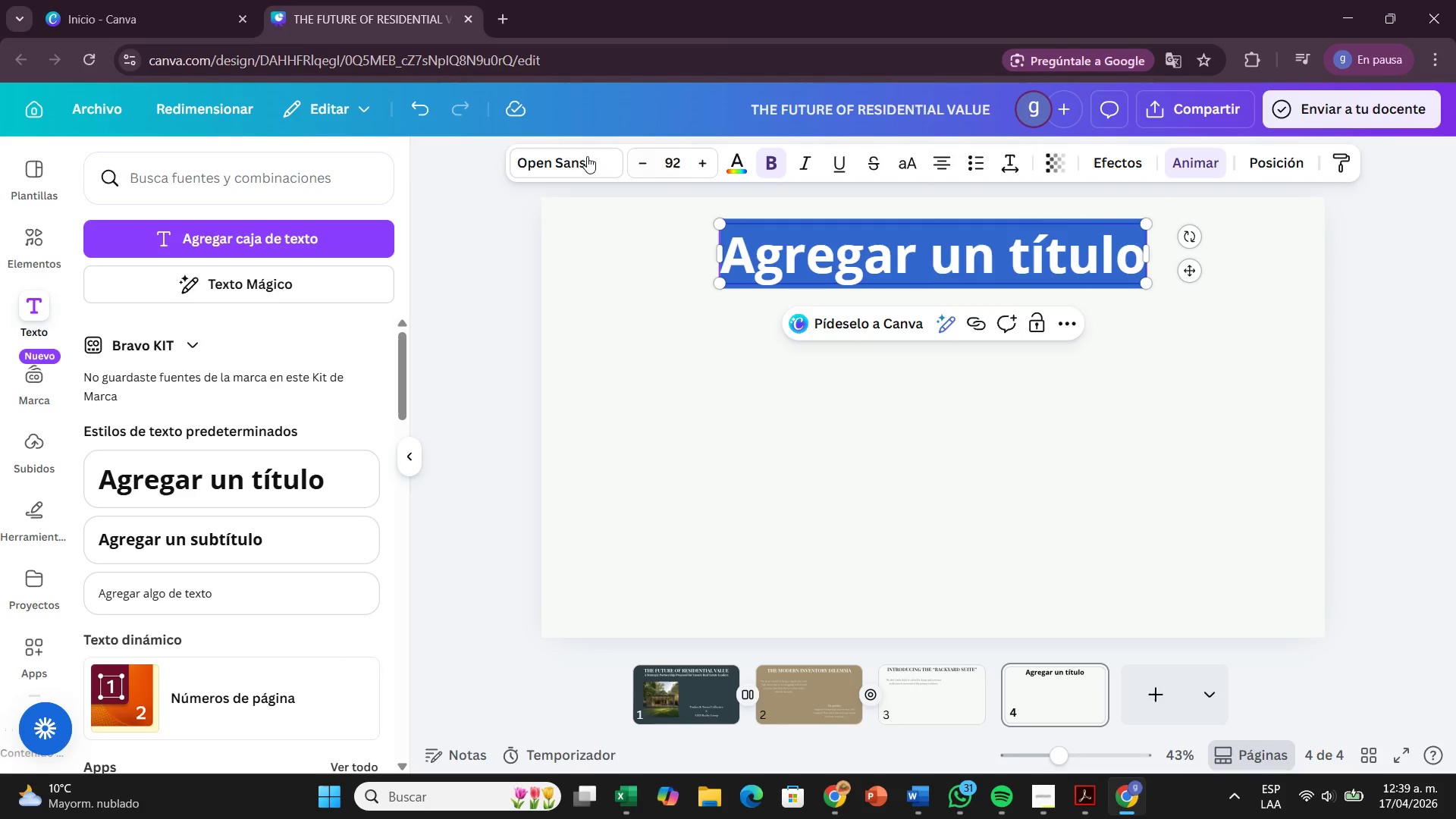 
left_click([566, 158])
 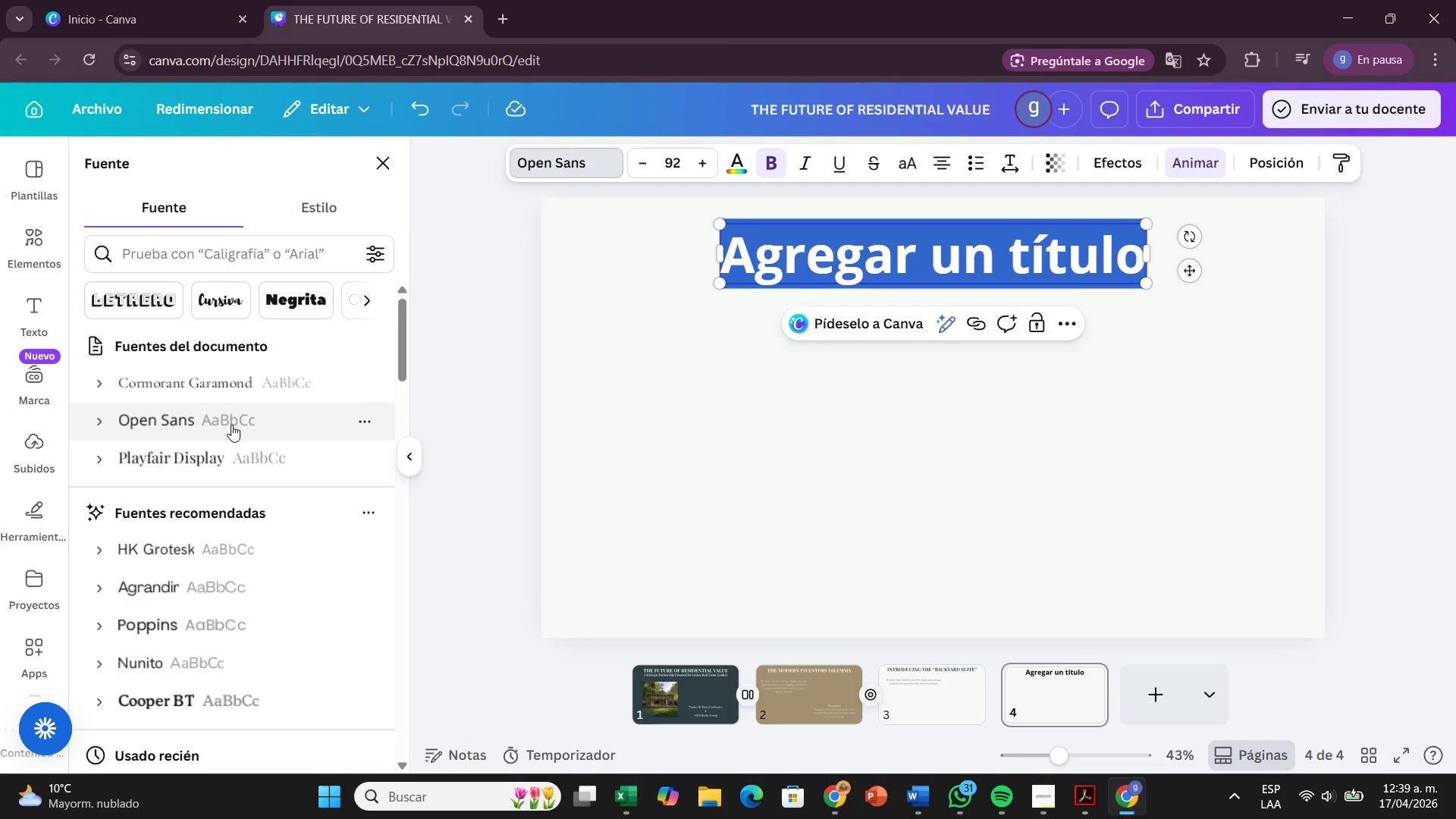 
left_click([226, 450])
 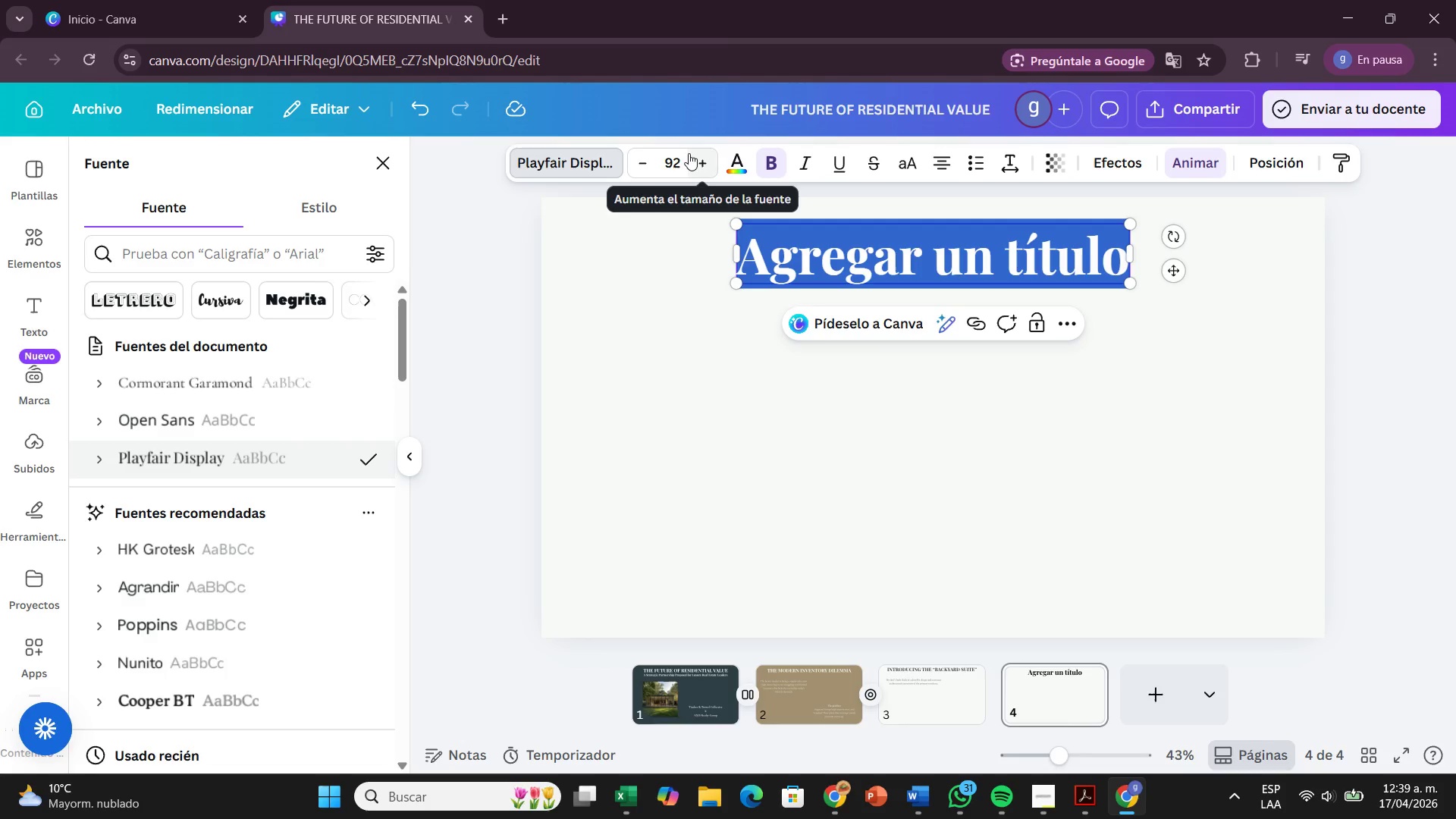 
left_click([671, 152])
 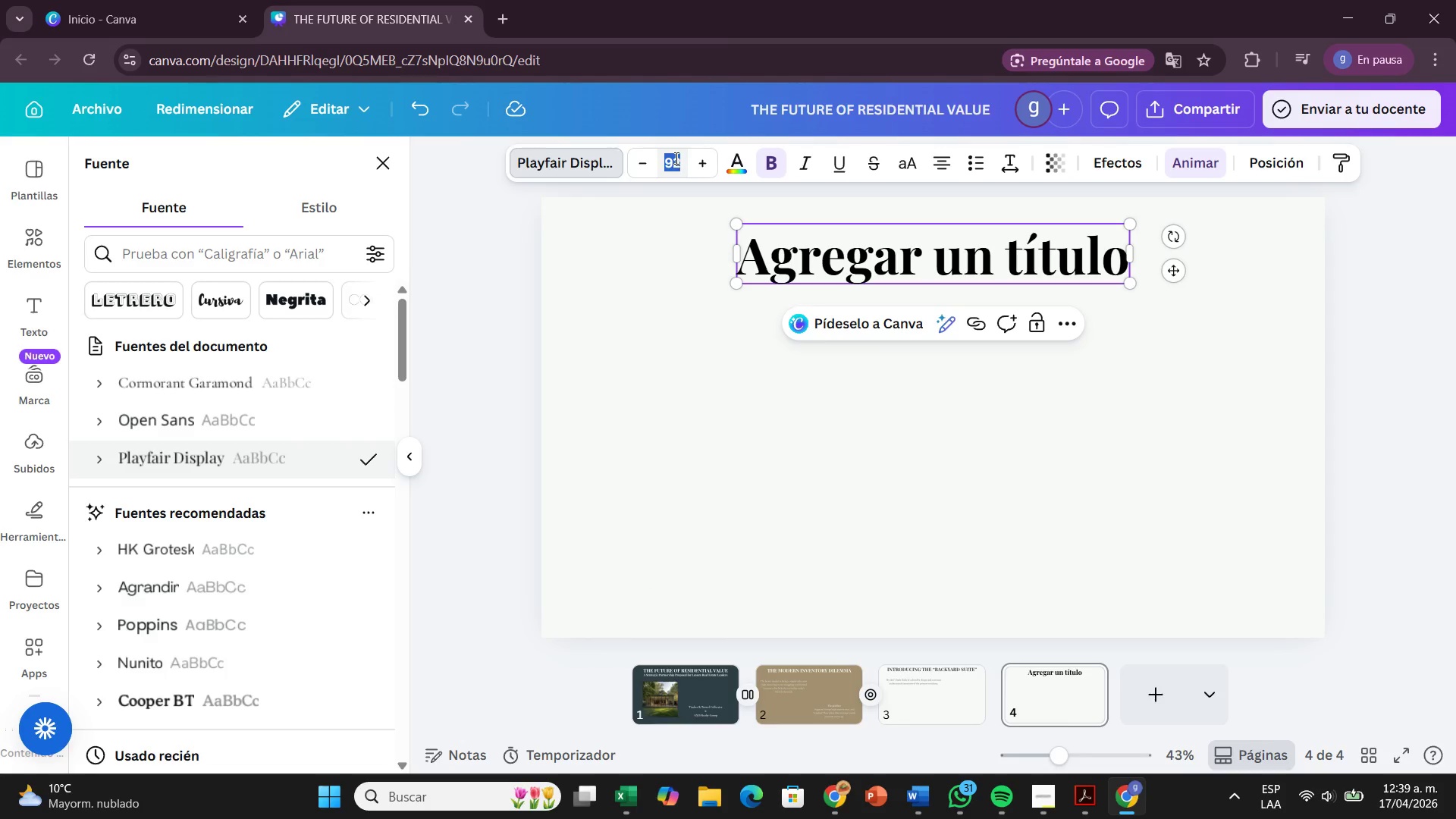 
left_click([682, 169])
 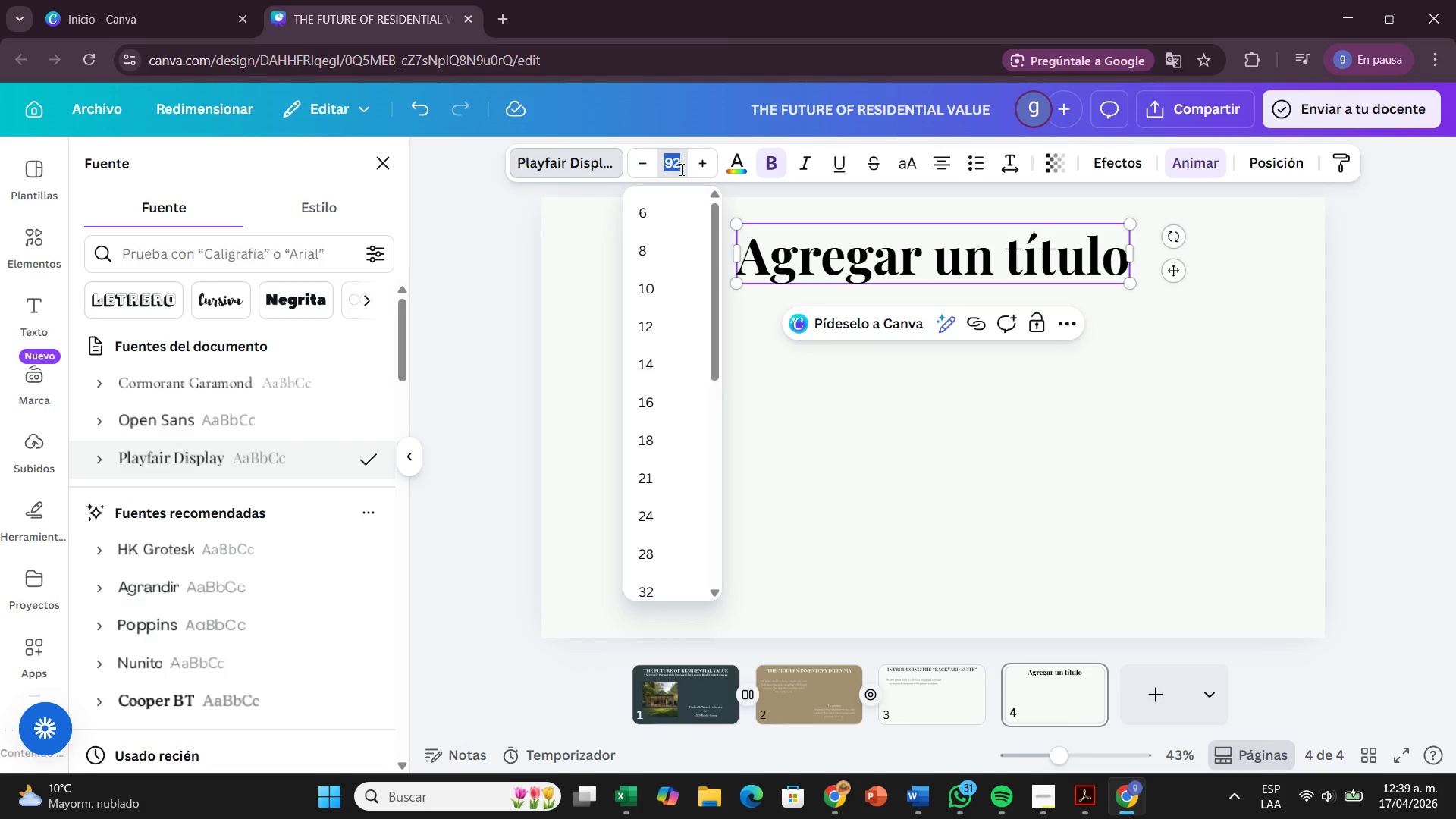 
key(Backspace)
type(62)
 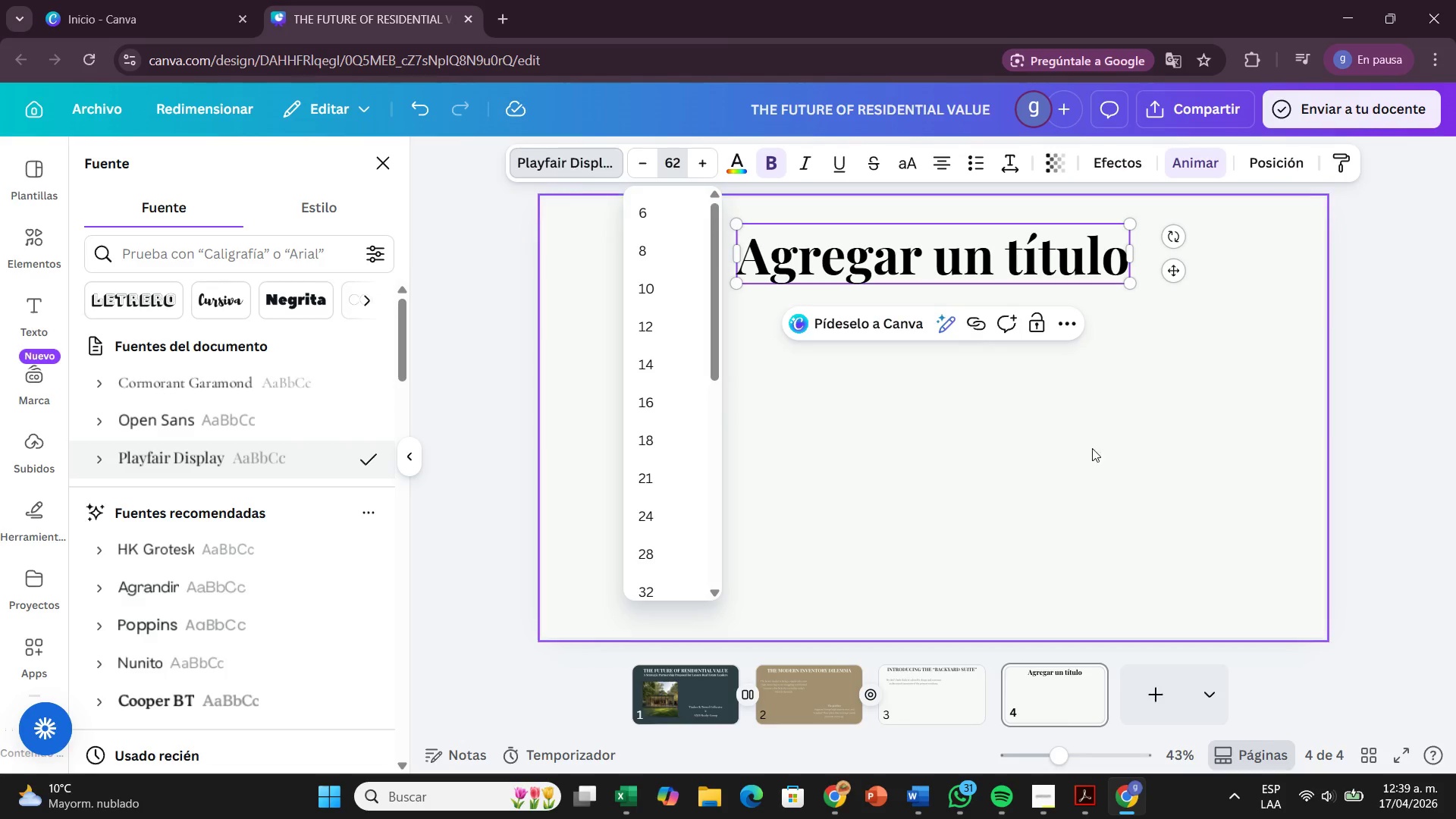 
left_click([1109, 455])
 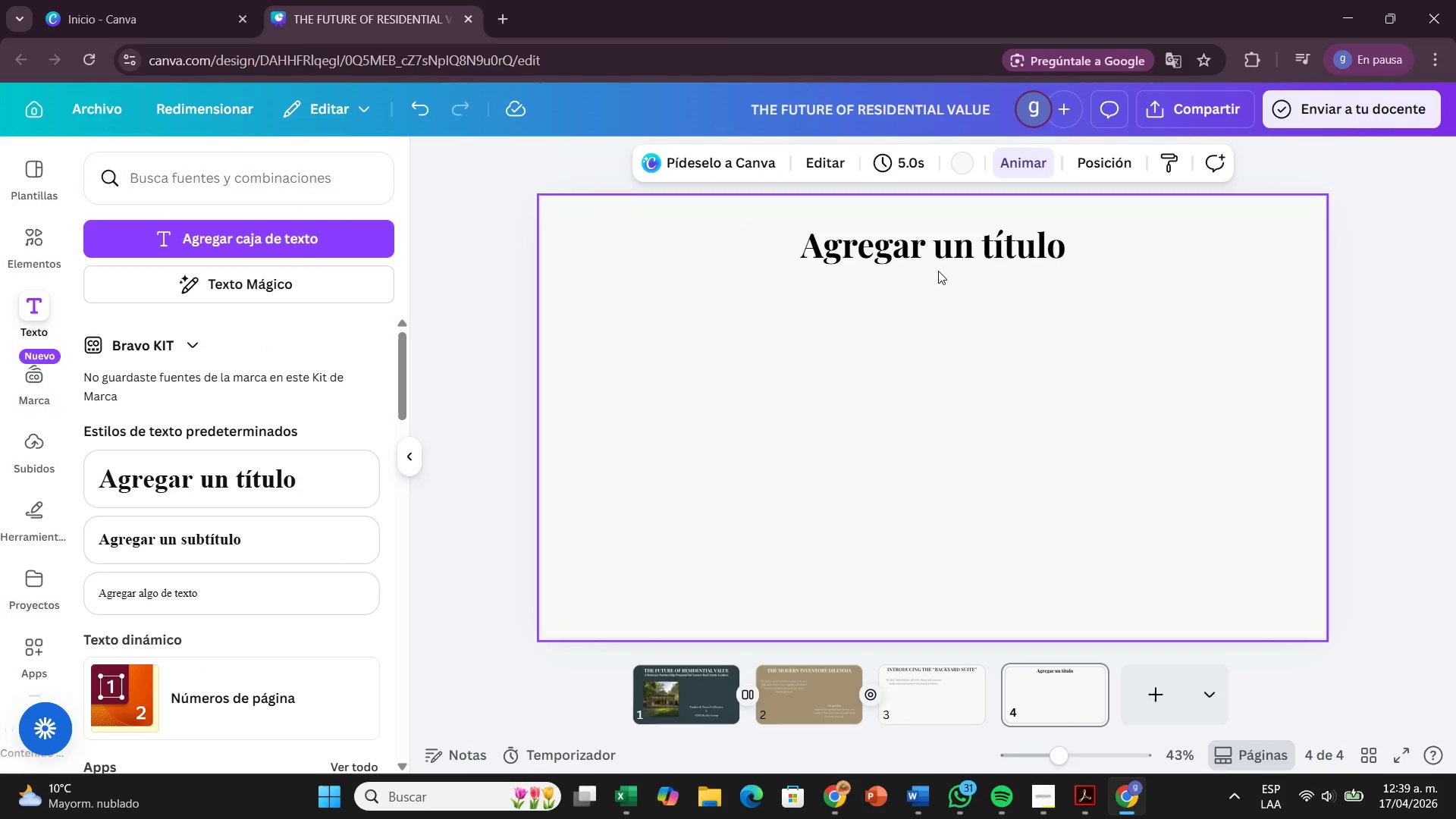 
left_click([938, 253])
 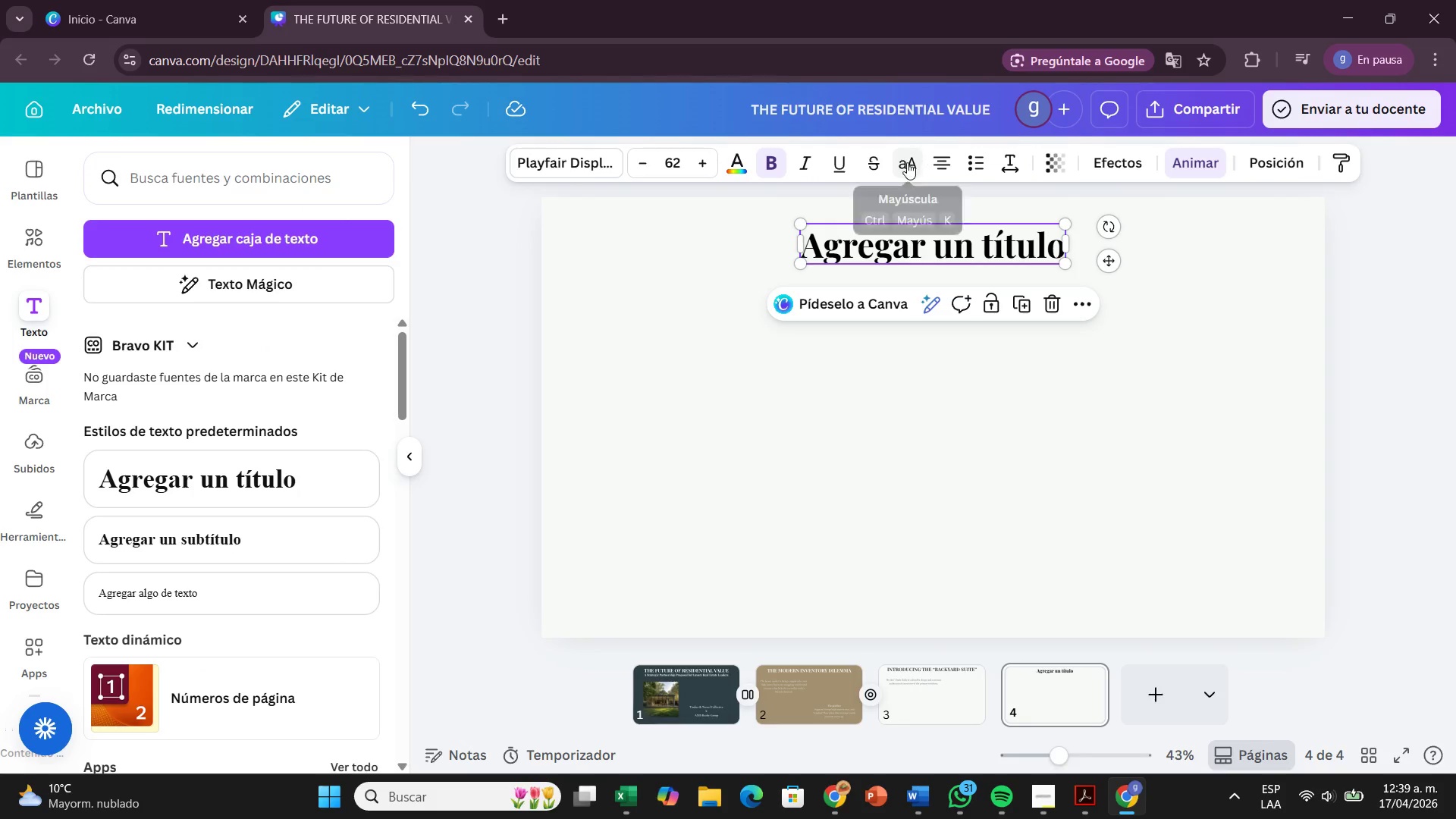 
left_click([907, 162])
 